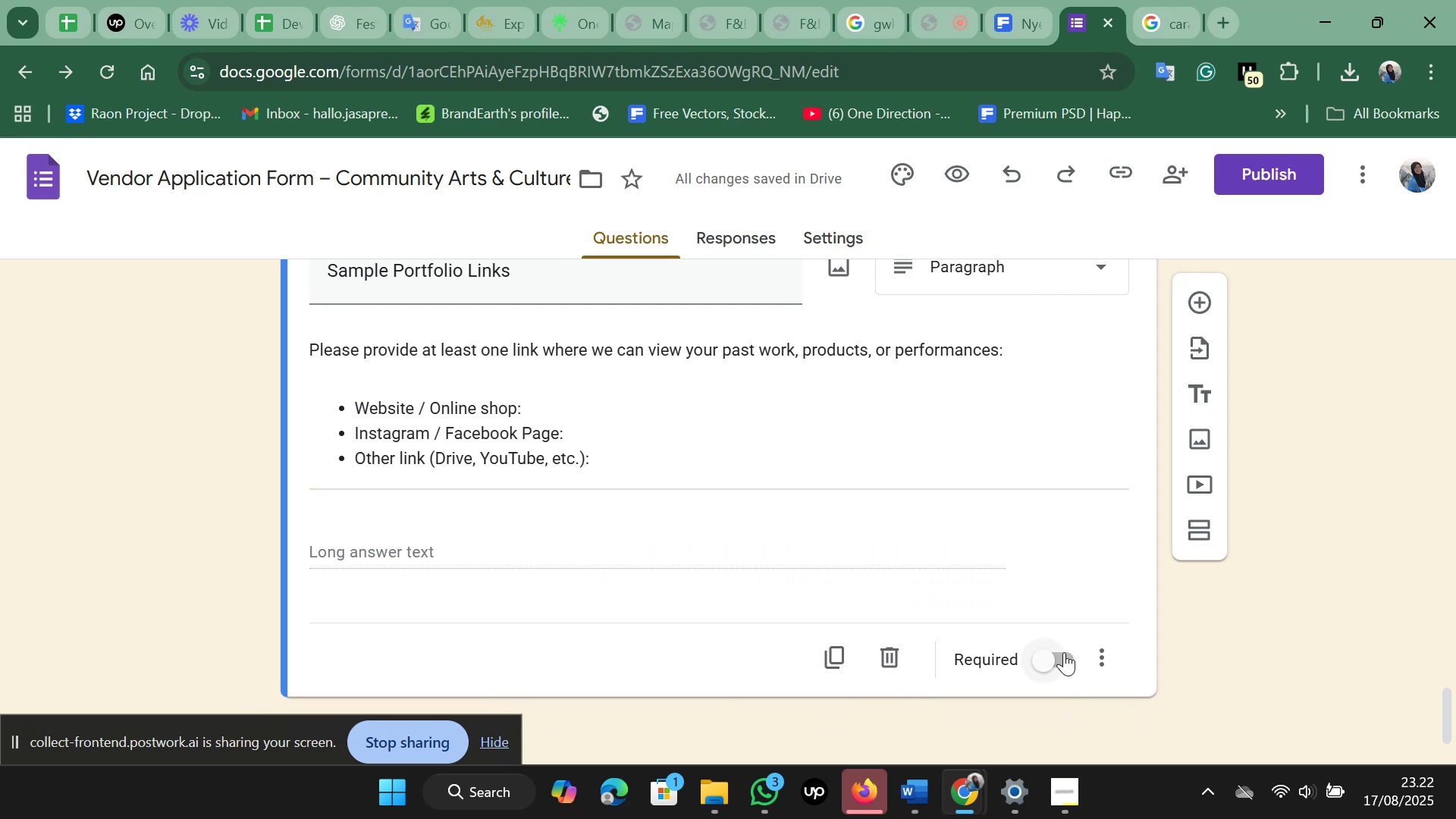 
left_click([1064, 652])
 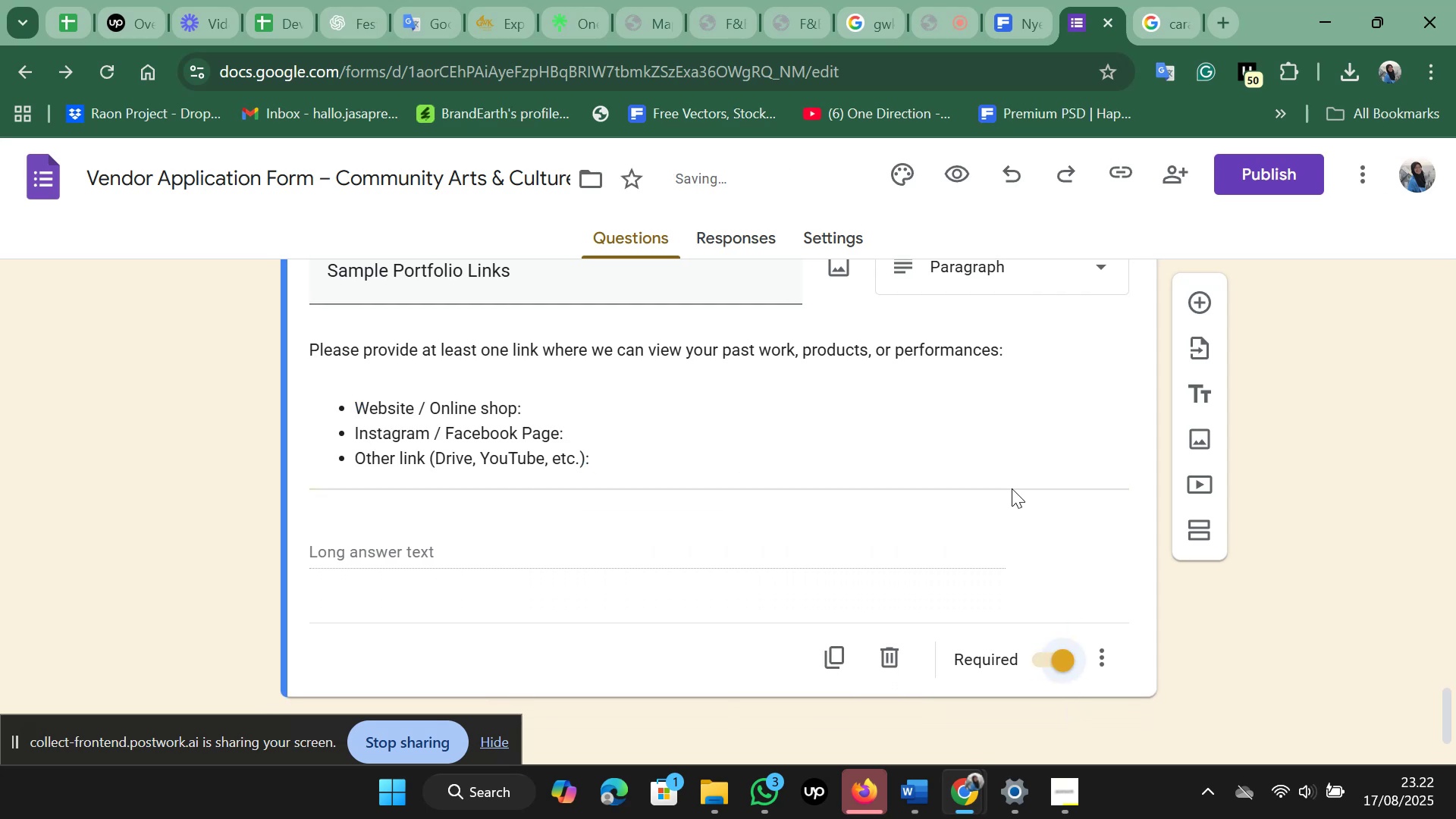 
scroll: coordinate [795, 438], scroll_direction: up, amount: 2.0
 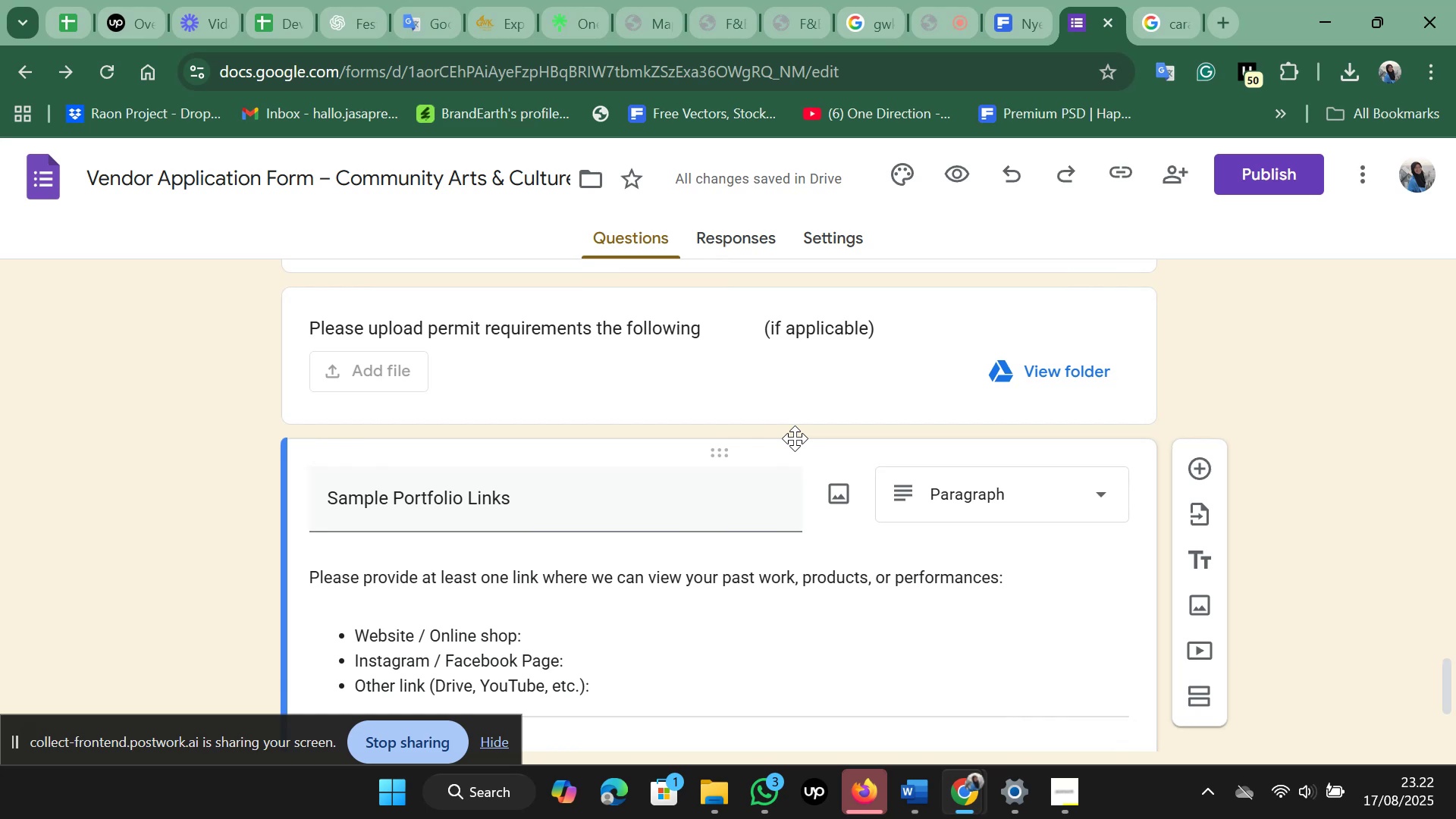 
scroll: coordinate [795, 438], scroll_direction: none, amount: 0.0
 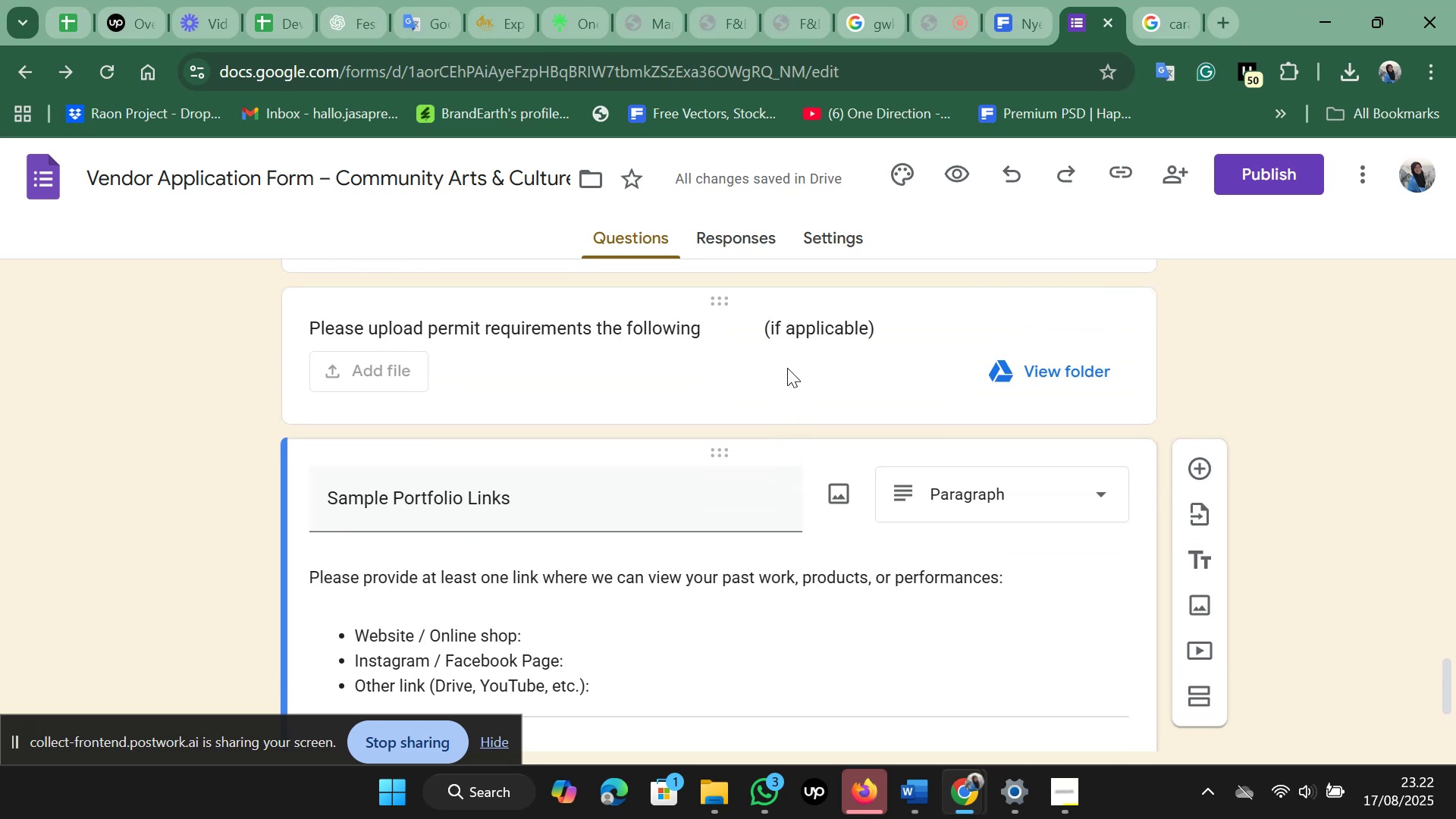 
left_click([803, 347])
 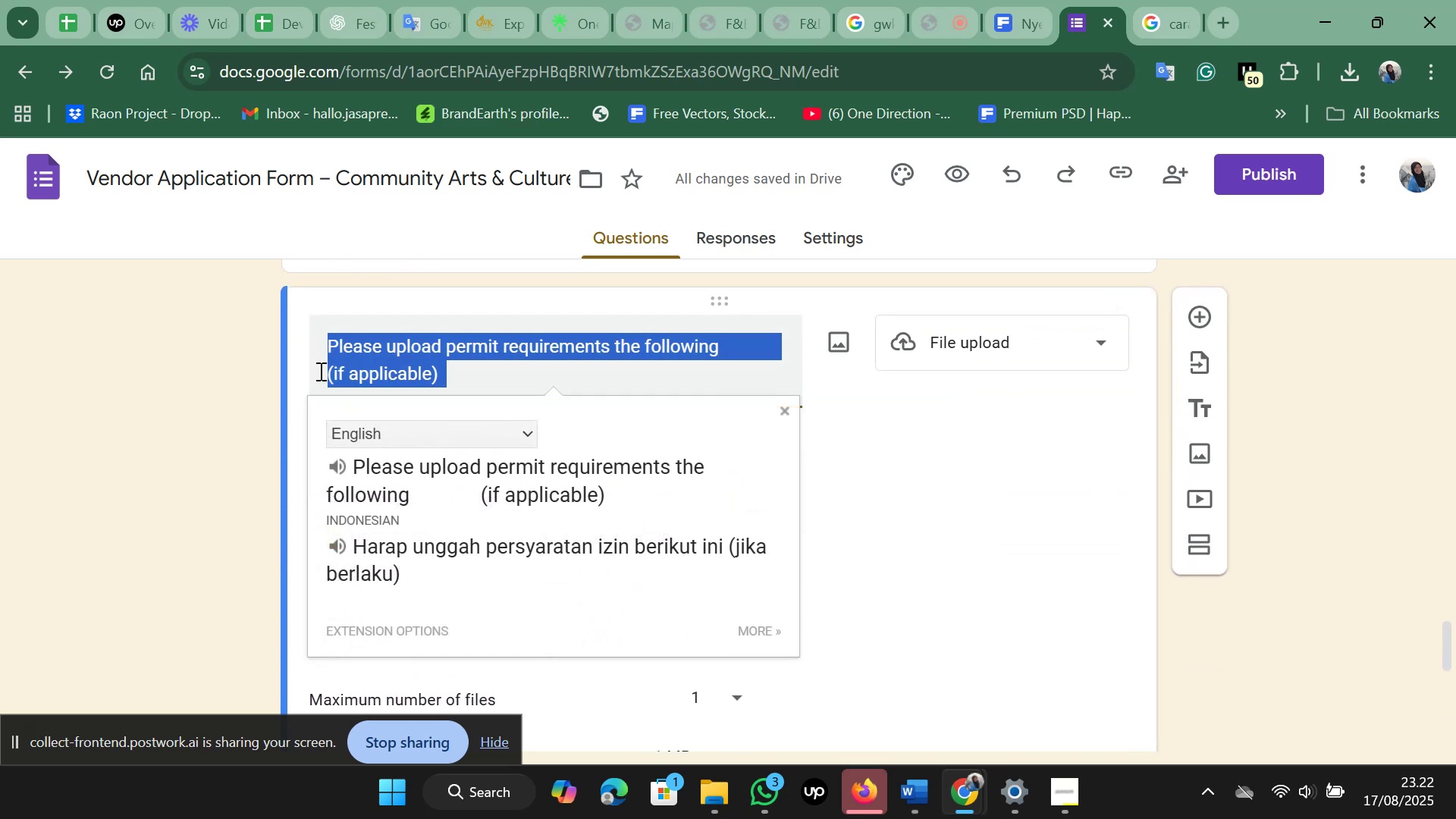 
left_click([324, 370])
 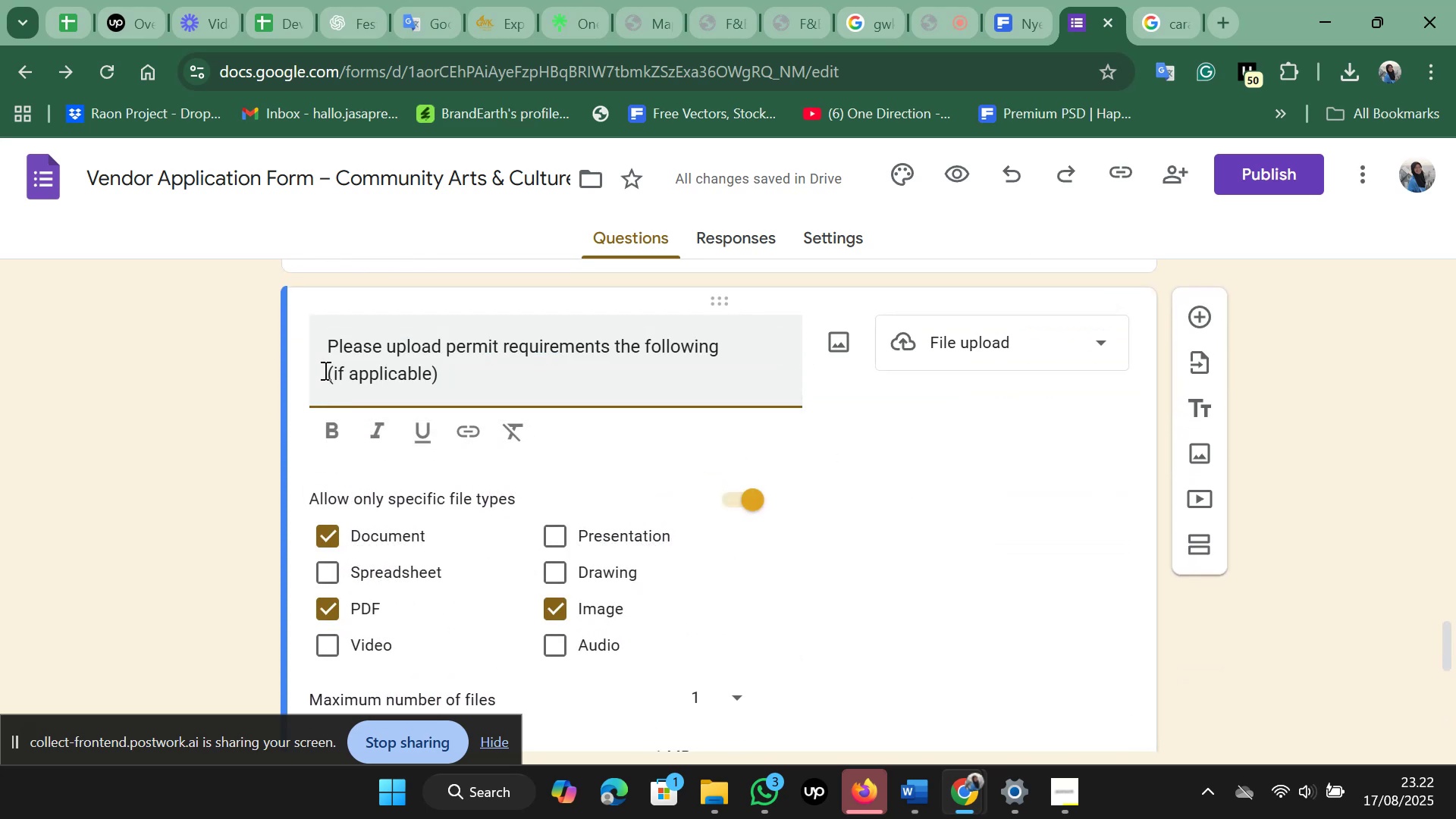 
key(Backspace)
 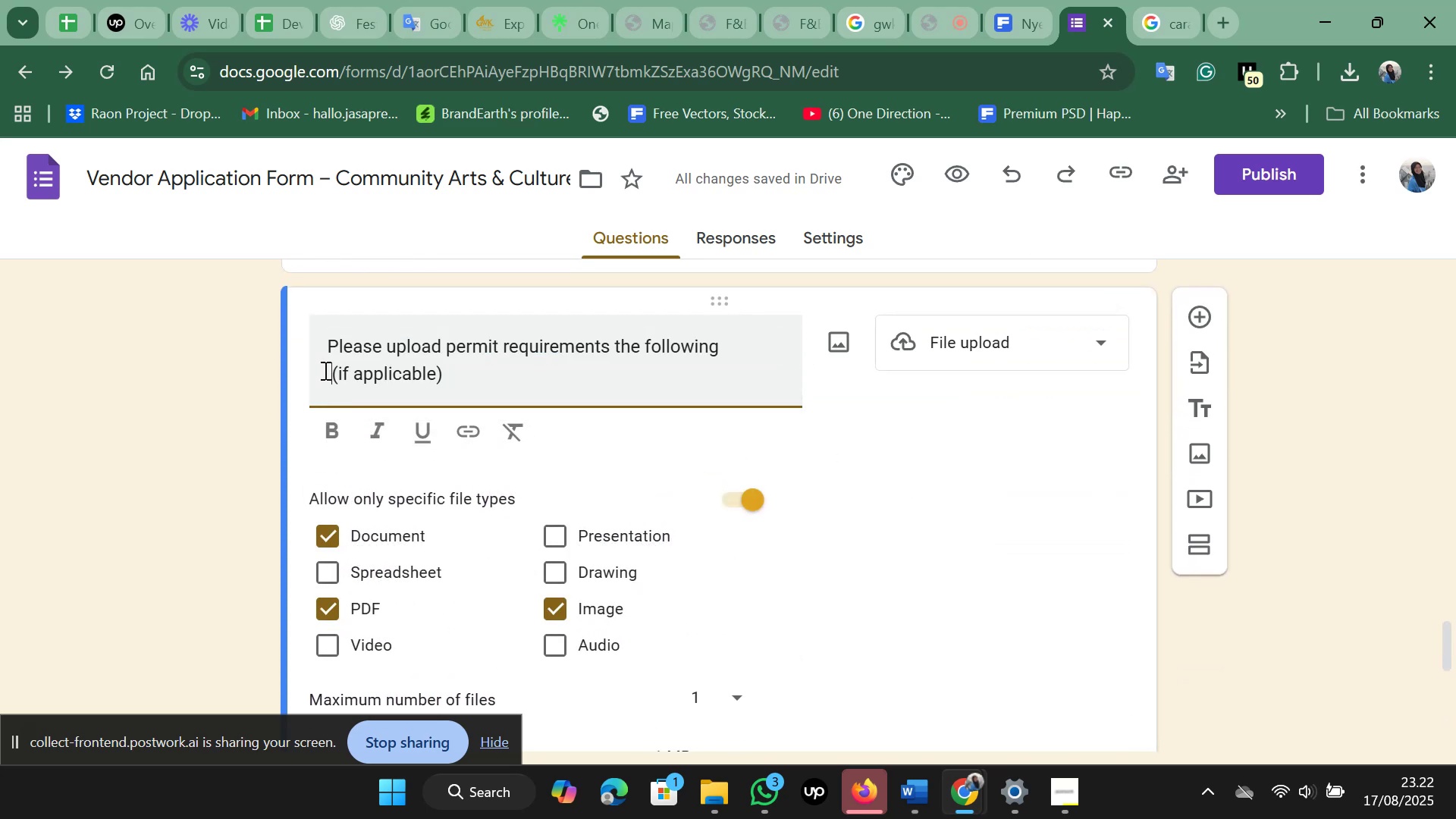 
key(Backspace)
 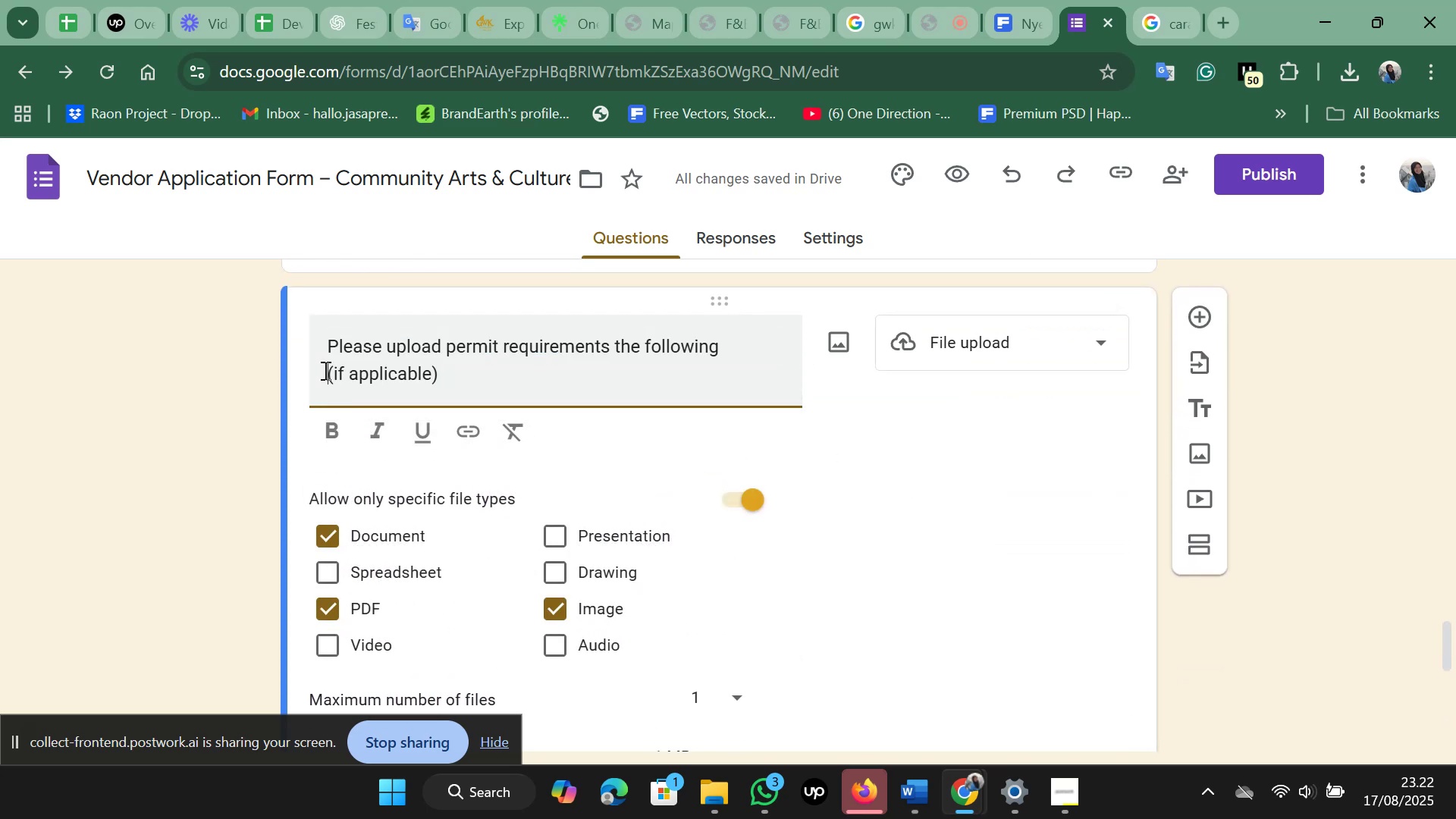 
key(Backspace)
 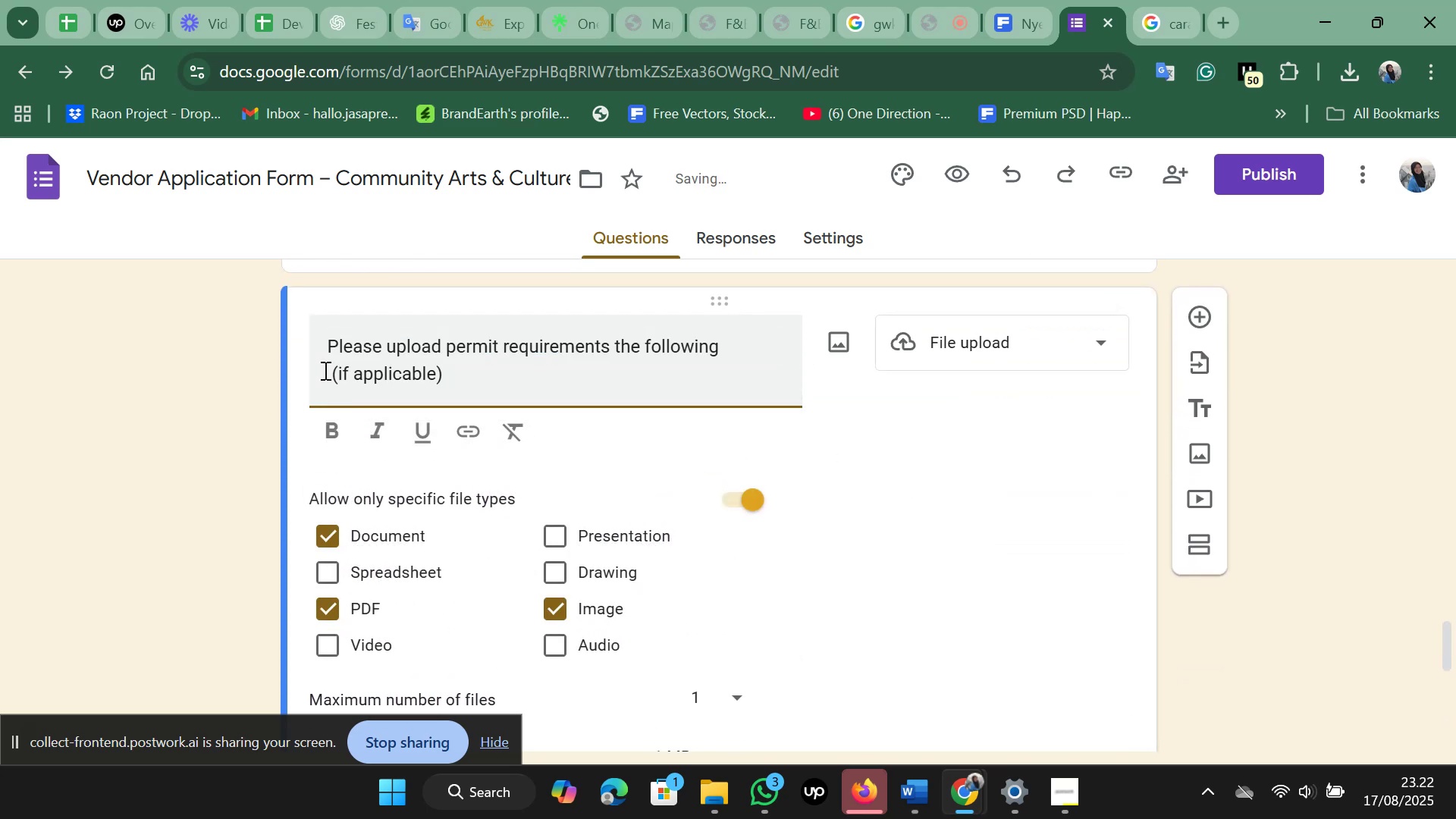 
key(Backspace)
 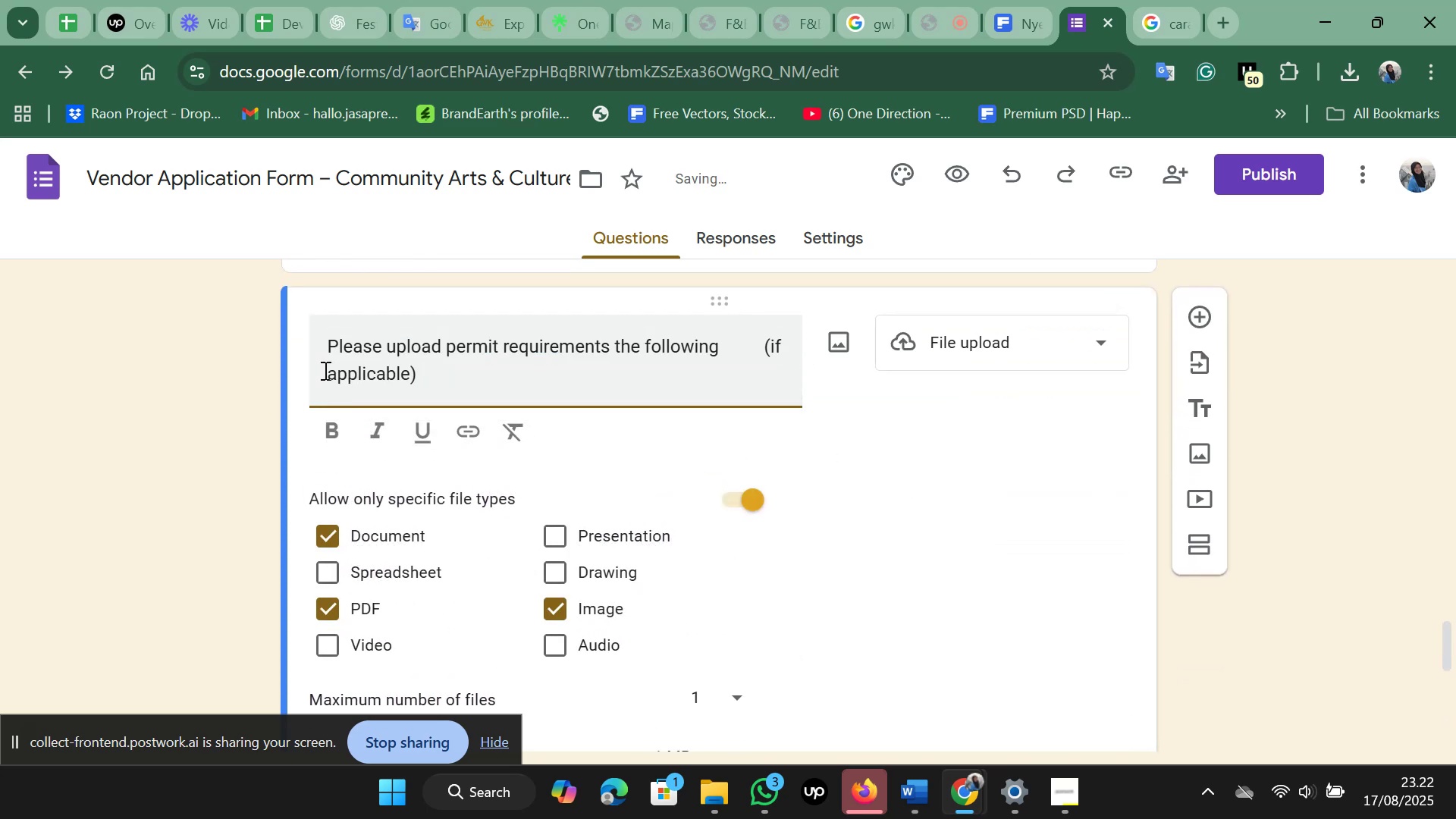 
key(Backspace)
 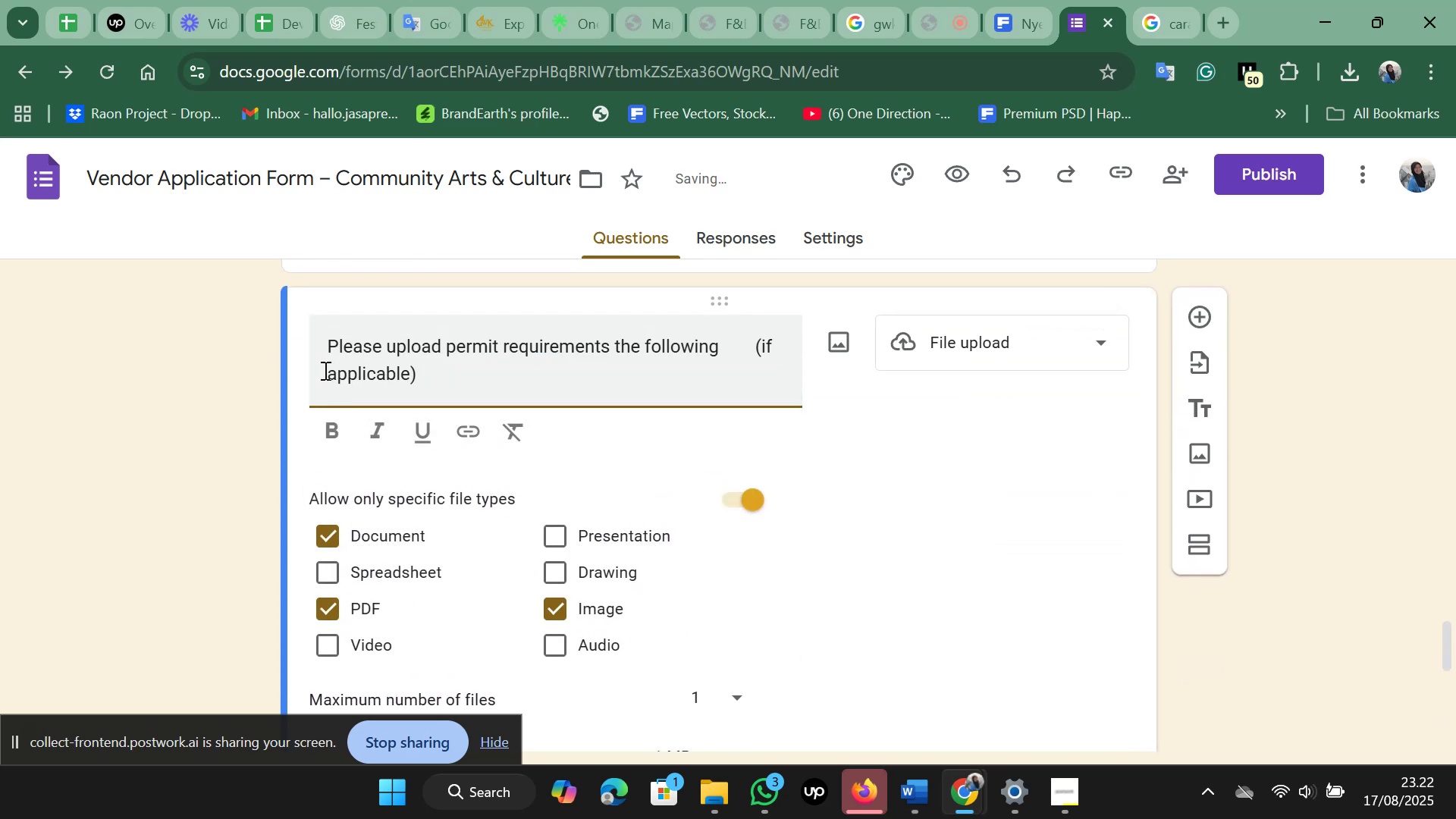 
key(Backspace)
 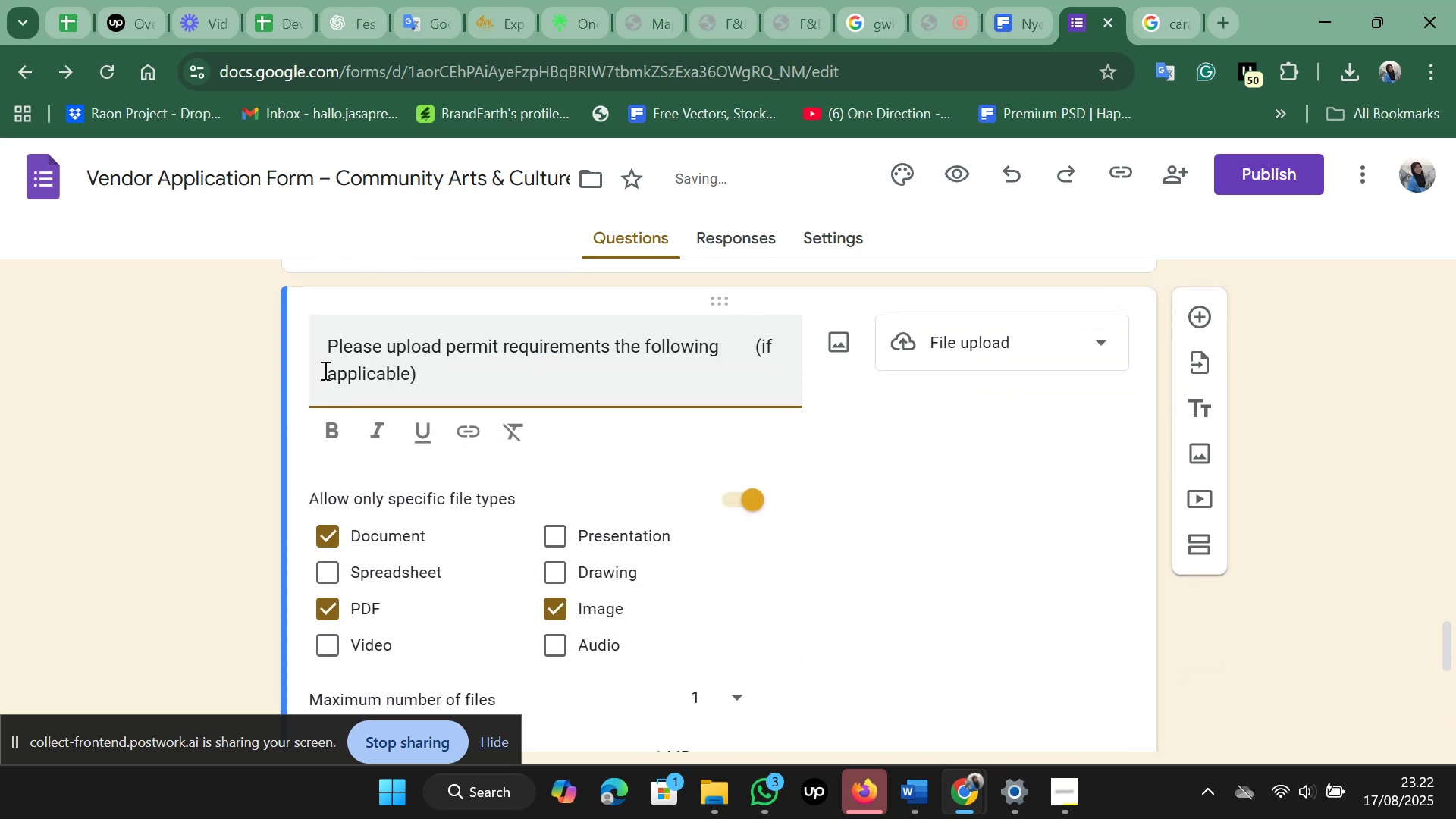 
key(Backspace)
 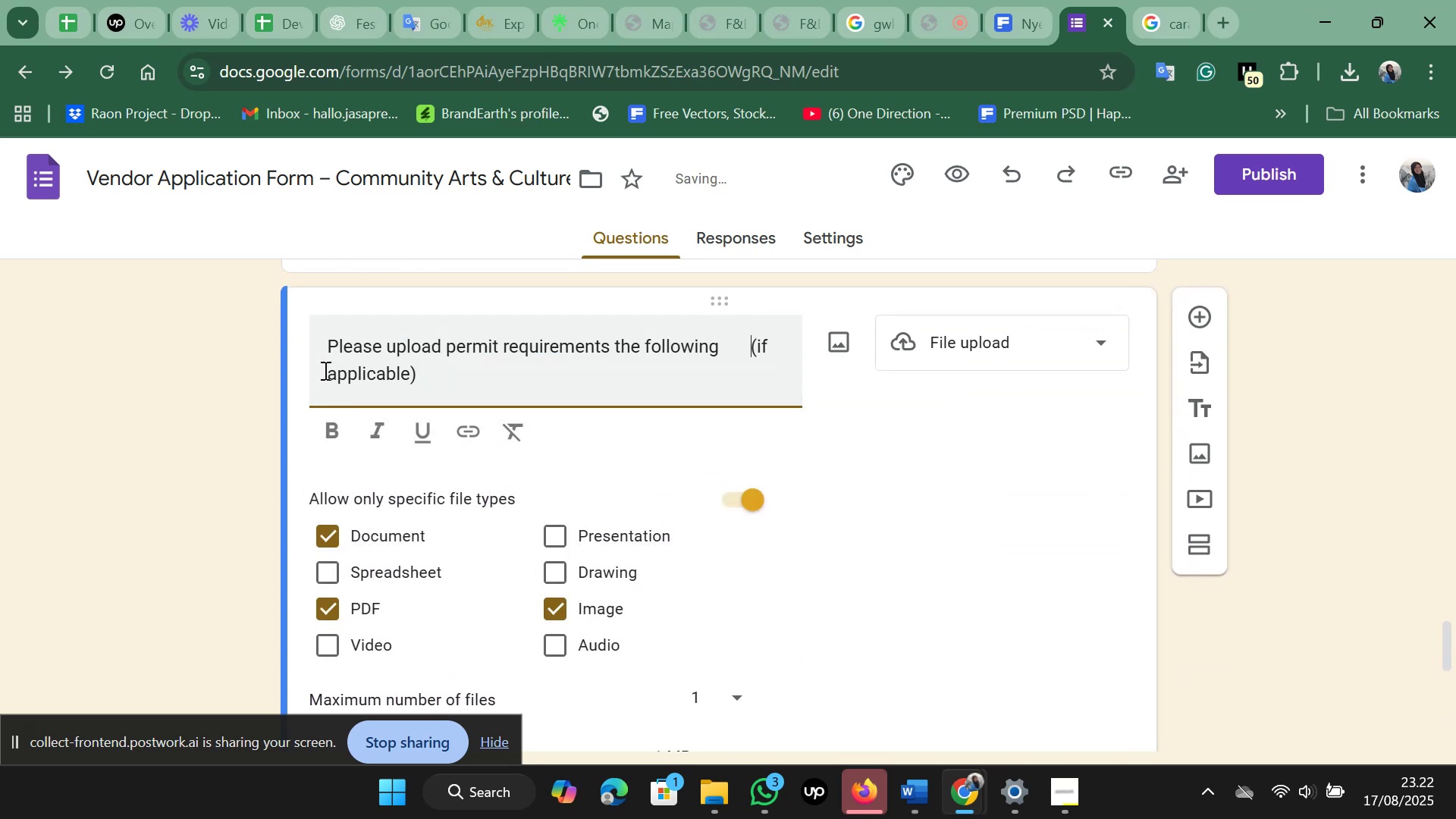 
key(Backspace)
 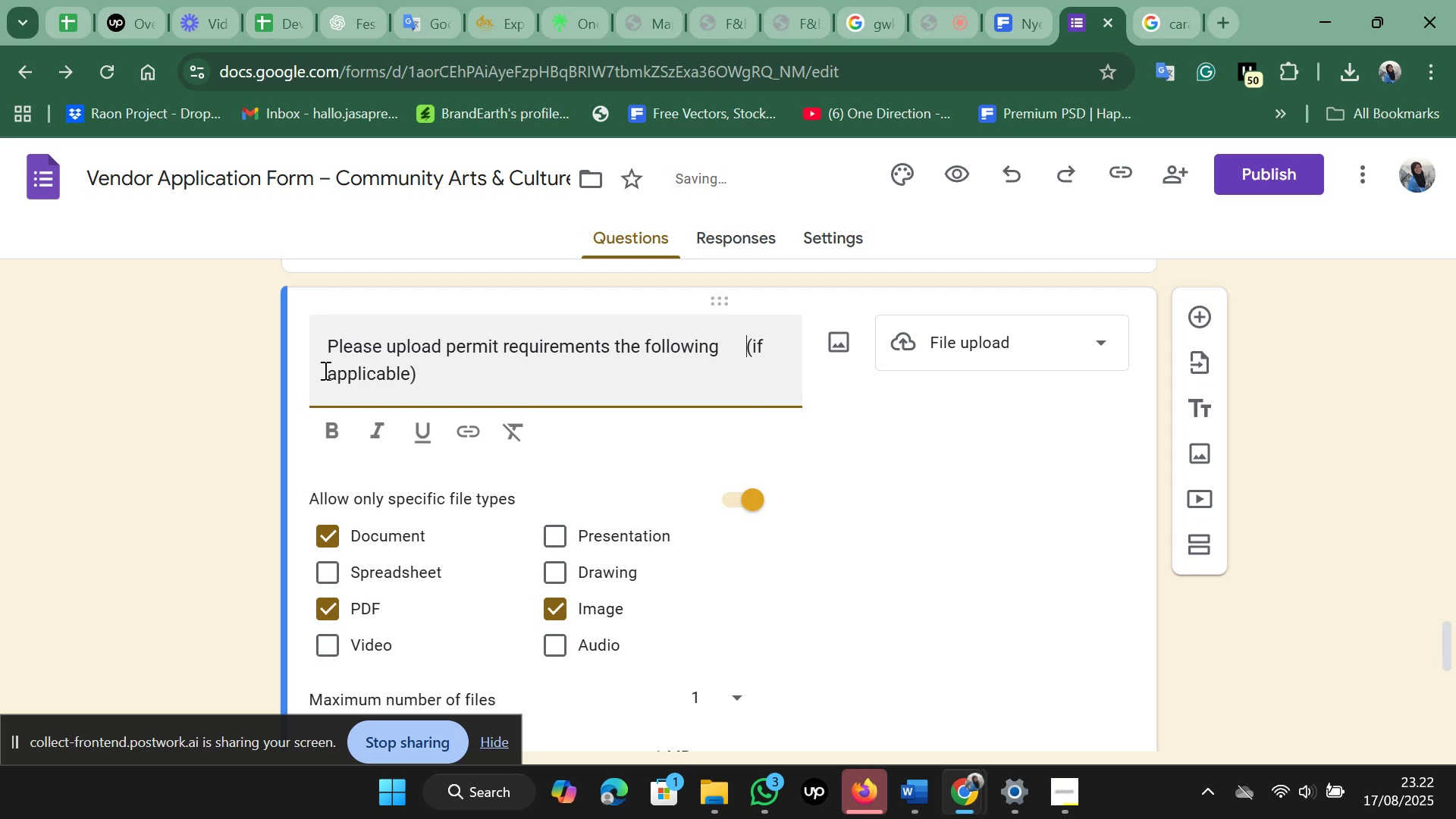 
key(Backspace)
 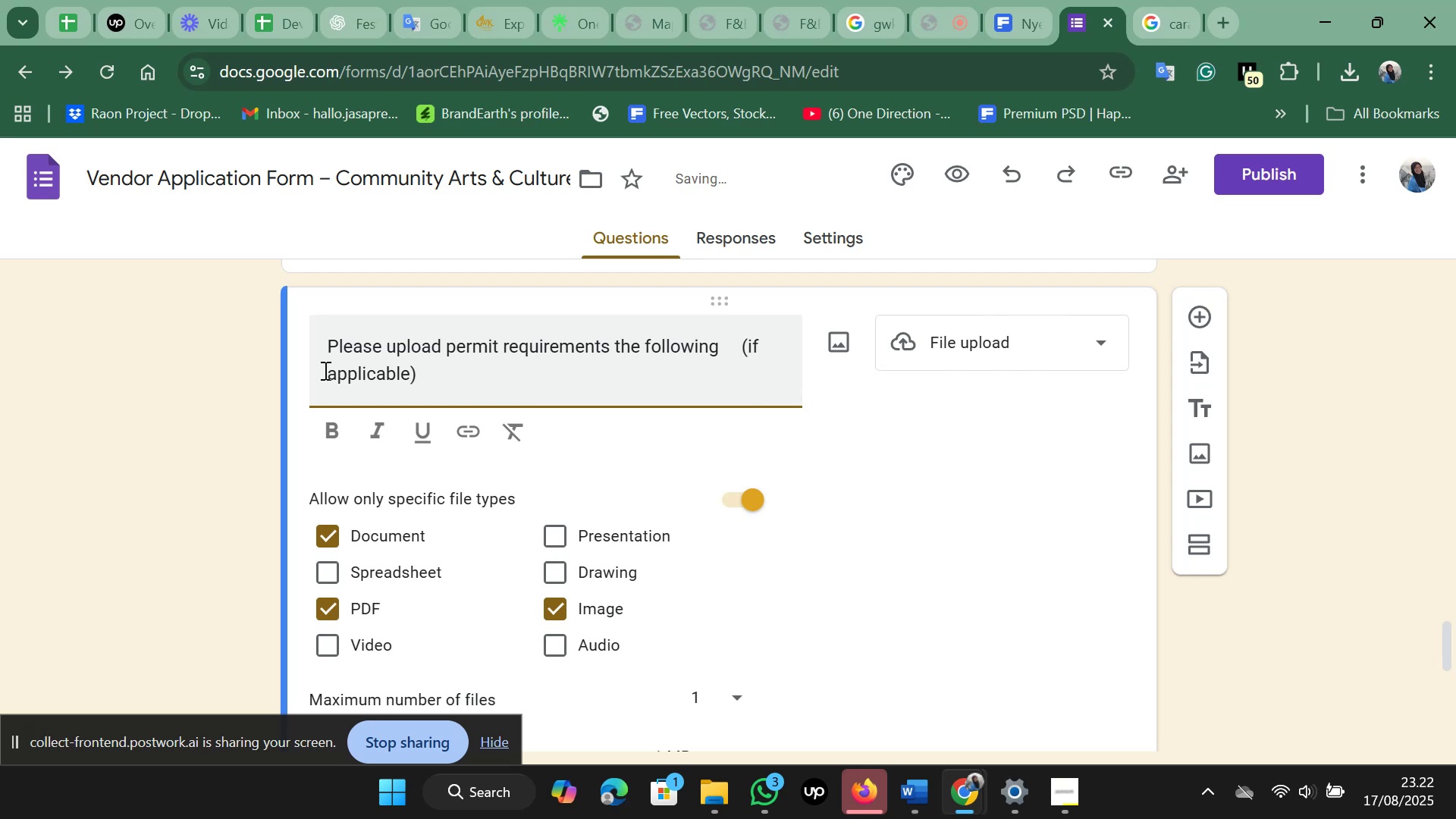 
key(Backspace)
 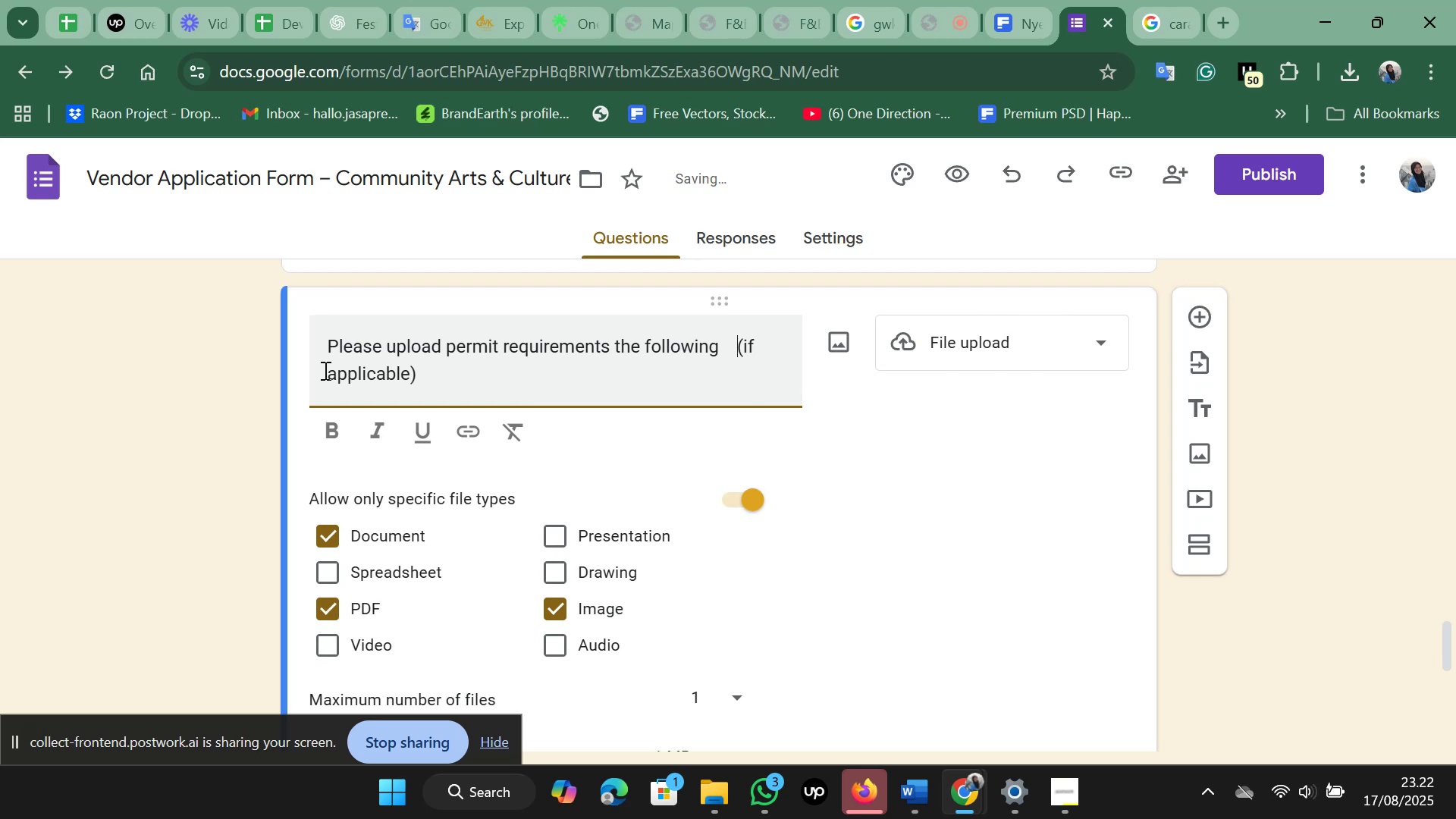 
key(Backspace)
 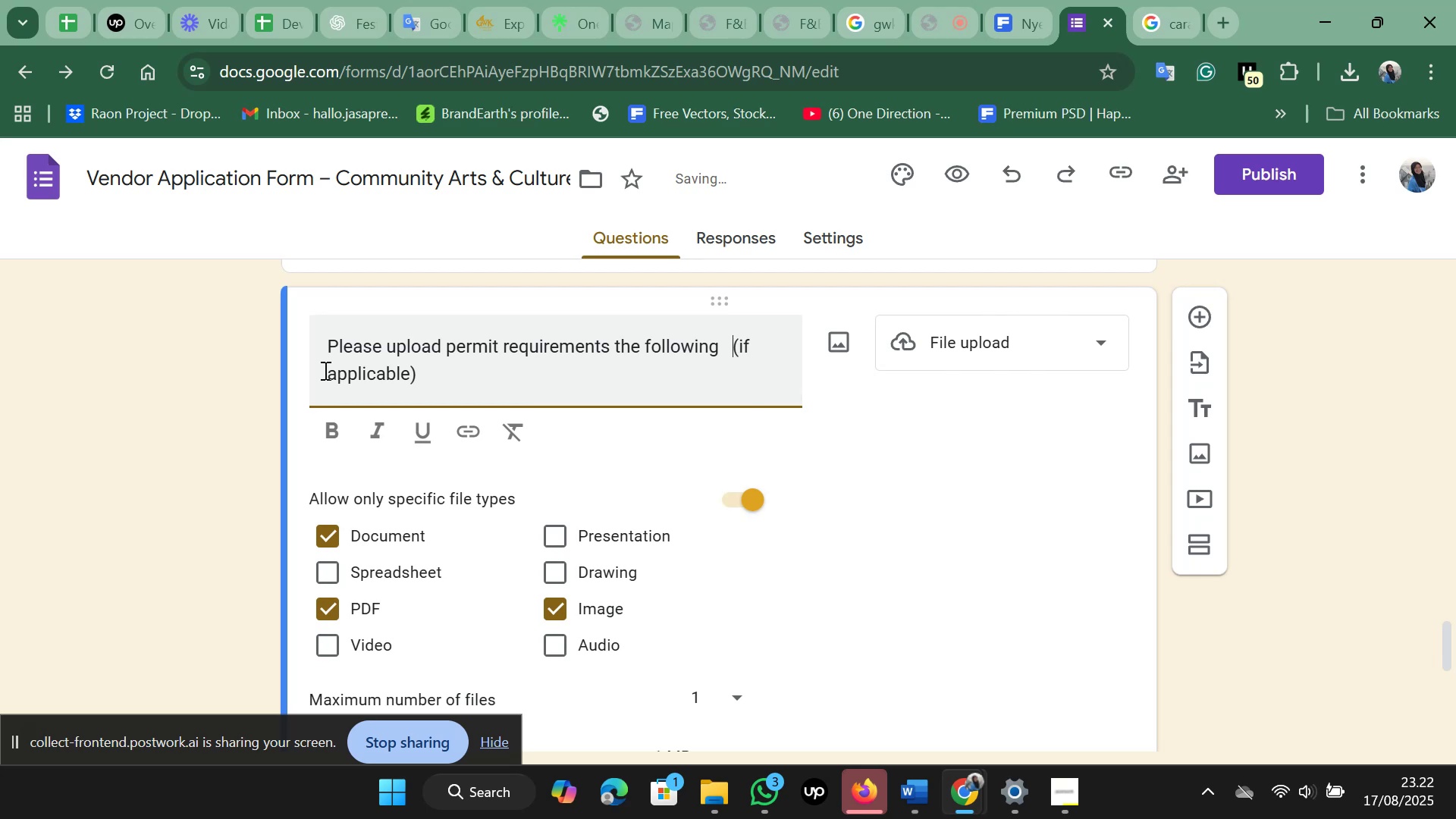 
key(Backspace)
 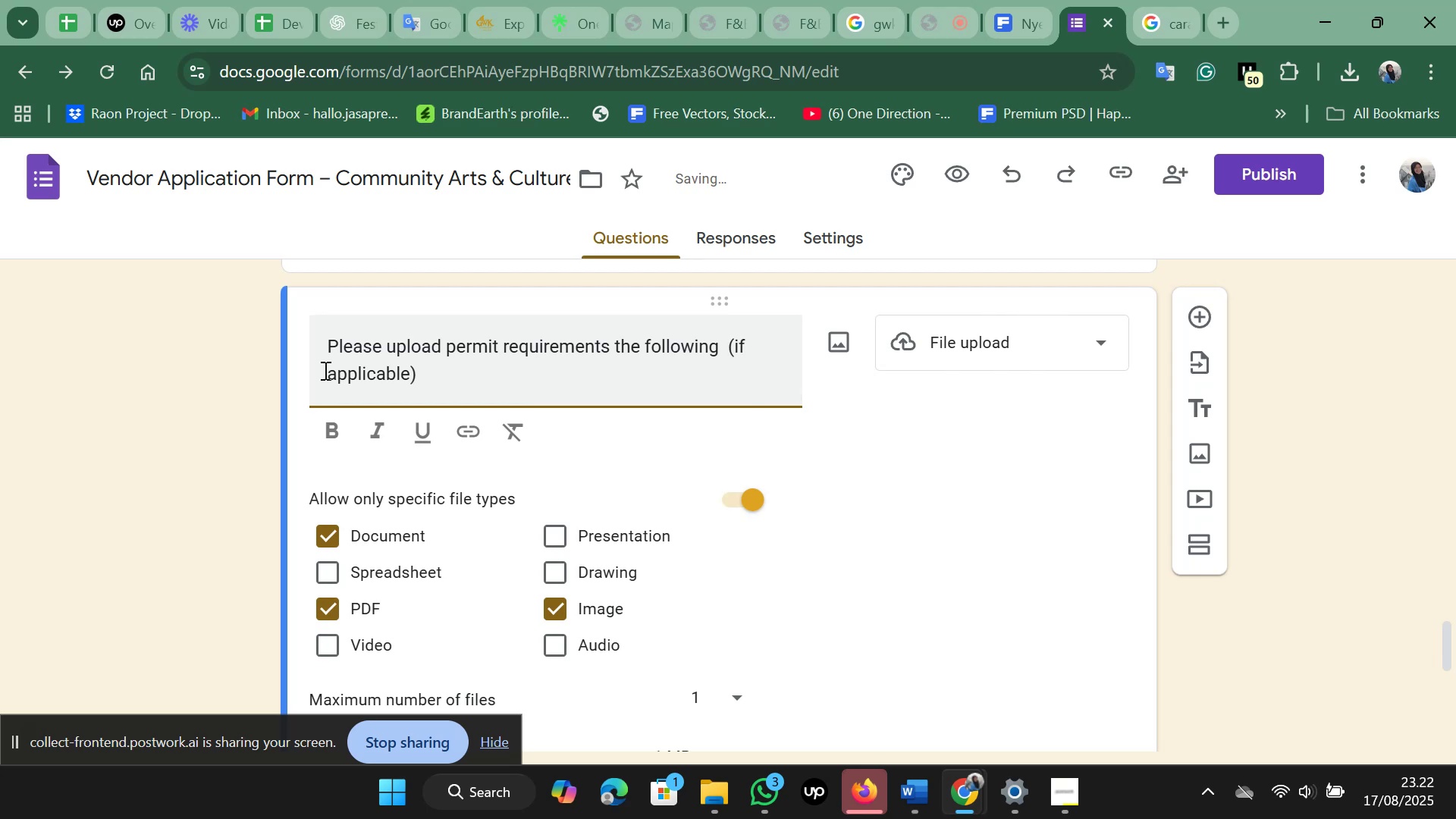 
key(Backspace)
 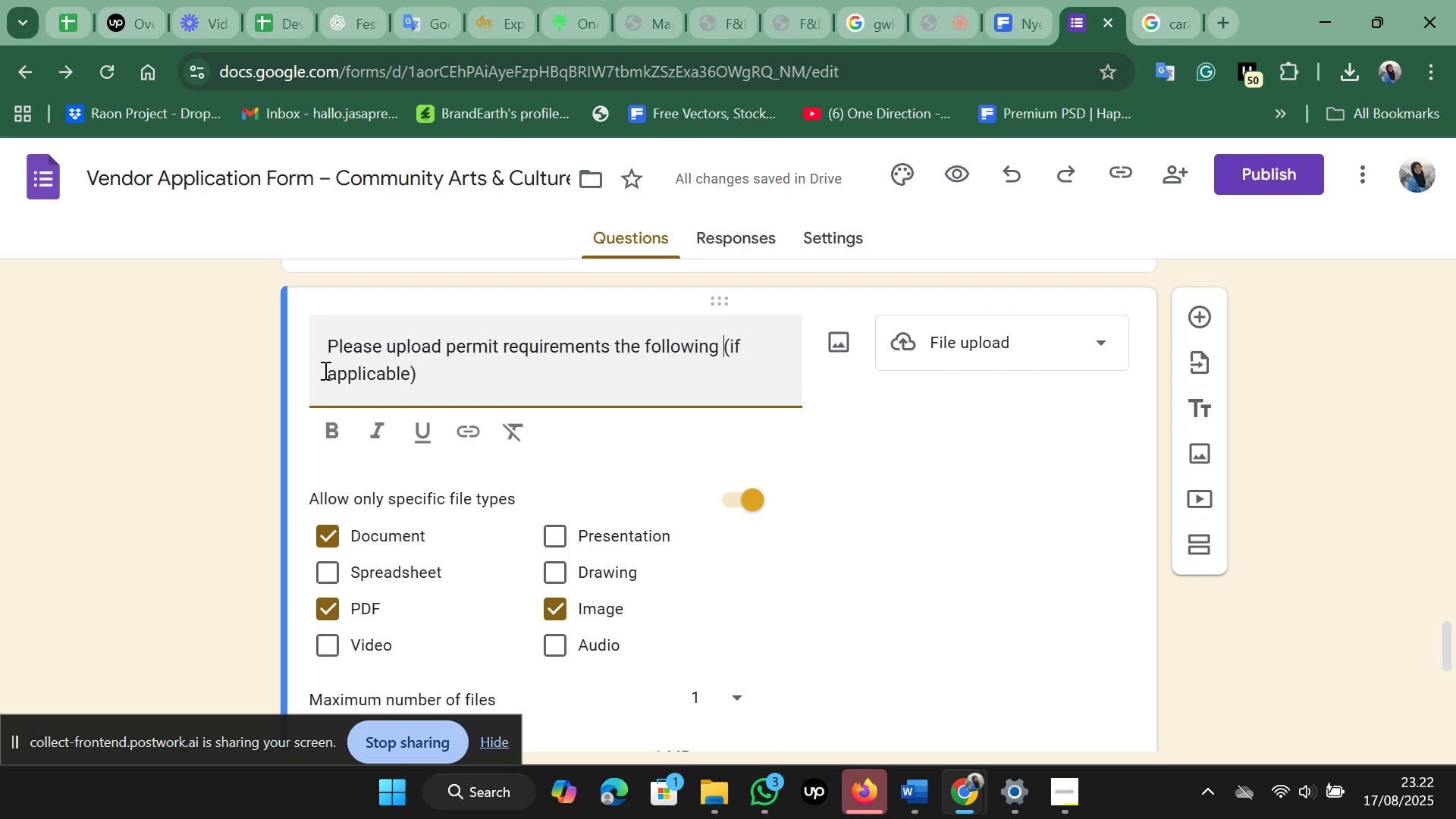 
key(Backspace)
 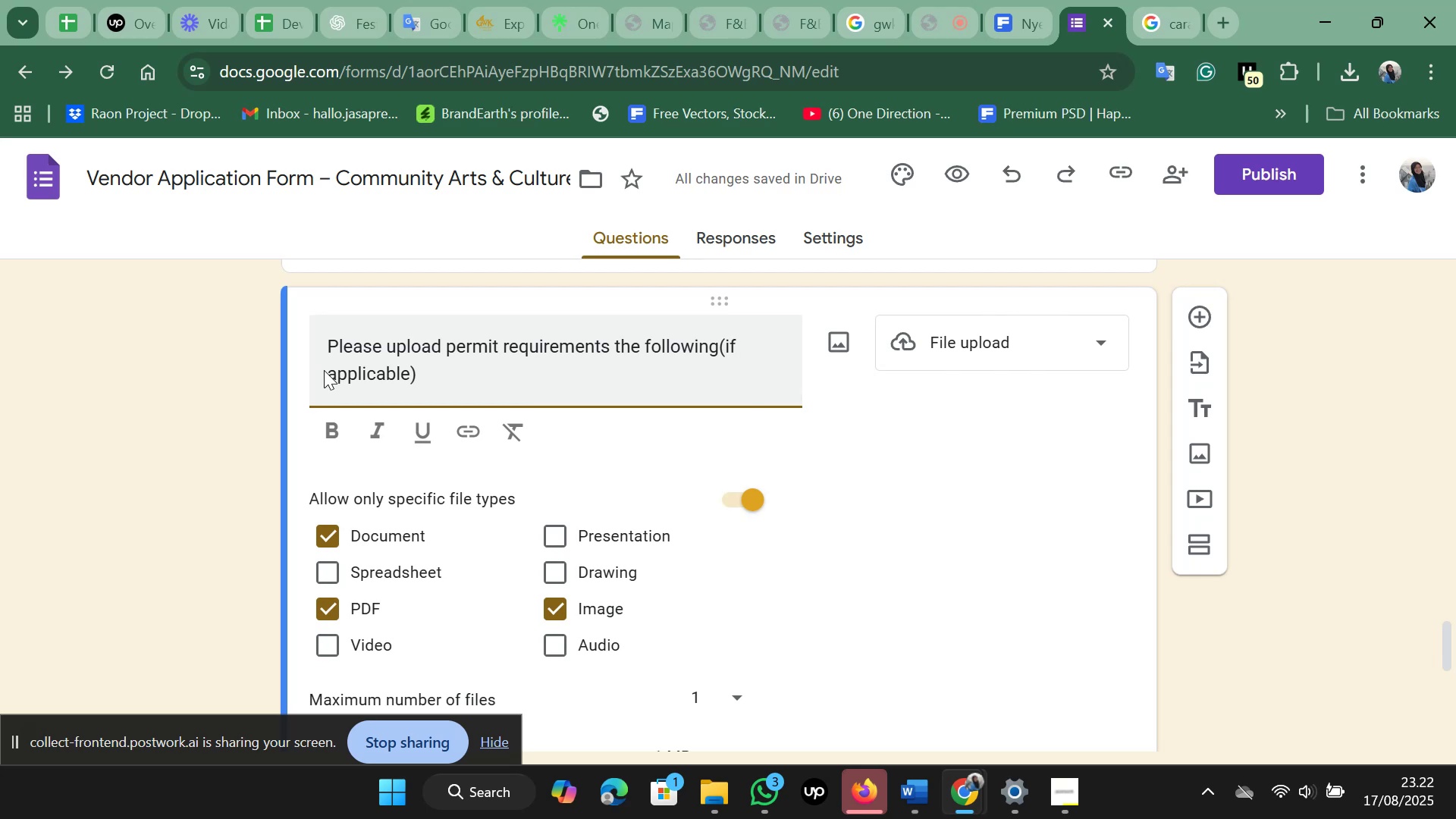 
key(Space)
 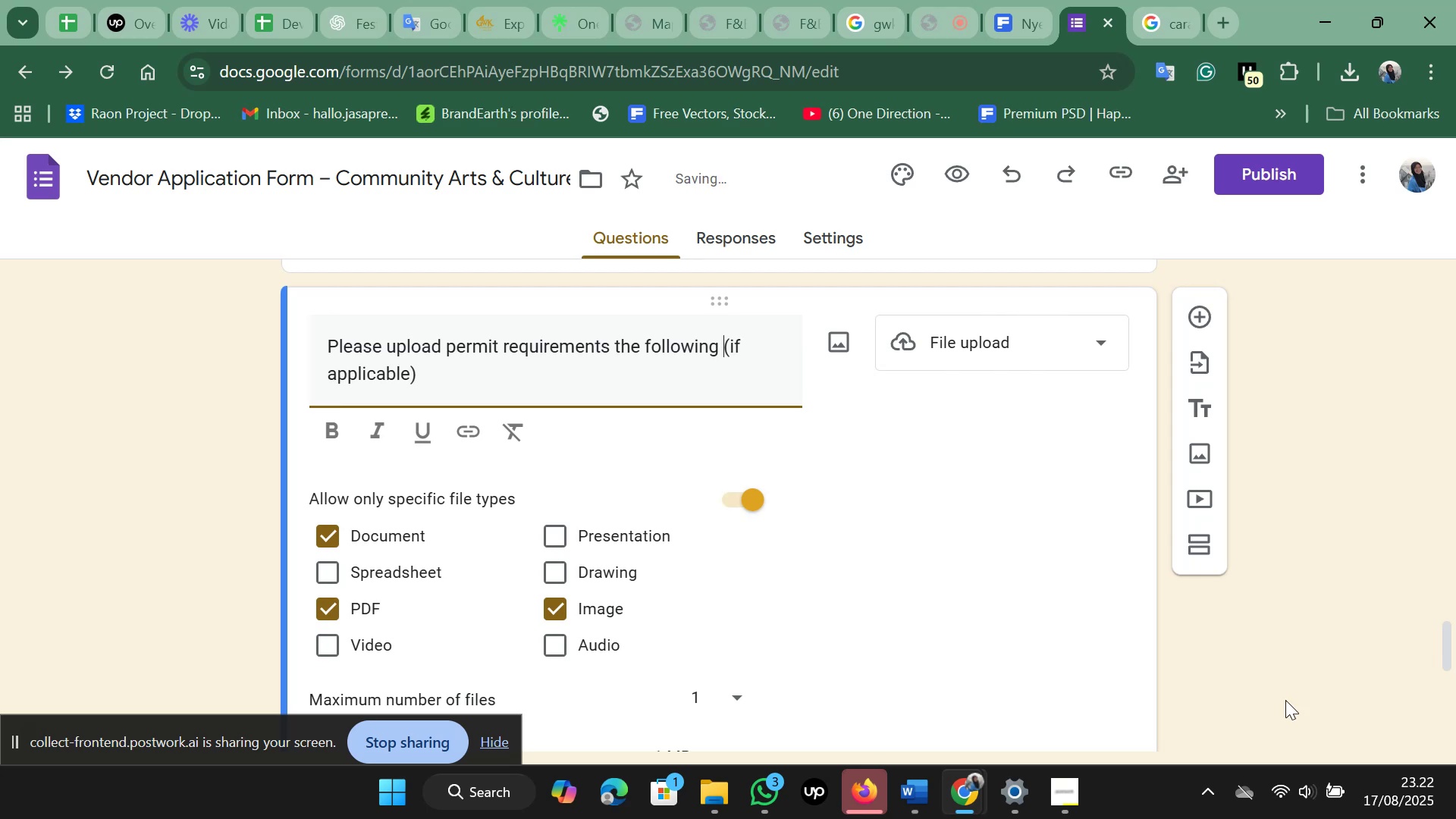 
left_click([1288, 700])
 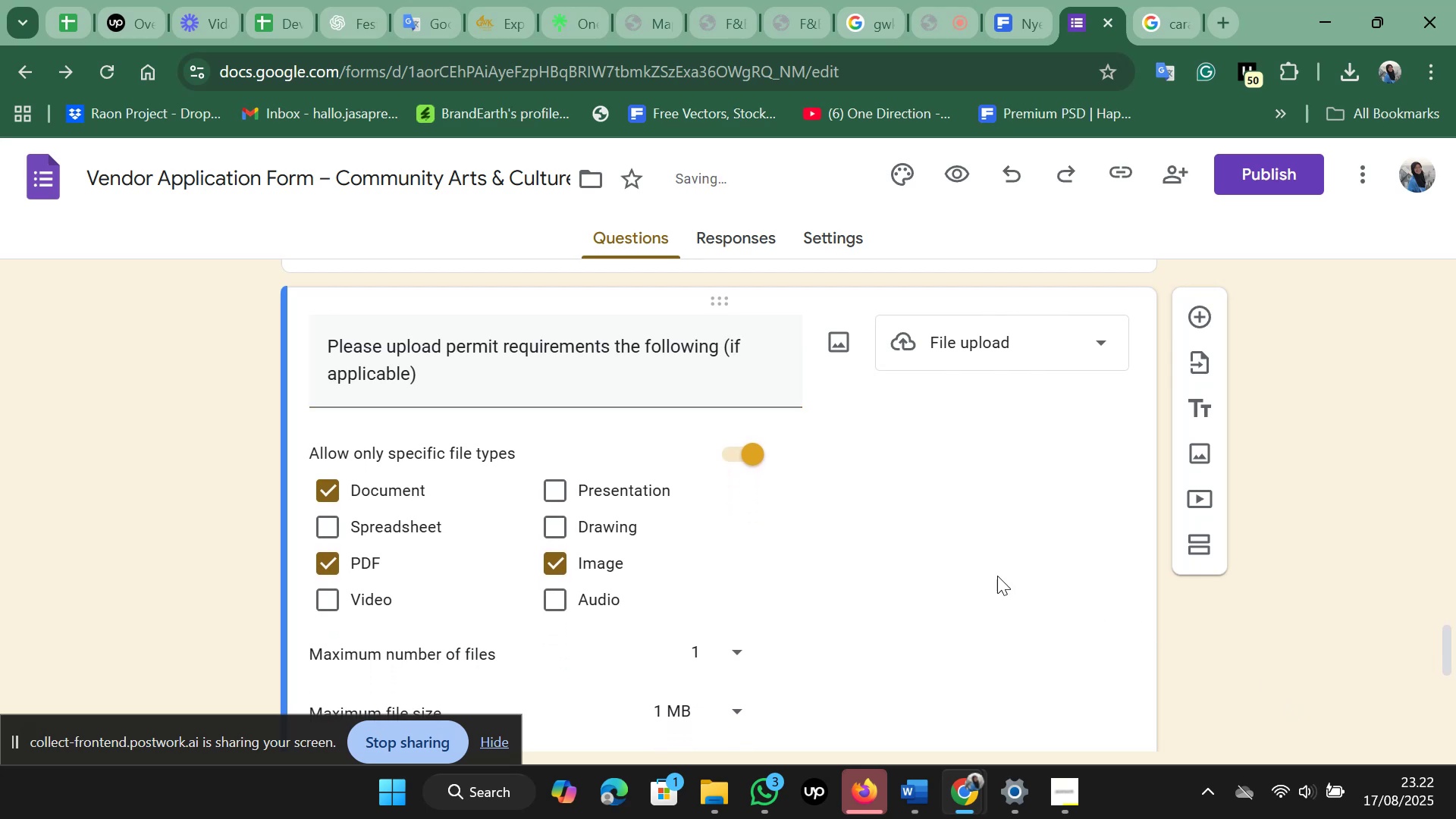 
scroll: coordinate [887, 540], scroll_direction: down, amount: 2.0
 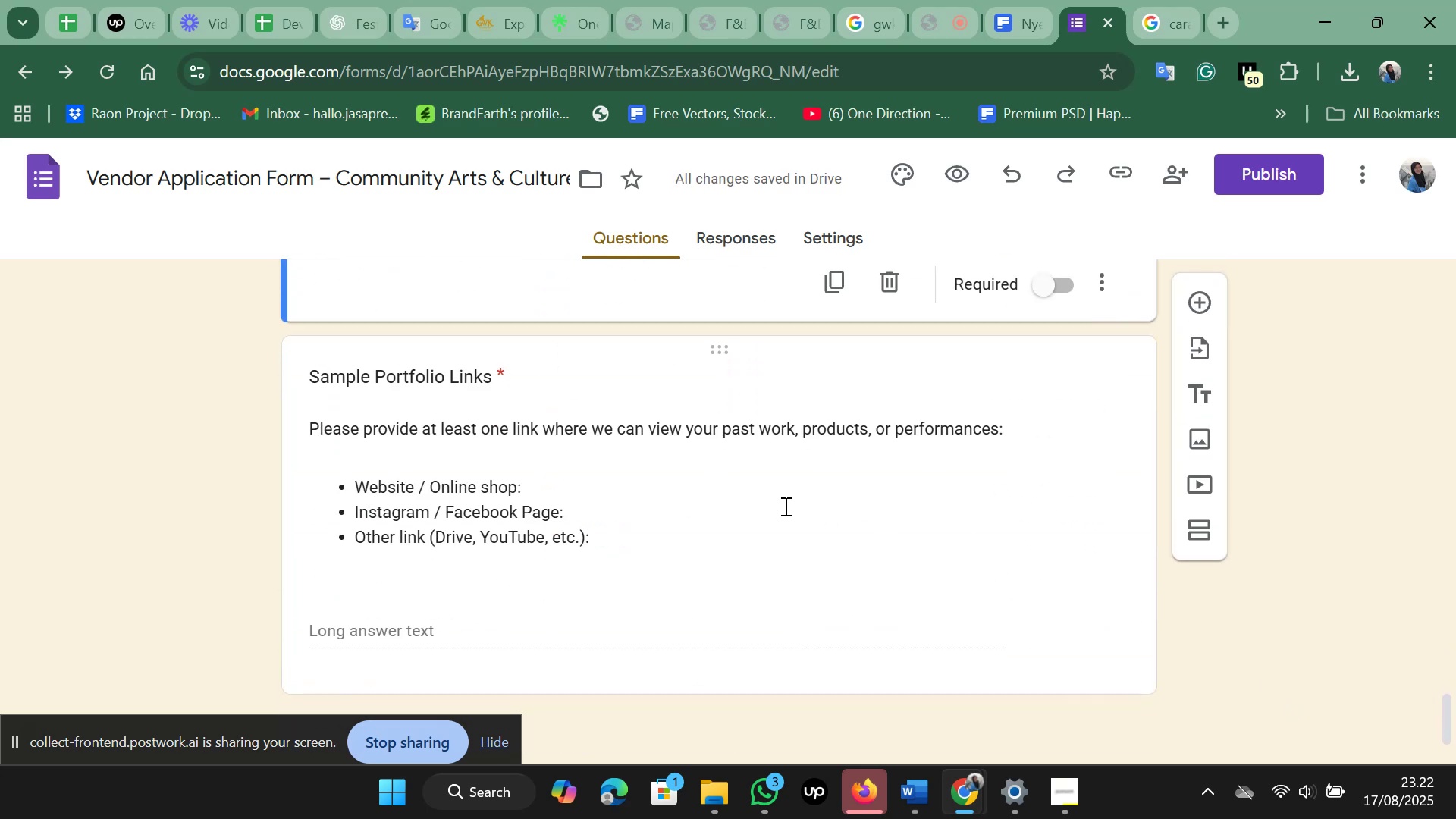 
left_click([784, 506])
 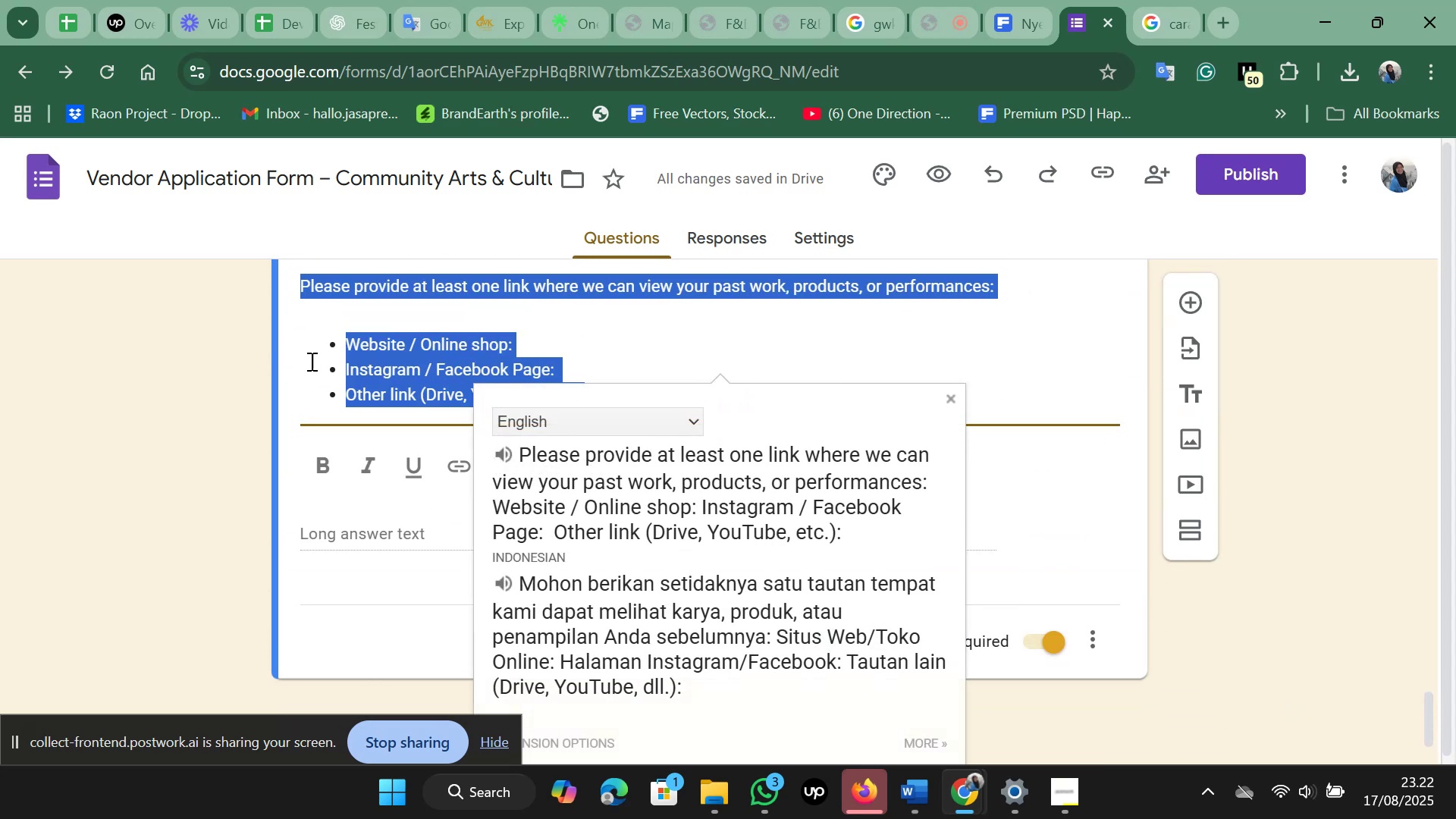 
left_click([238, 361])
 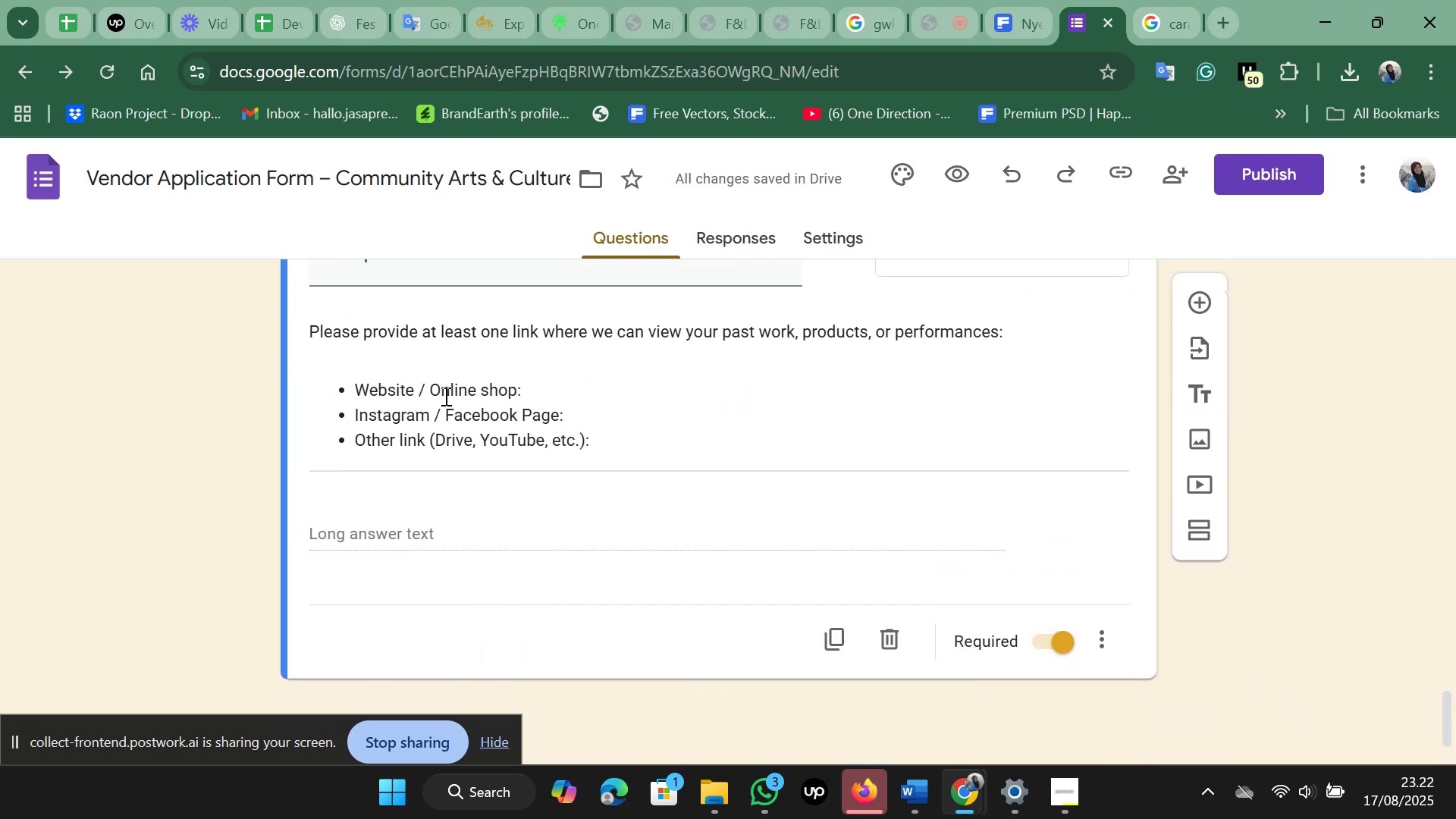 
scroll: coordinate [444, 396], scroll_direction: up, amount: 1.0
 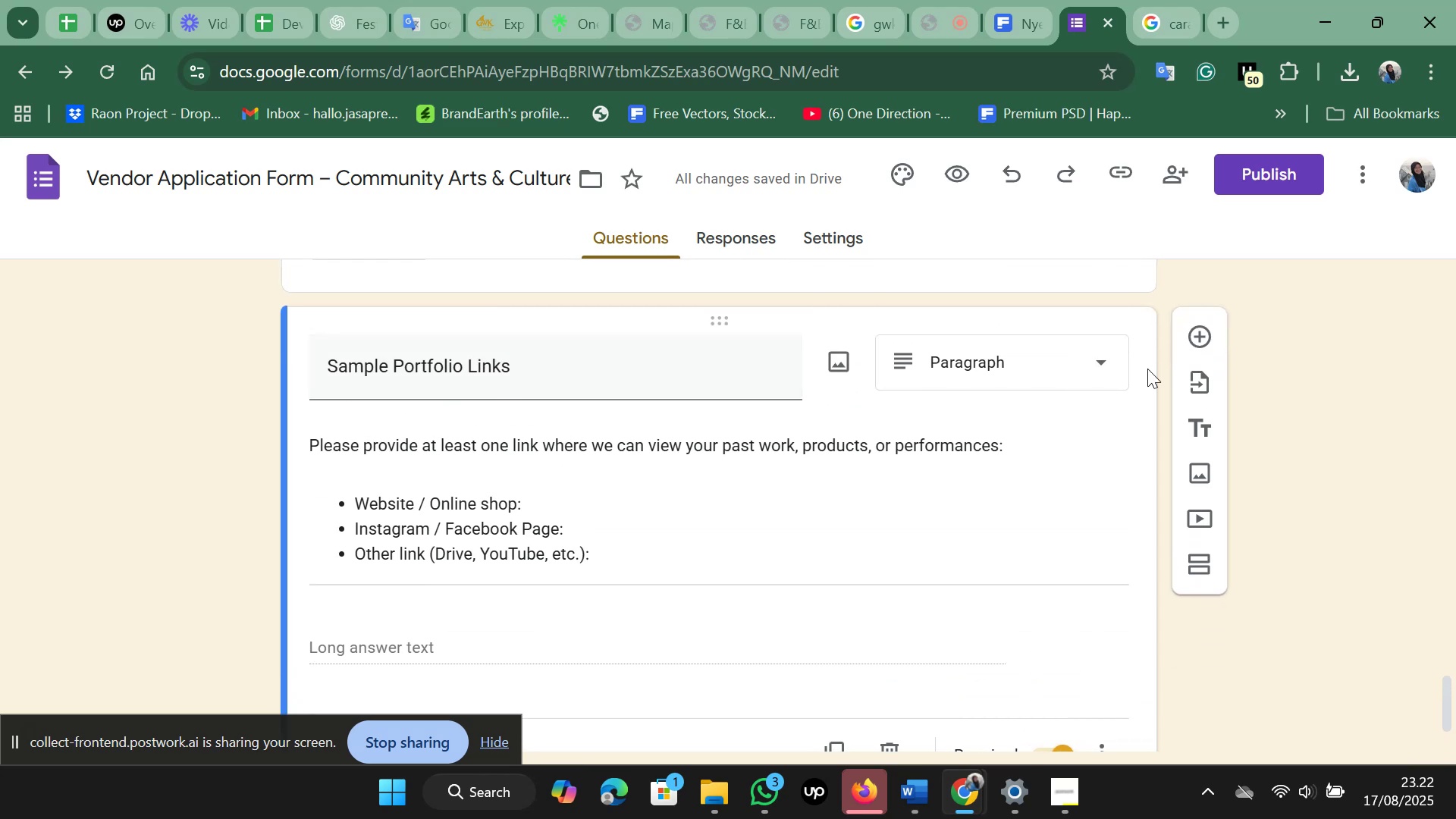 
mouse_move([1172, 360])
 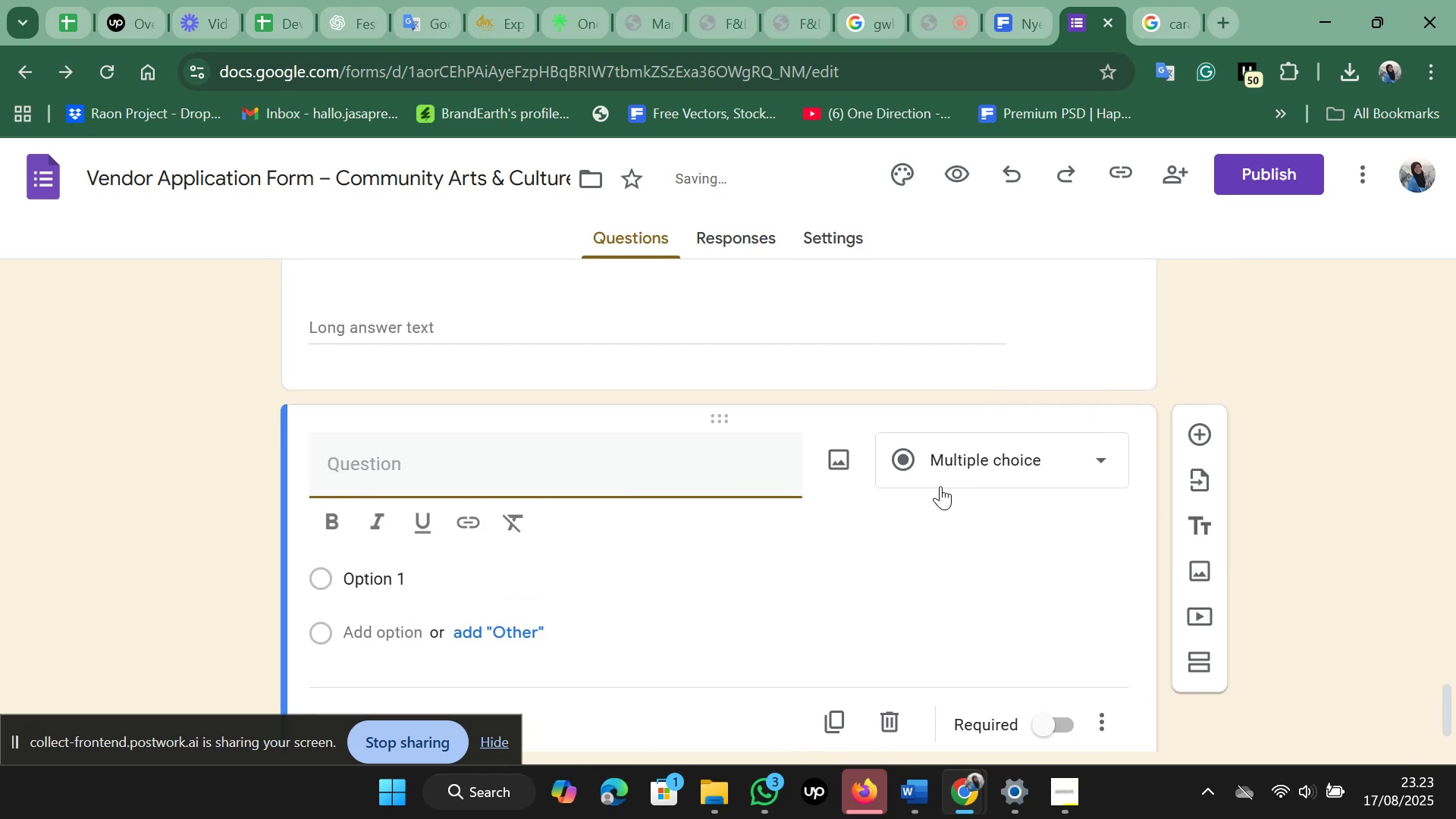 
scroll: coordinate [940, 486], scroll_direction: up, amount: 3.0
 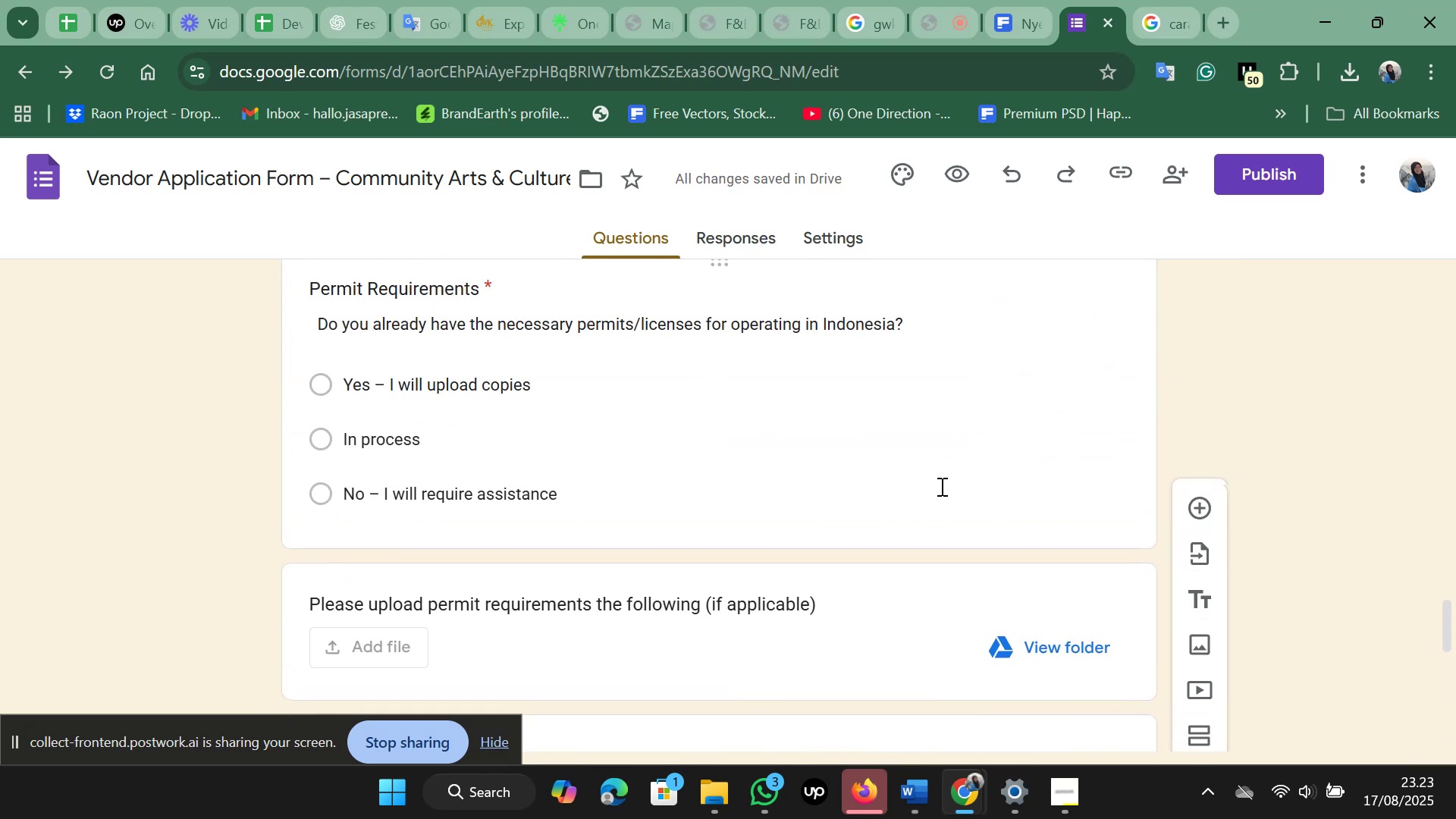 
scroll: coordinate [940, 486], scroll_direction: down, amount: 5.0
 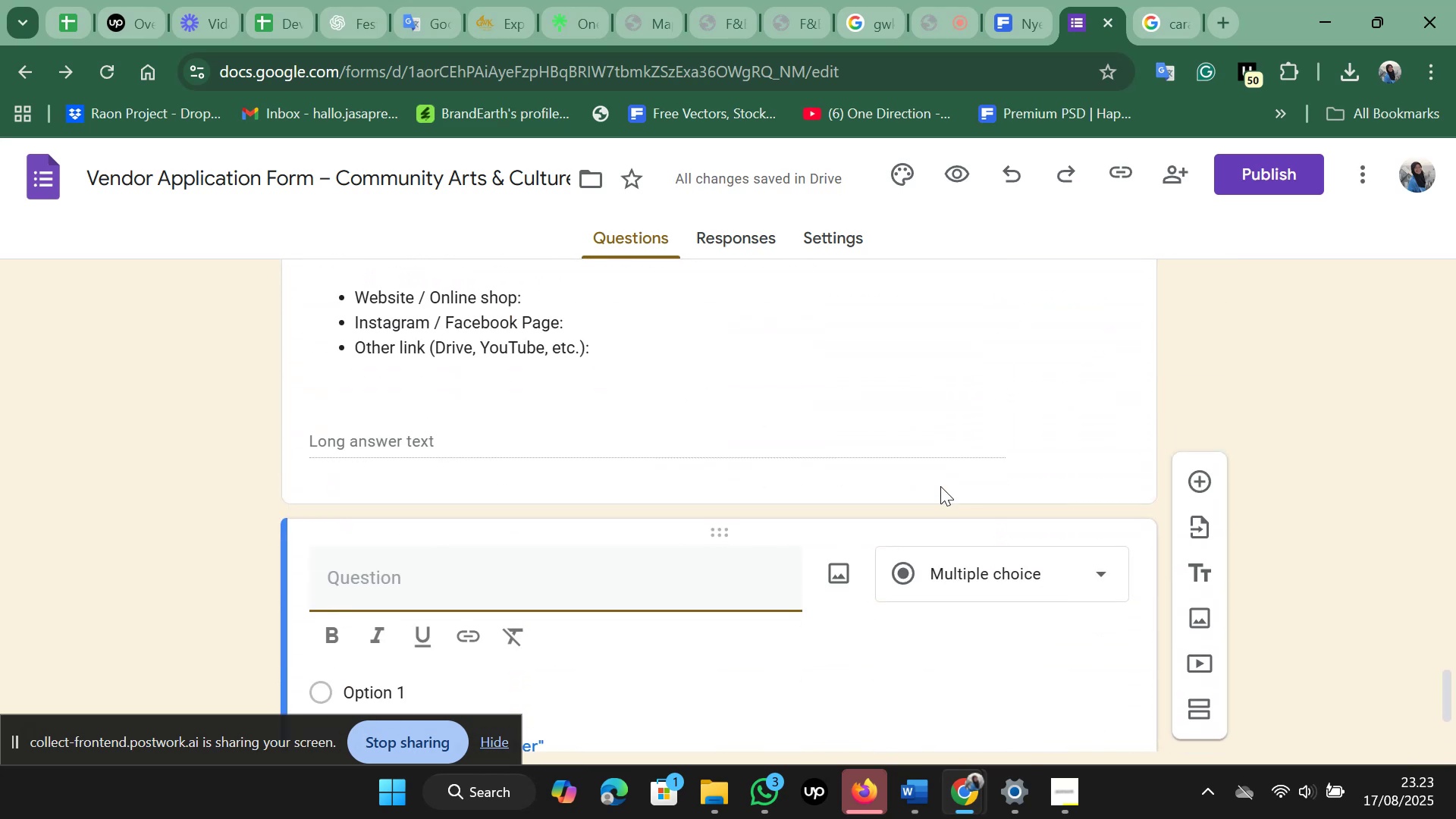 
scroll: coordinate [941, 482], scroll_direction: up, amount: 28.0
 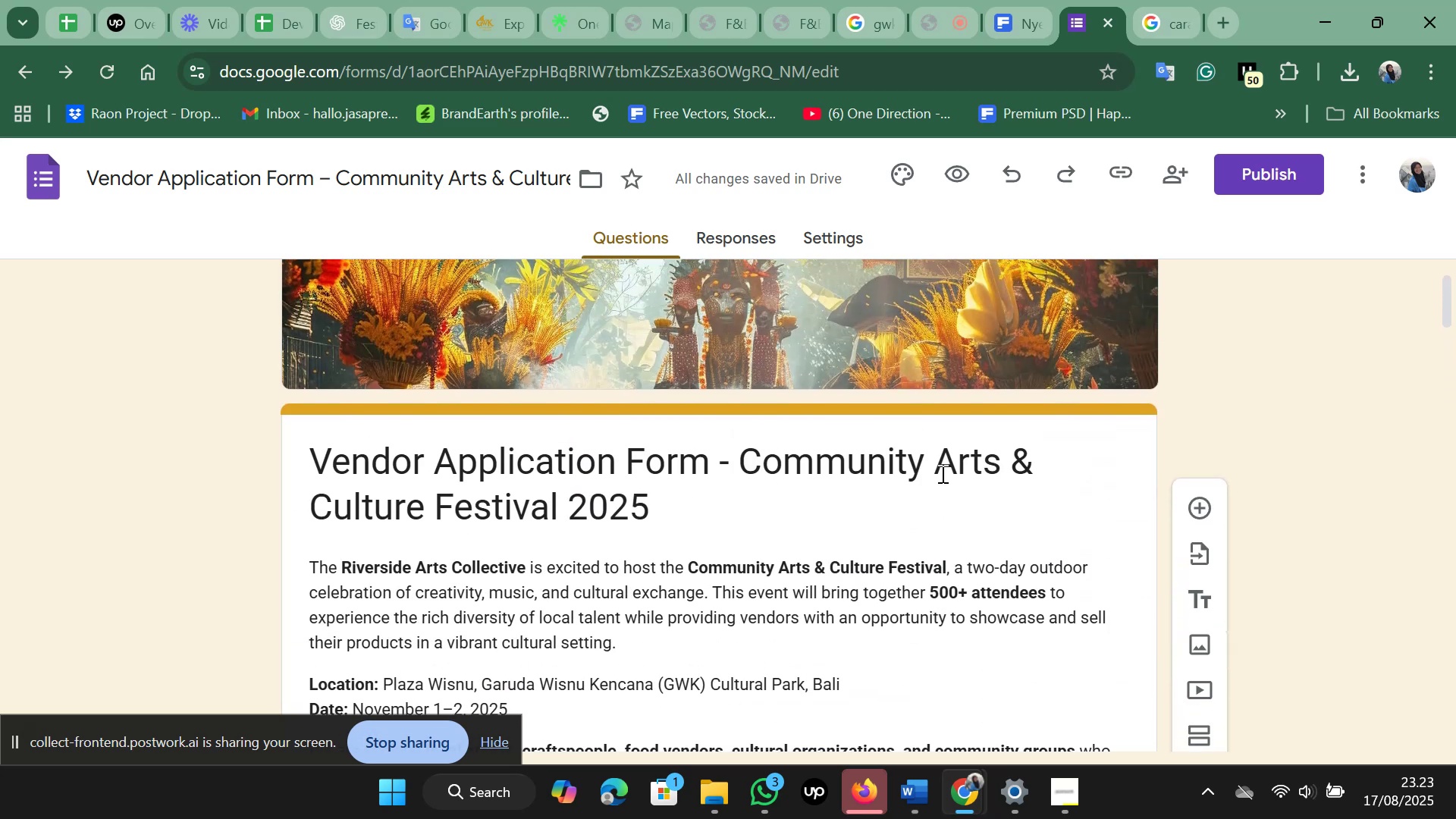 
scroll: coordinate [942, 472], scroll_direction: down, amount: 9.0
 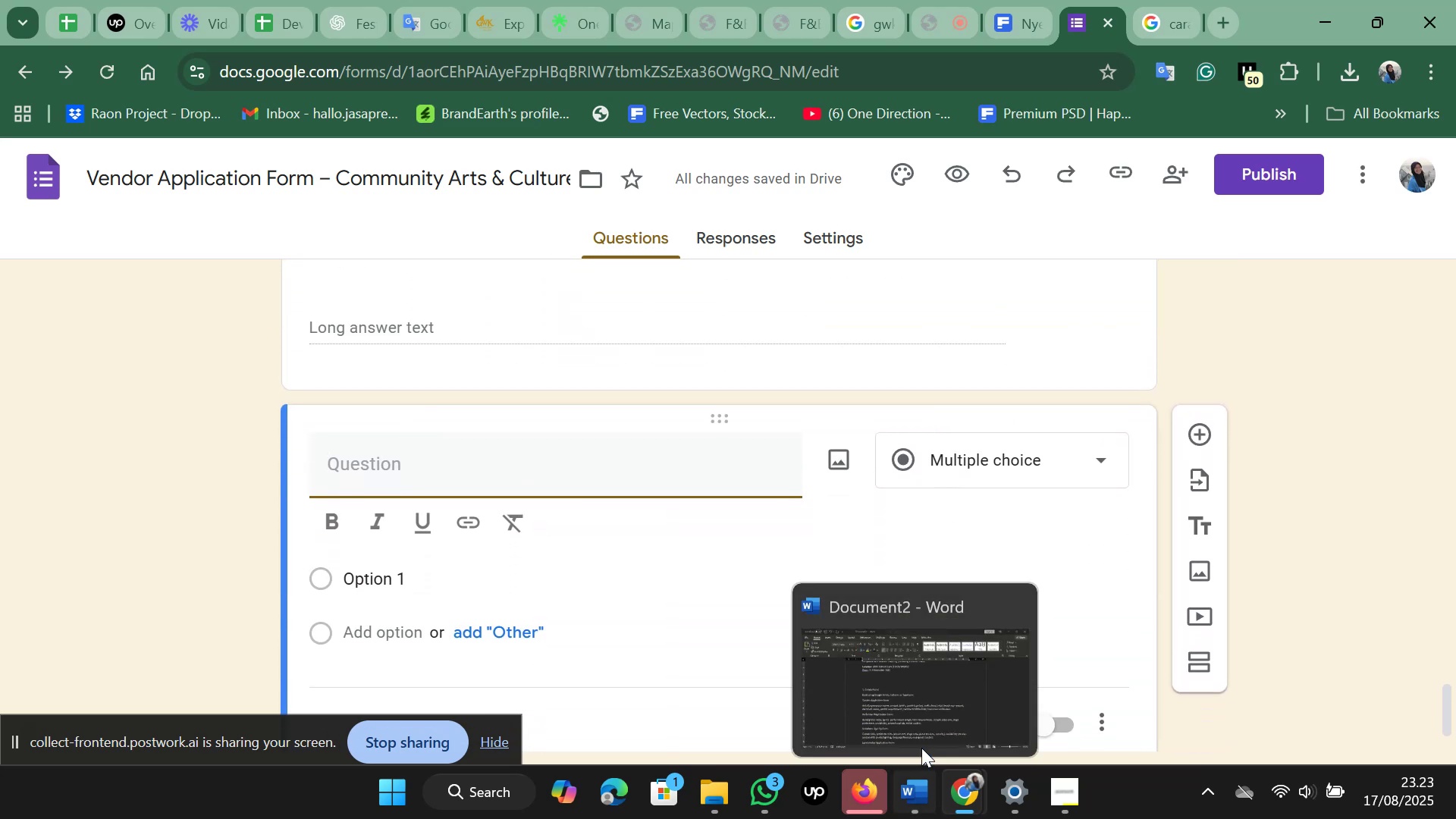 
left_click([934, 698])
 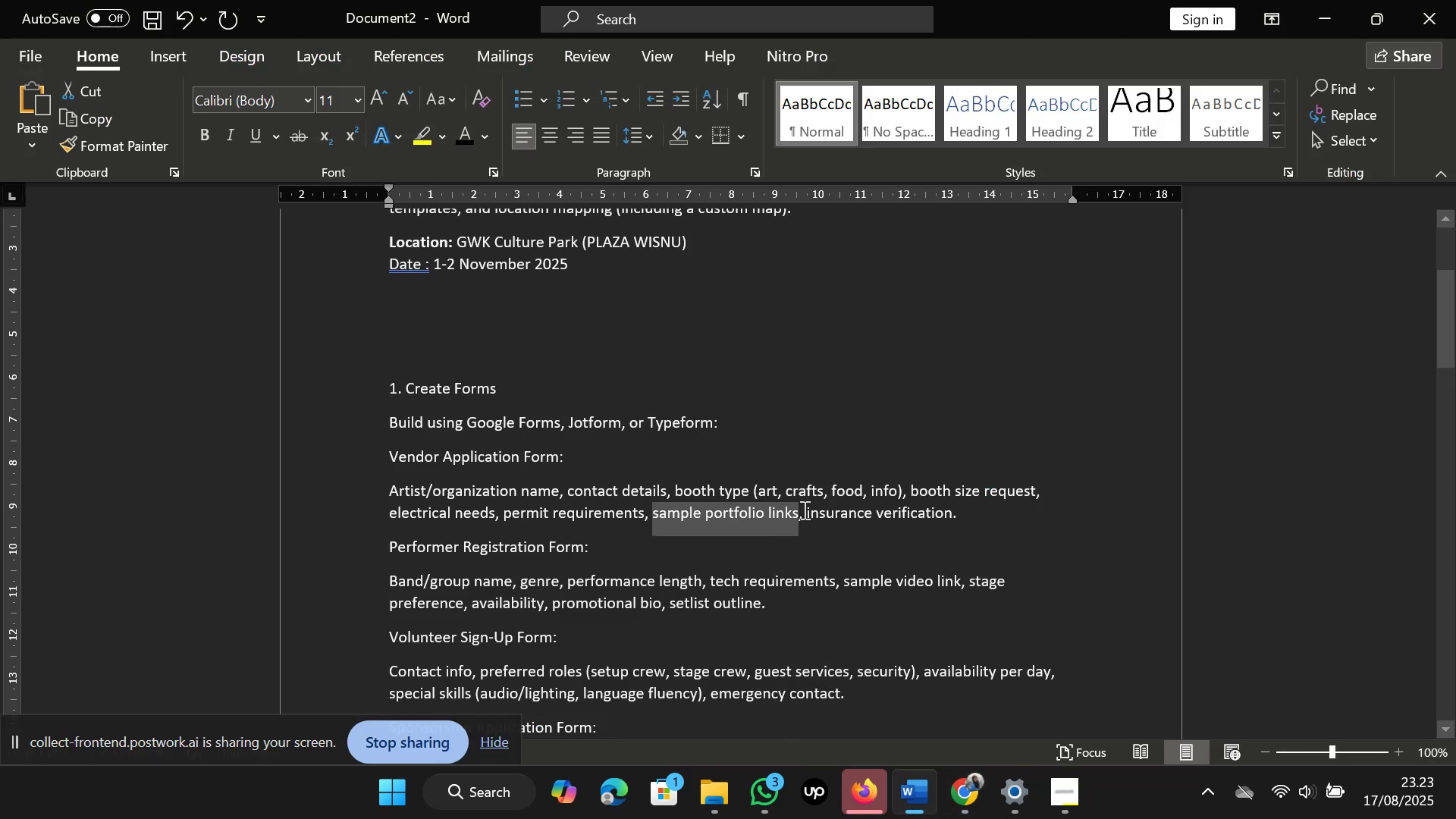 
left_click_drag(start_coordinate=[806, 510], to_coordinate=[968, 526])
 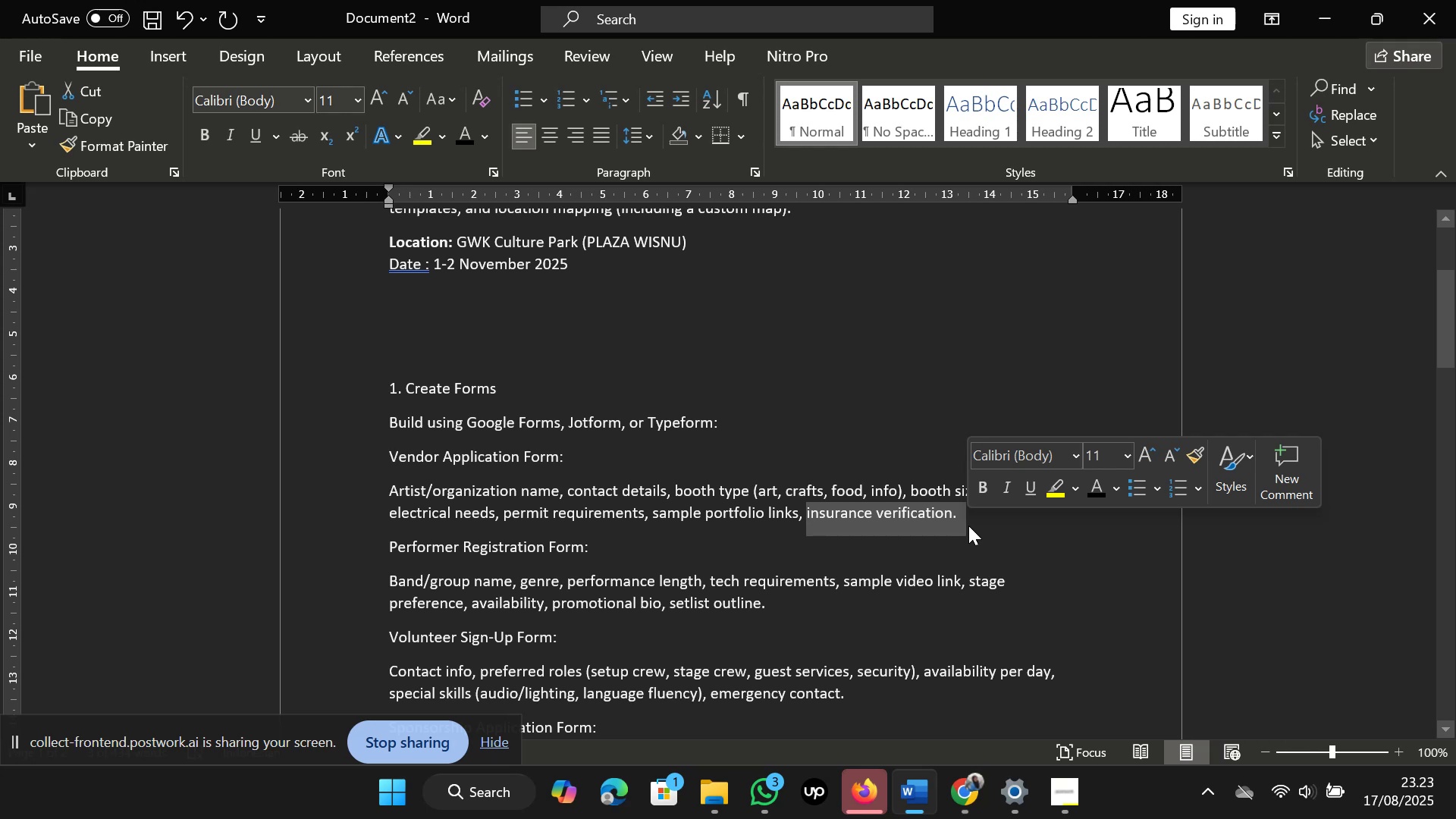 
key(Control+C)
 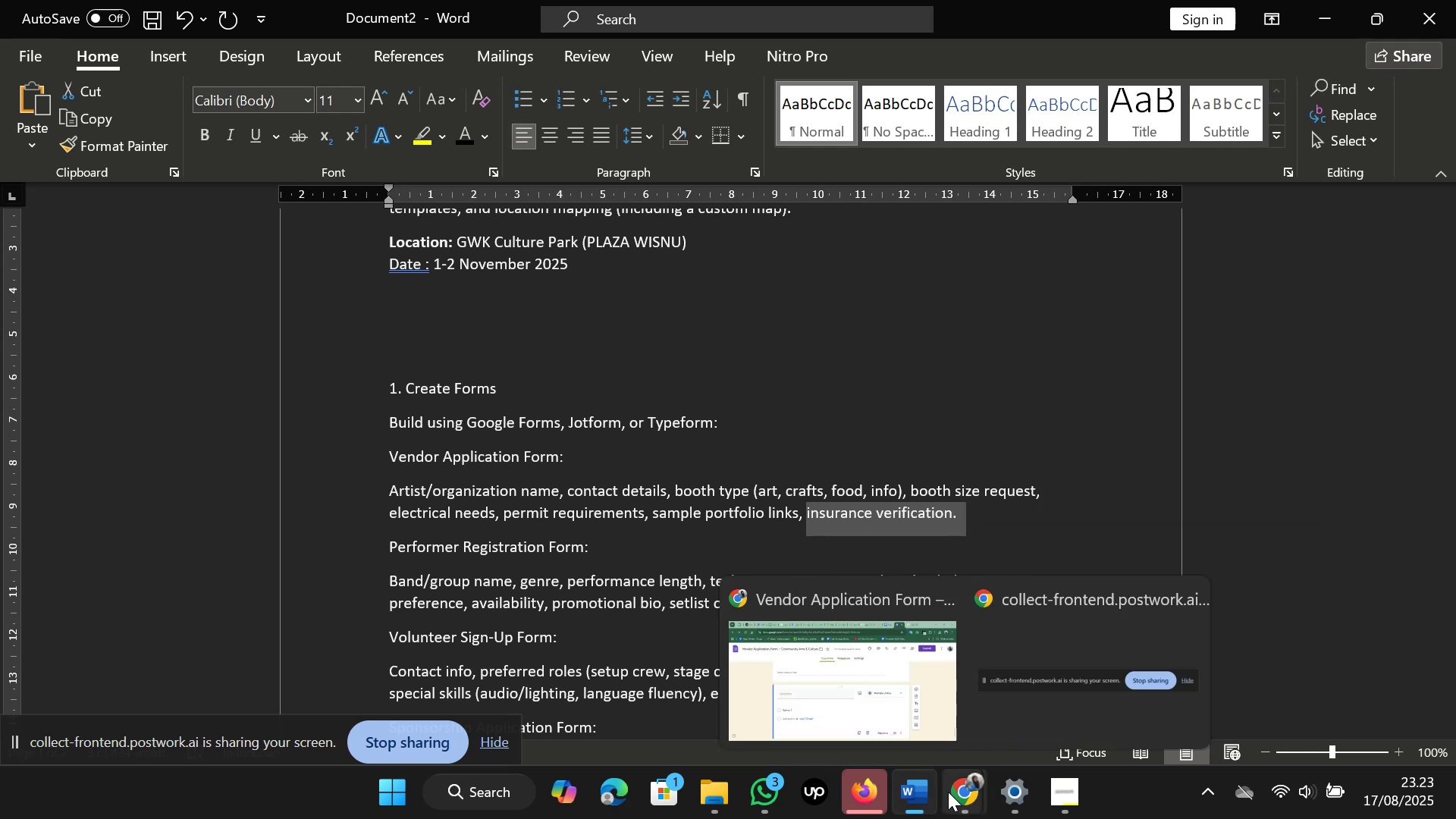 
left_click([924, 714])
 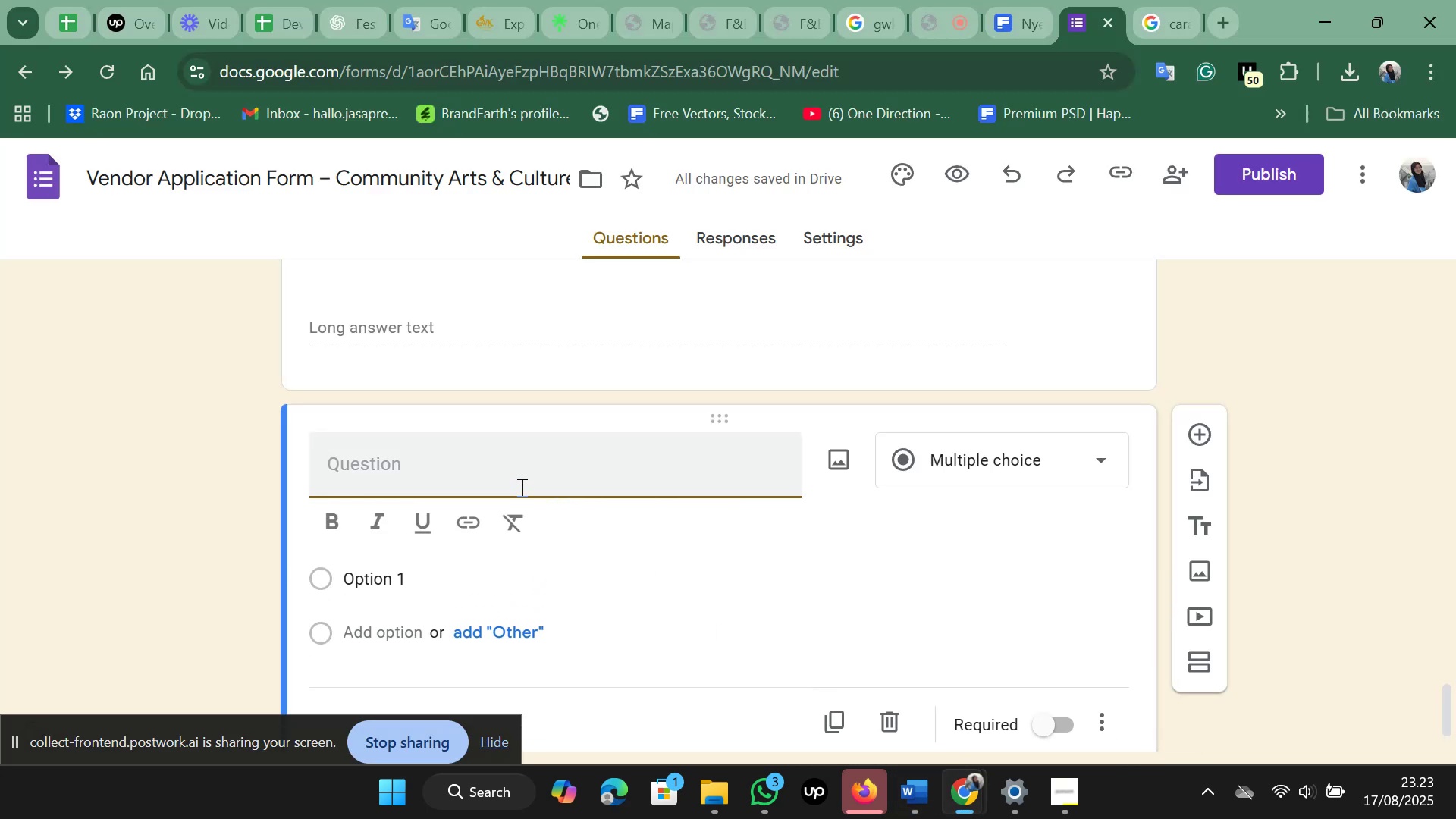 
key(Control+C)
 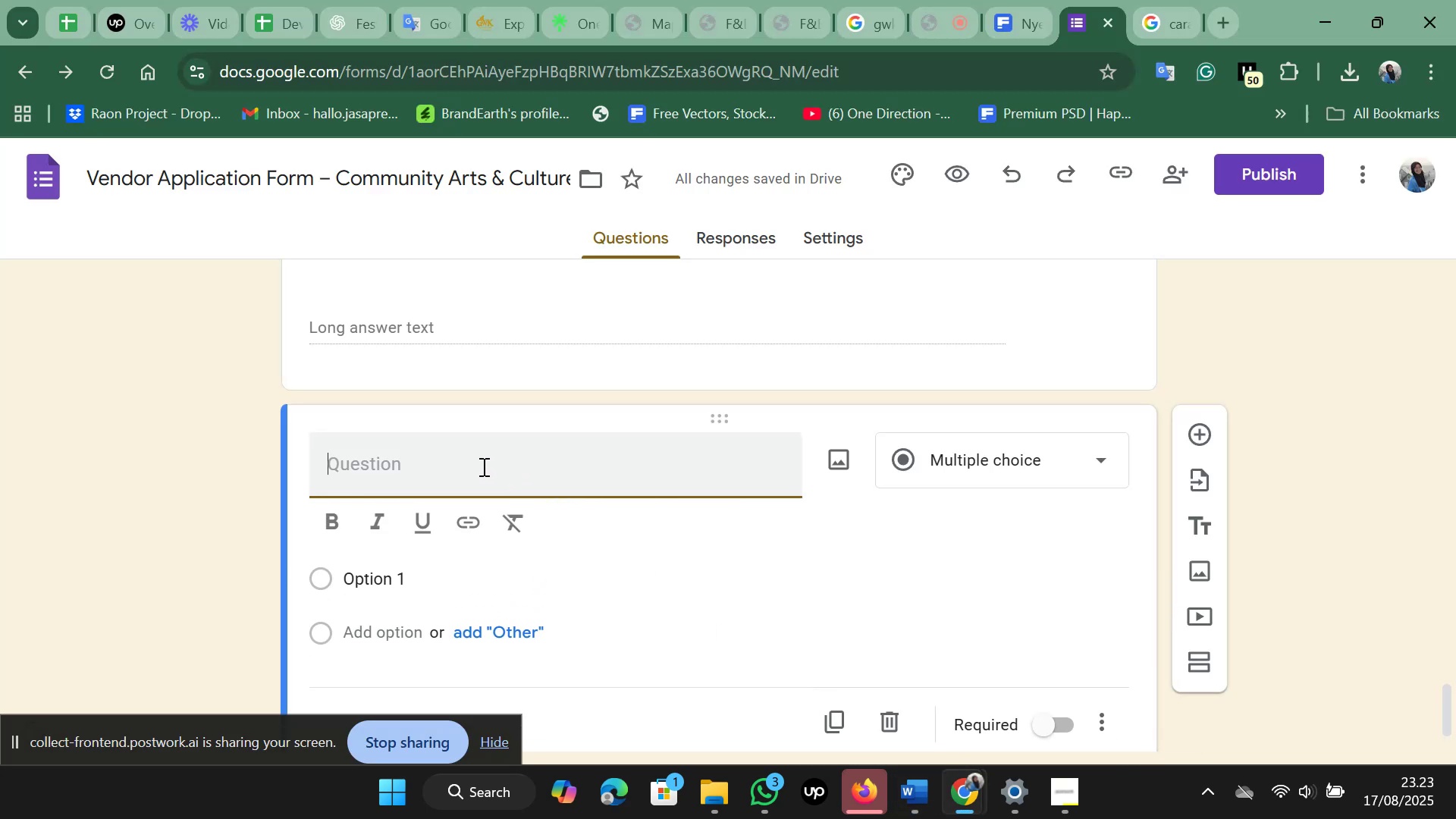 
left_click([482, 466])
 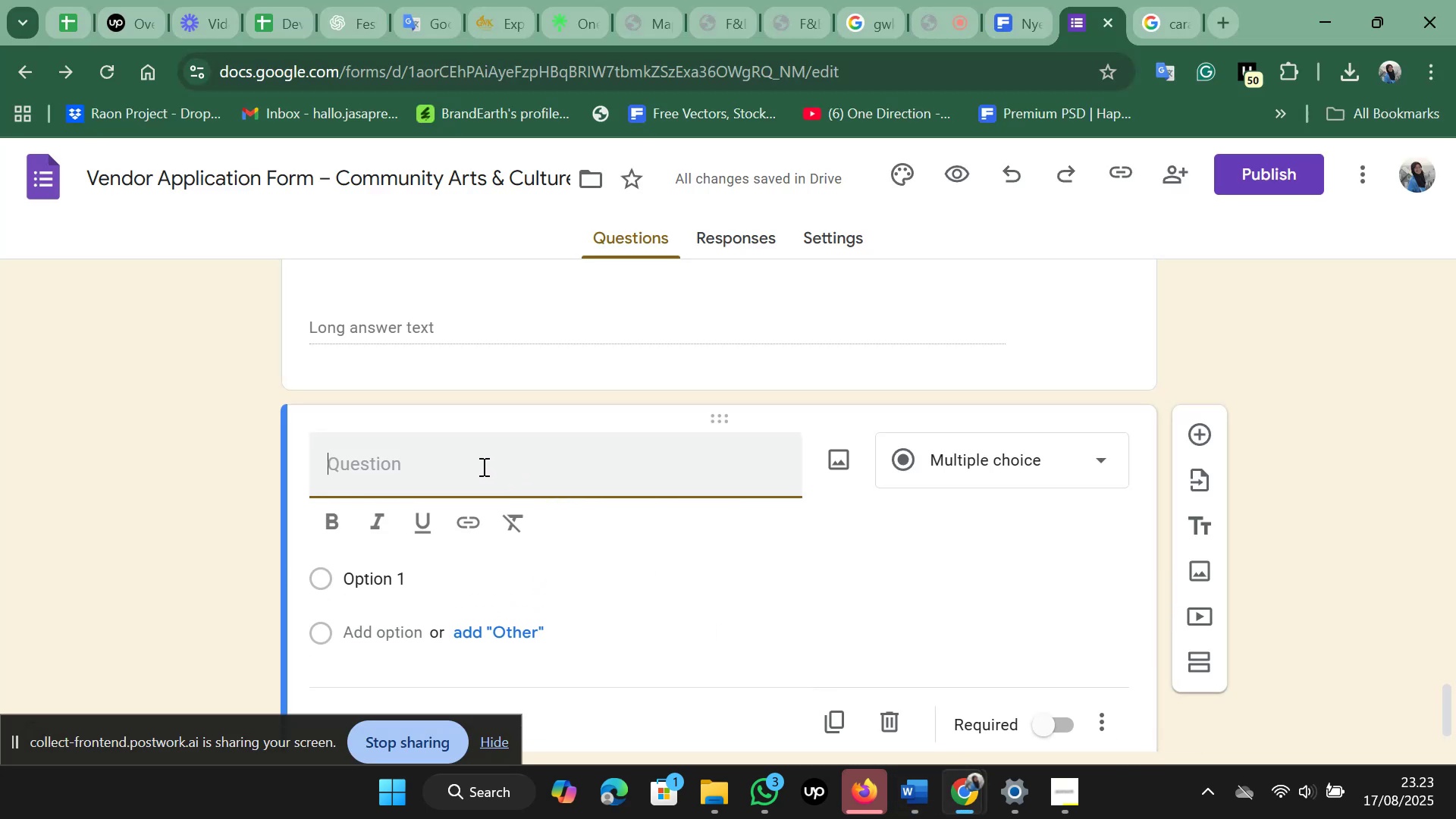 
key(Control+V)
 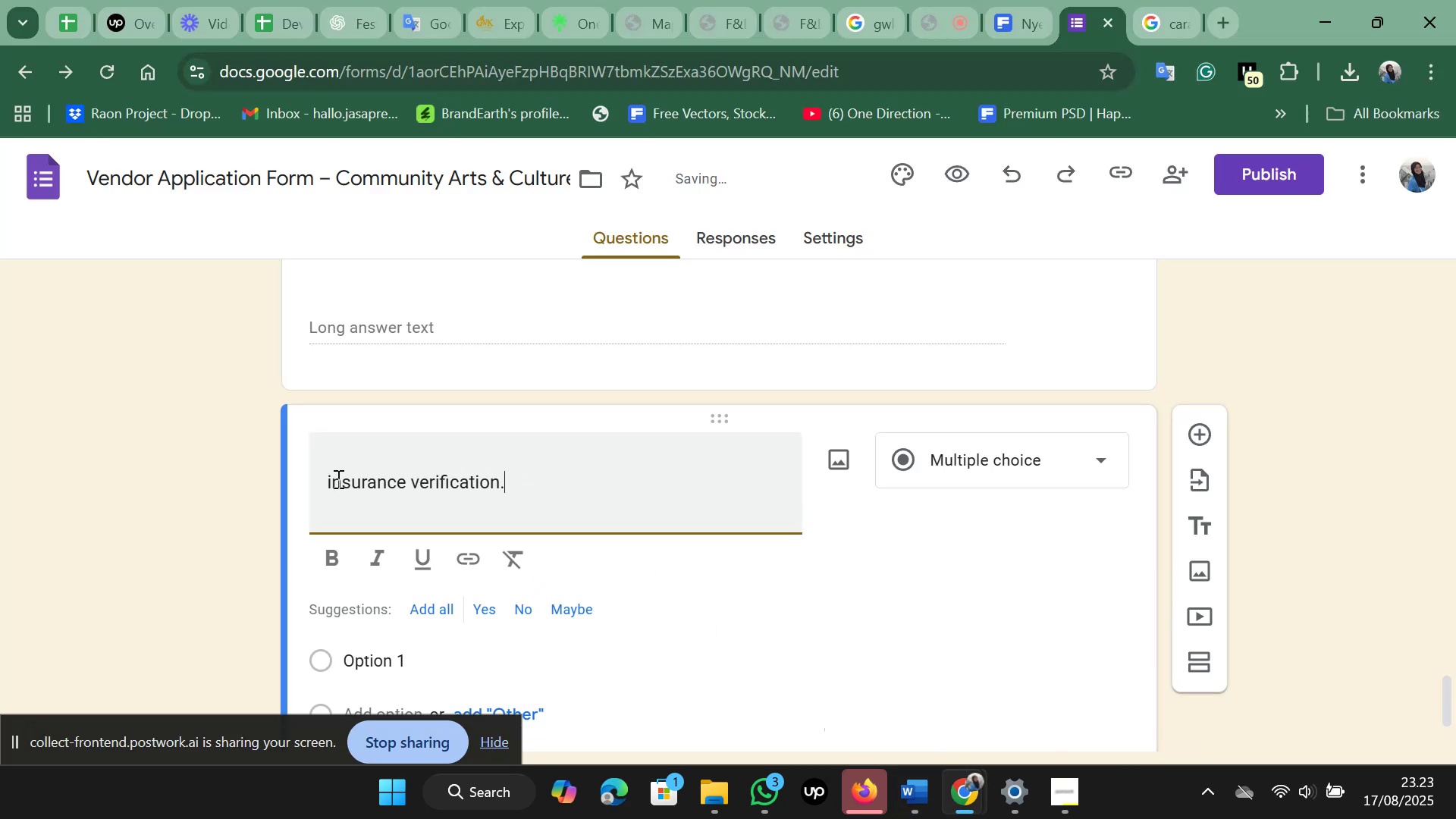 
left_click([337, 479])
 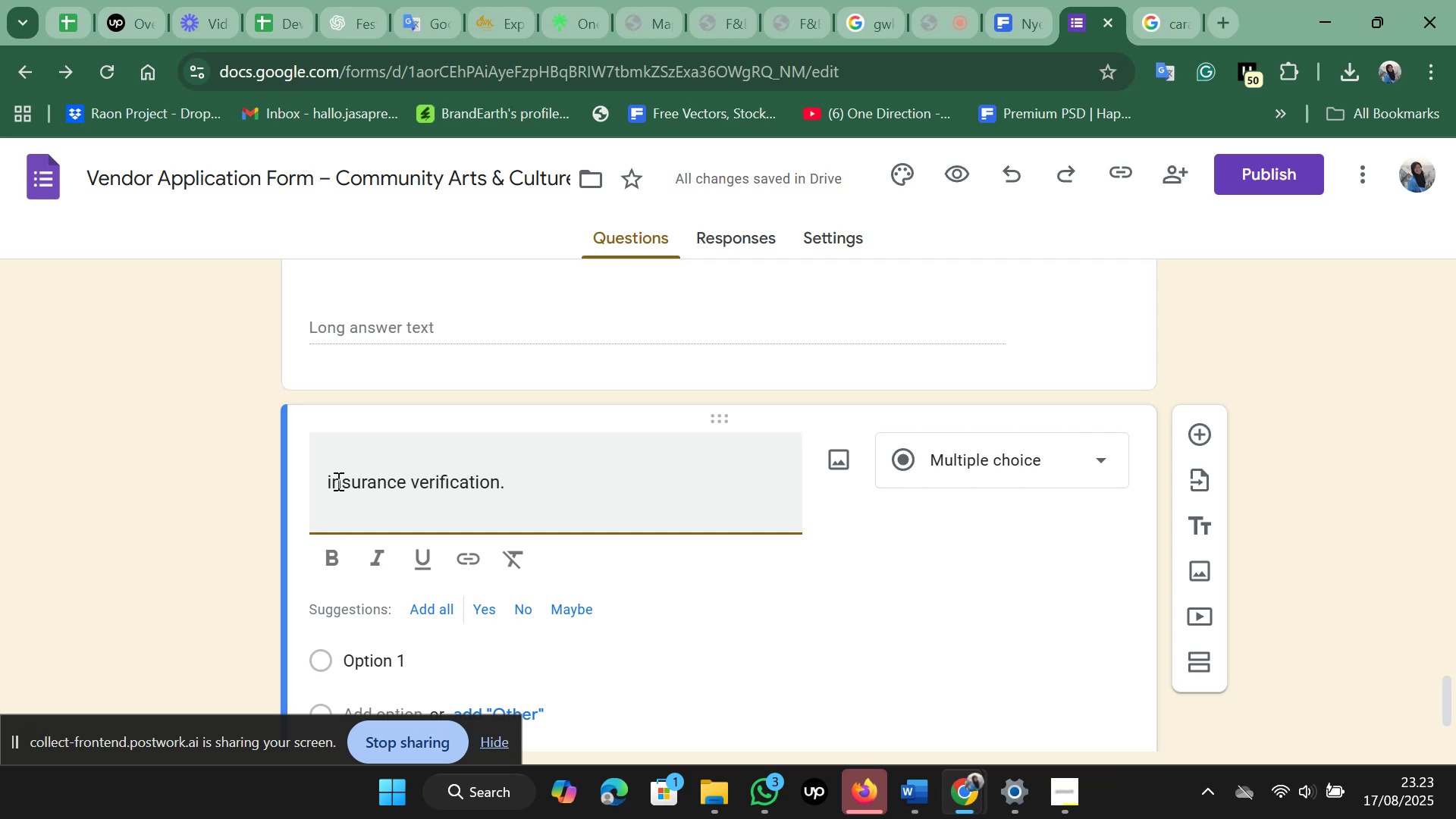 
left_click([331, 480])
 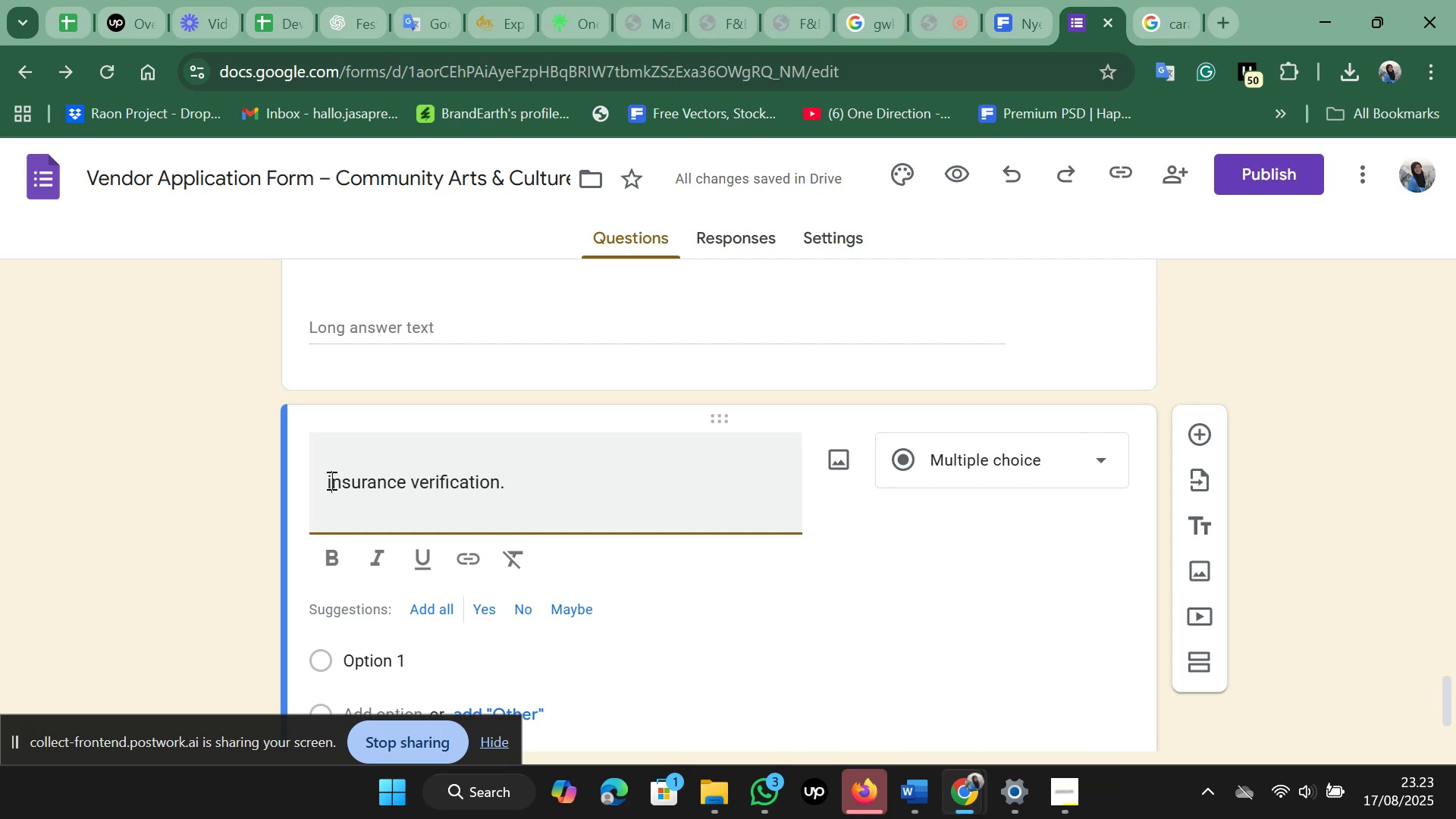 
key(Backspace)
 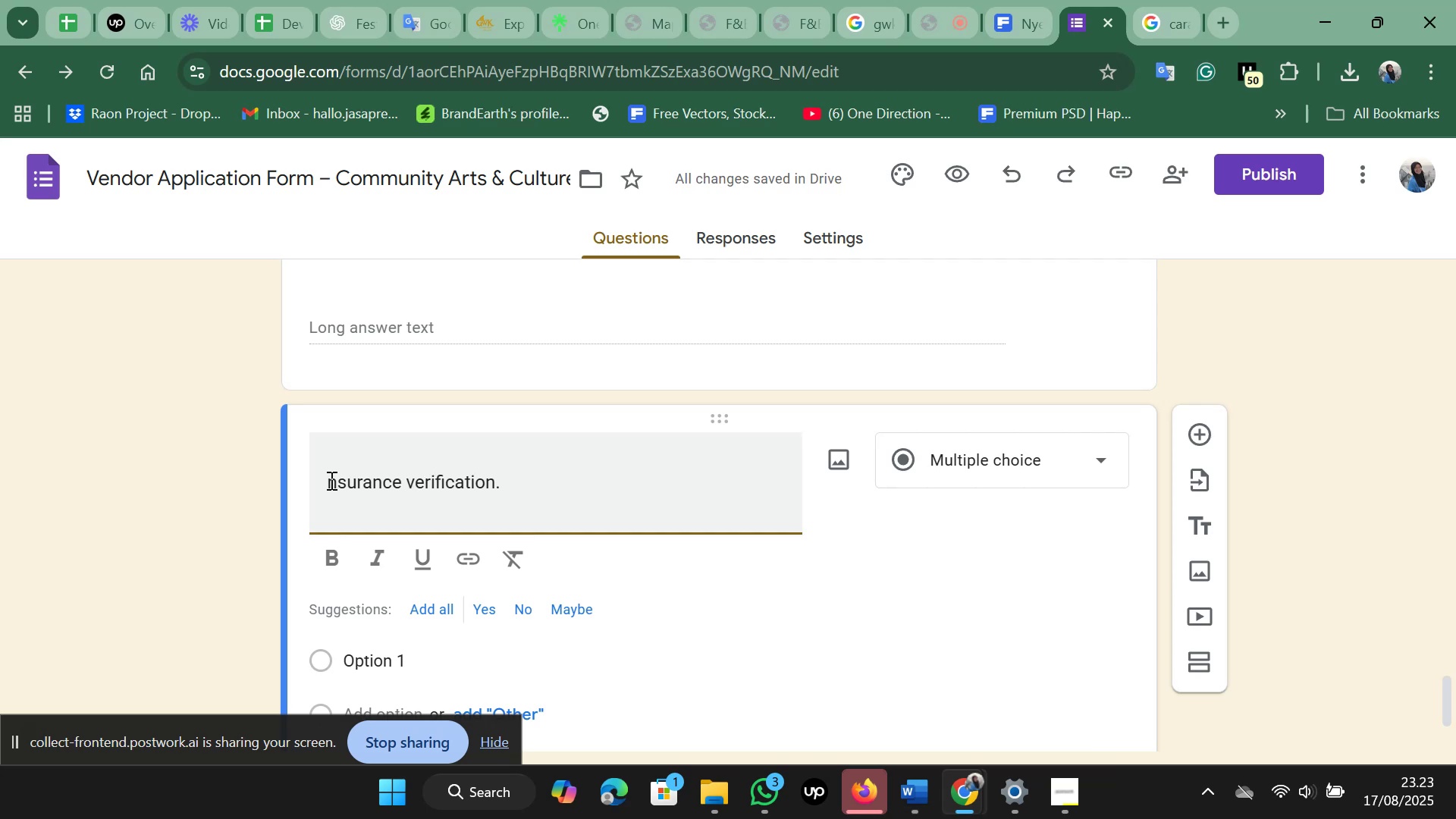 
key(Shift+I)
 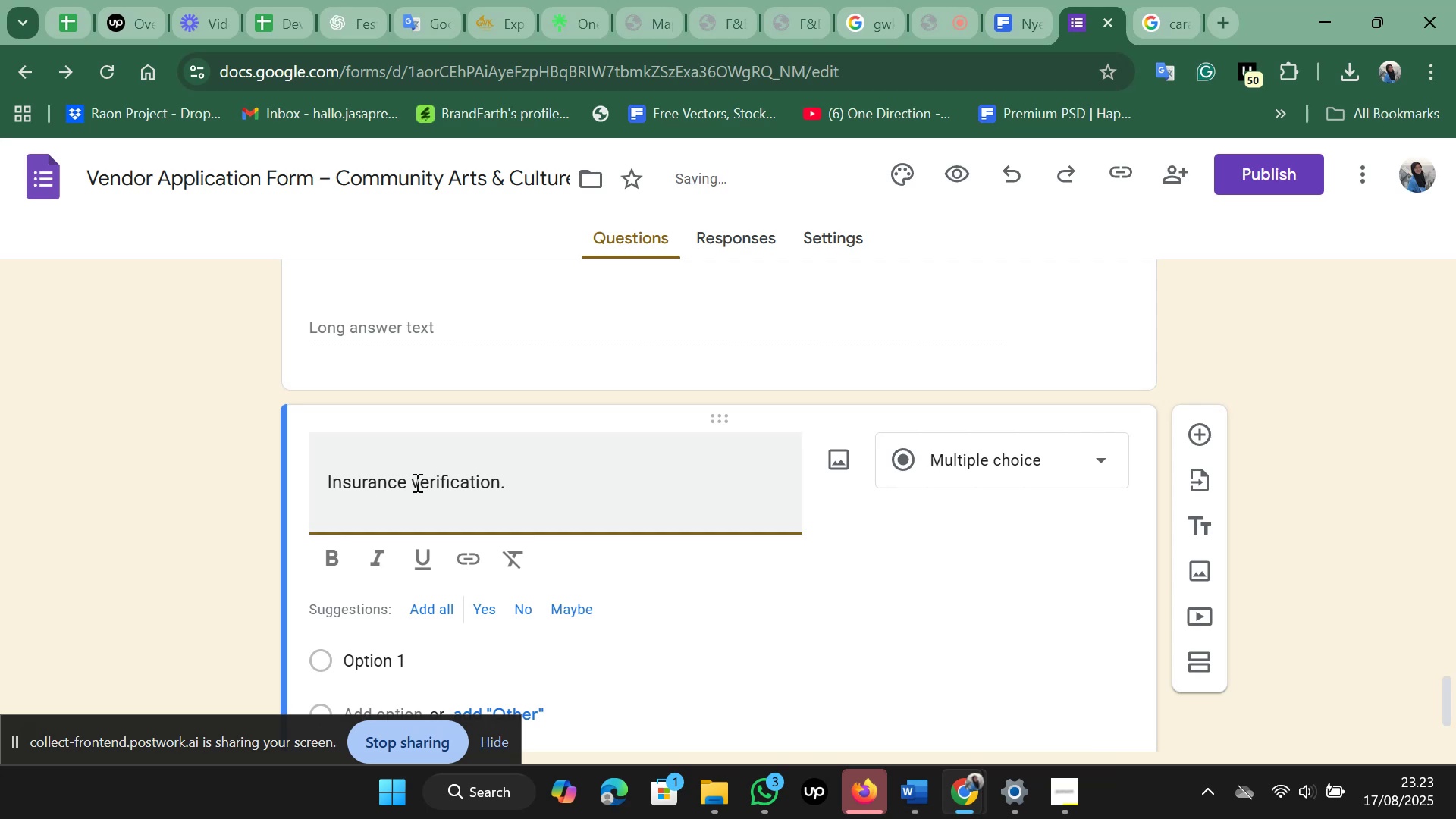 
left_click([419, 482])
 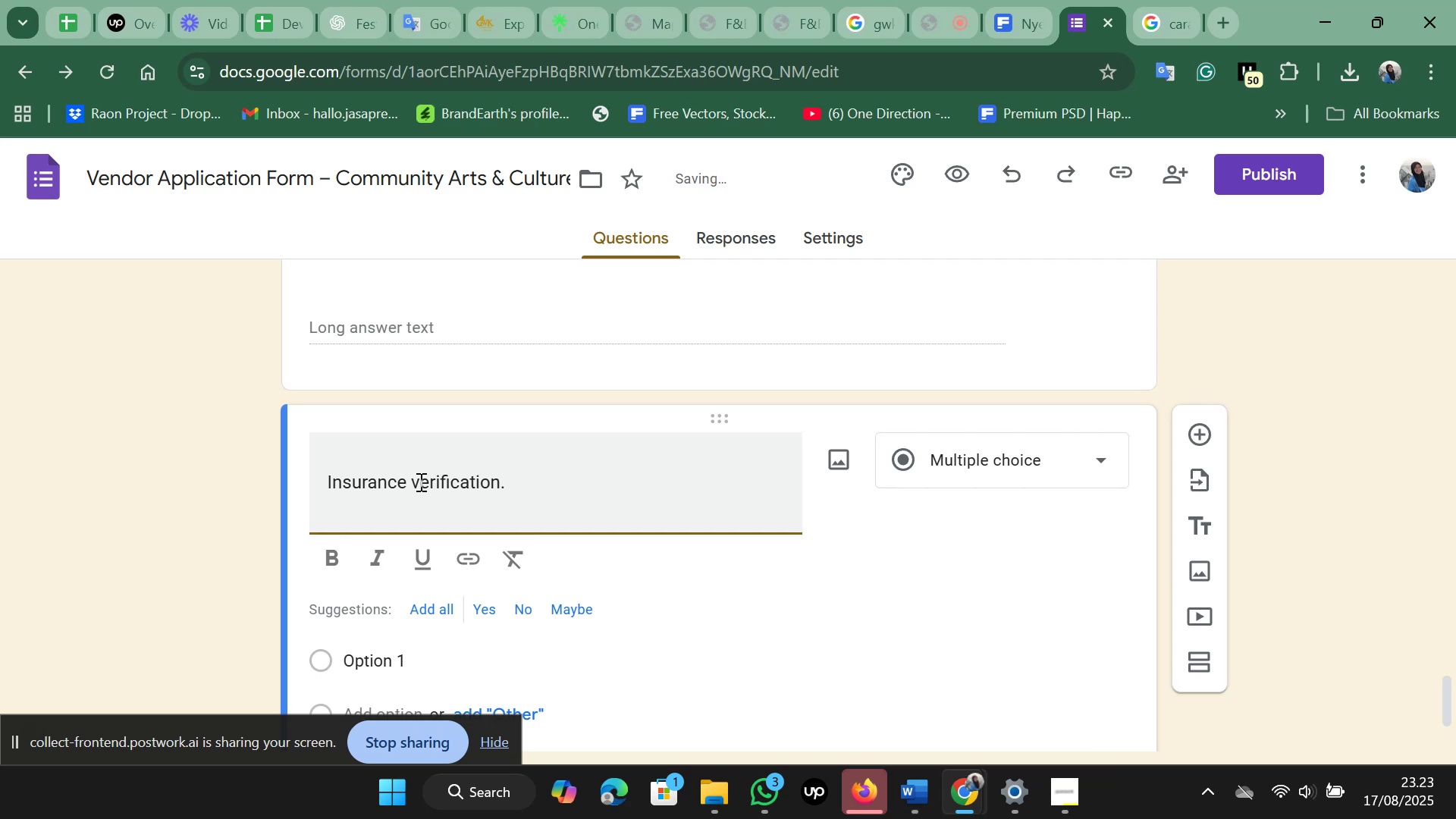 
key(Backspace)
 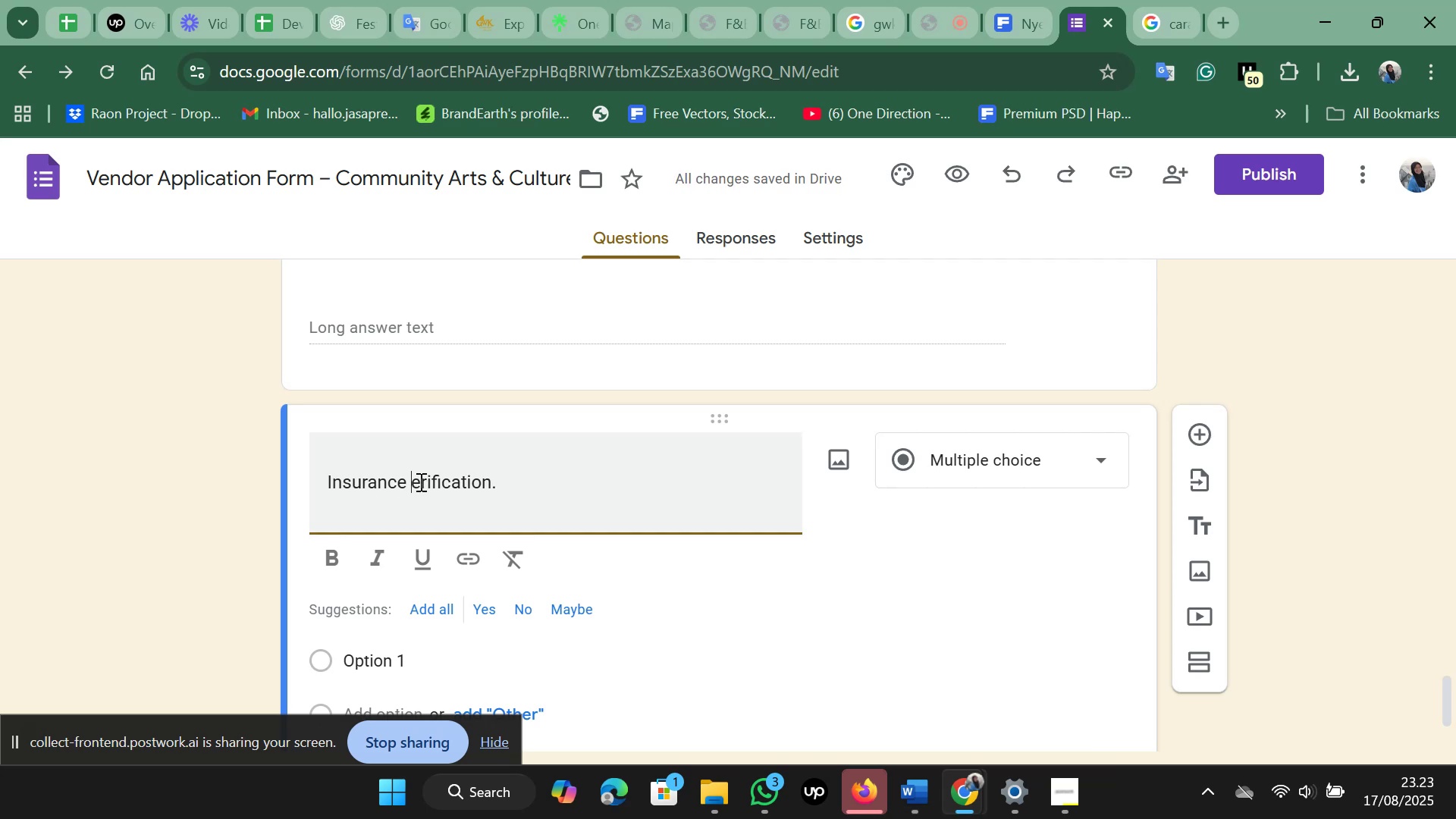 
key(Shift+V)
 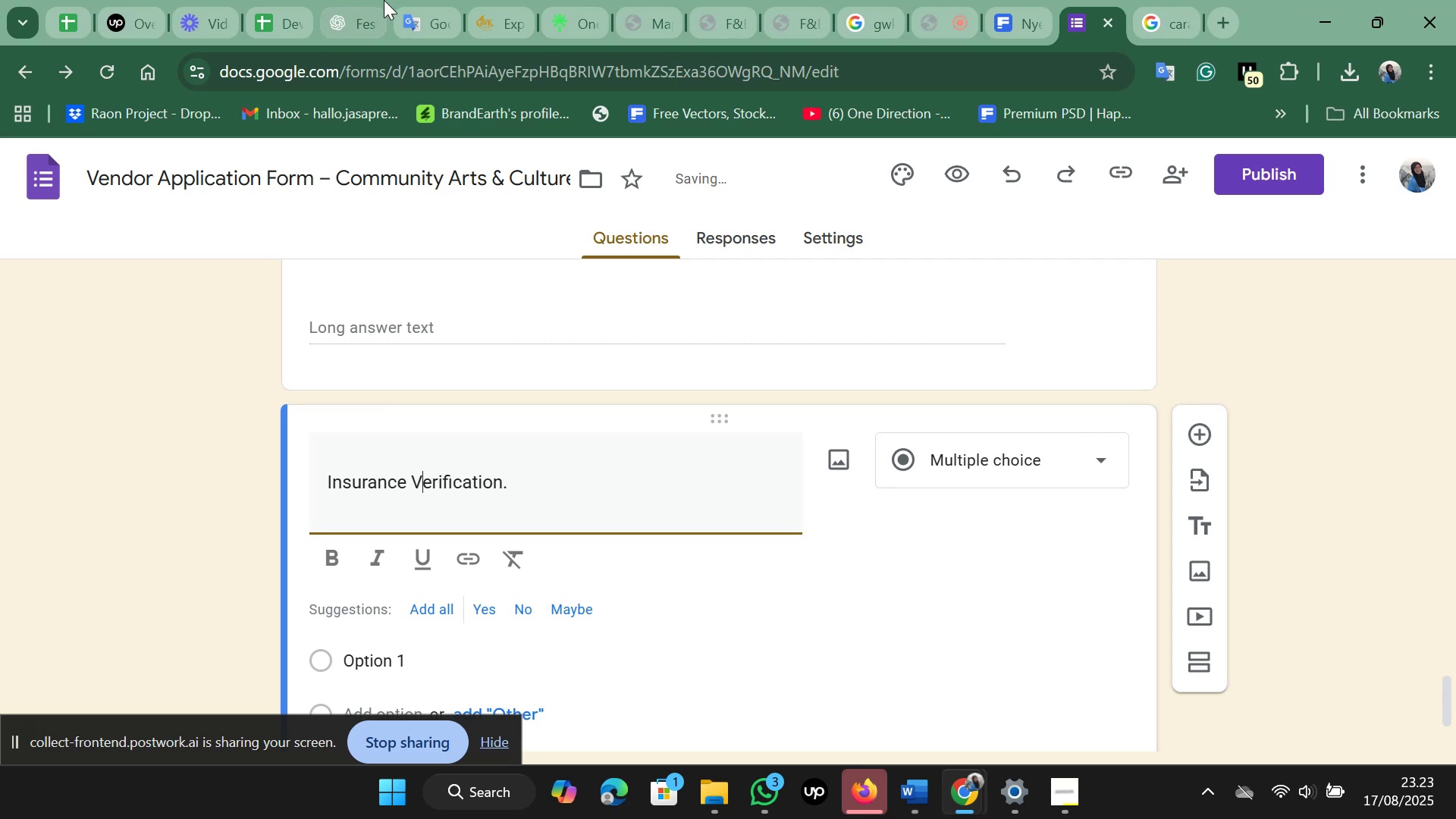 
left_click([353, 4])
 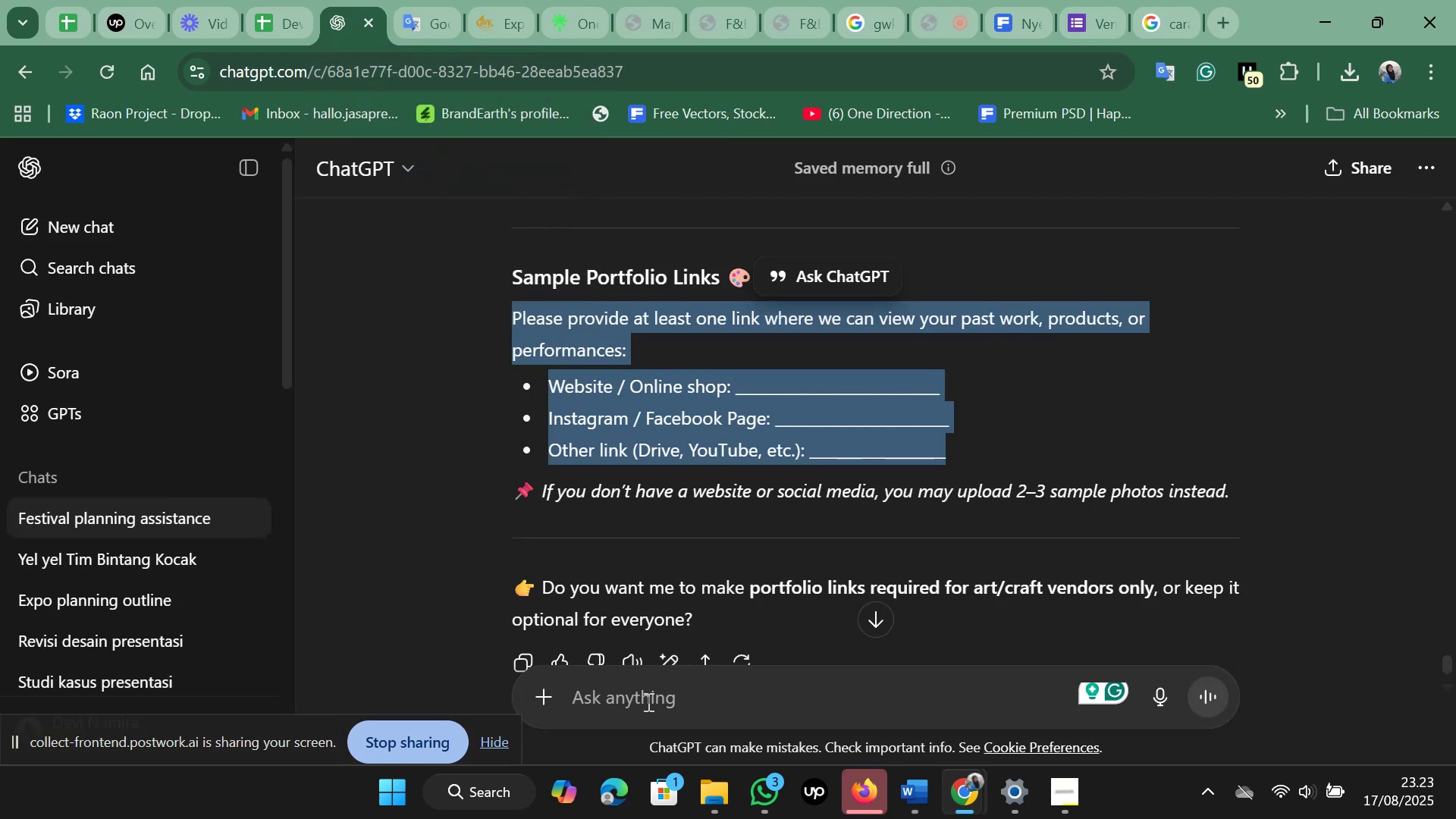 
left_click([647, 701])
 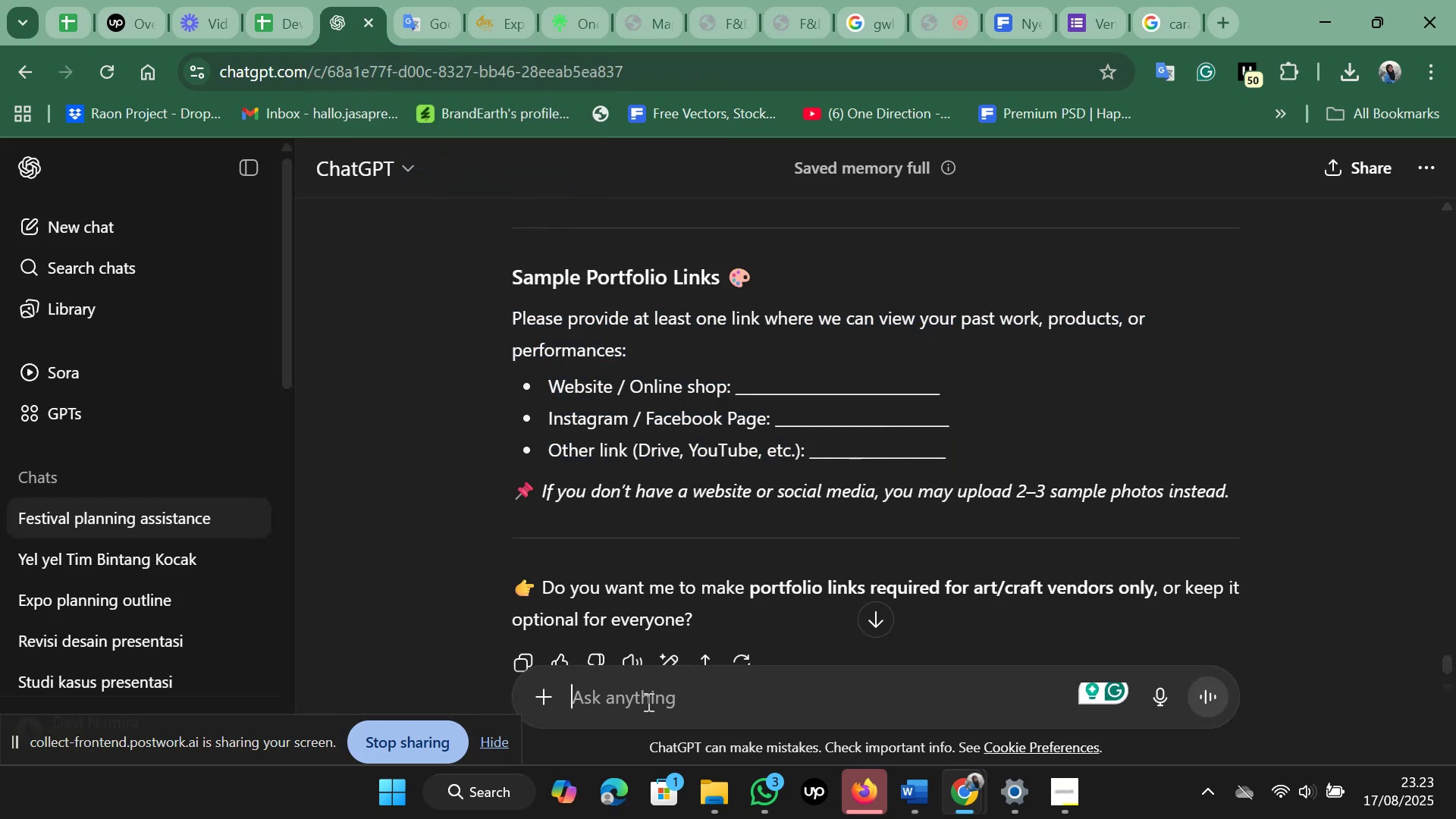 
key(Control+V)
 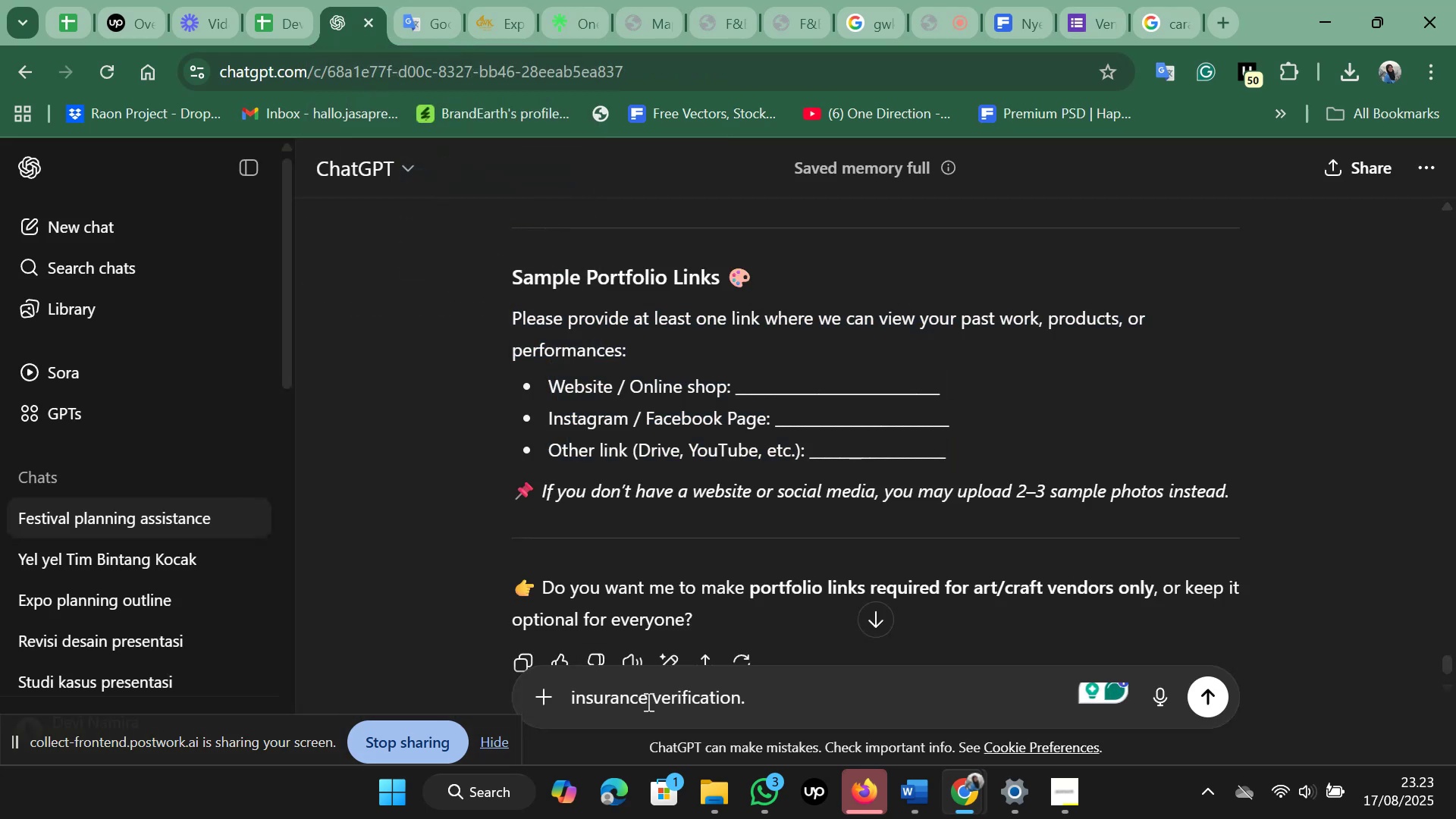 
key(Backspace)
 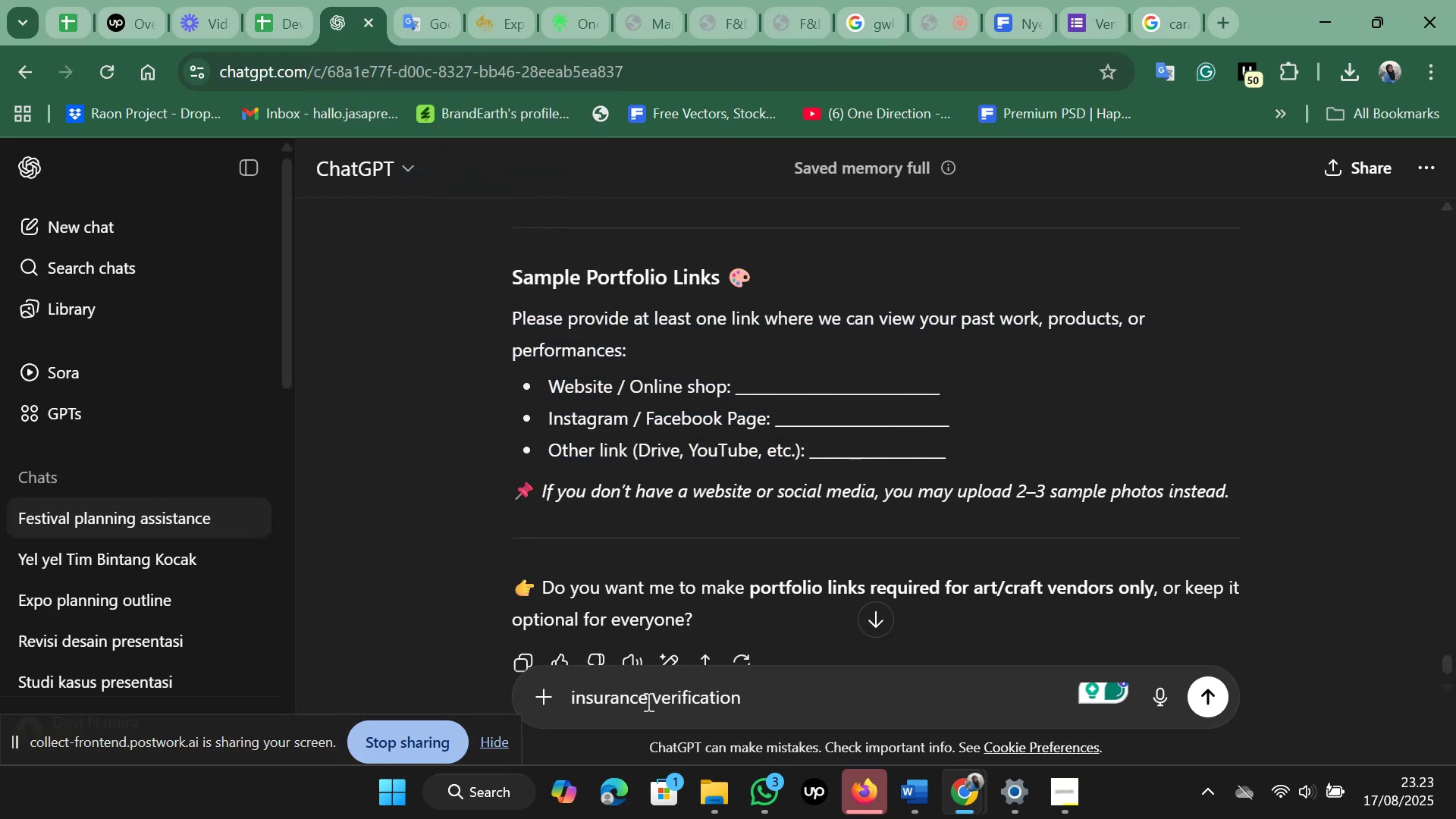 
key(Shift+Slash)
 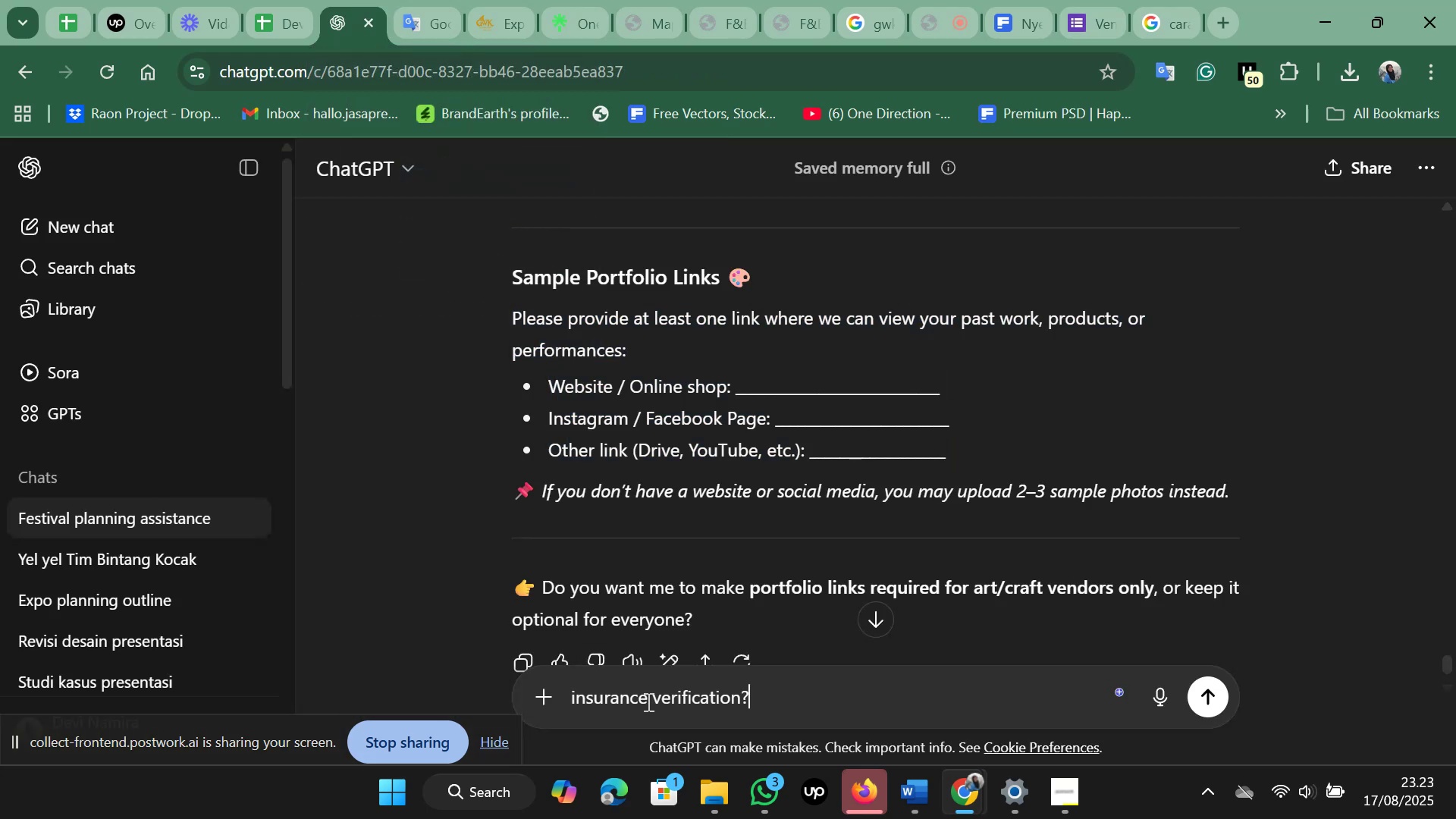 
key(Enter)
 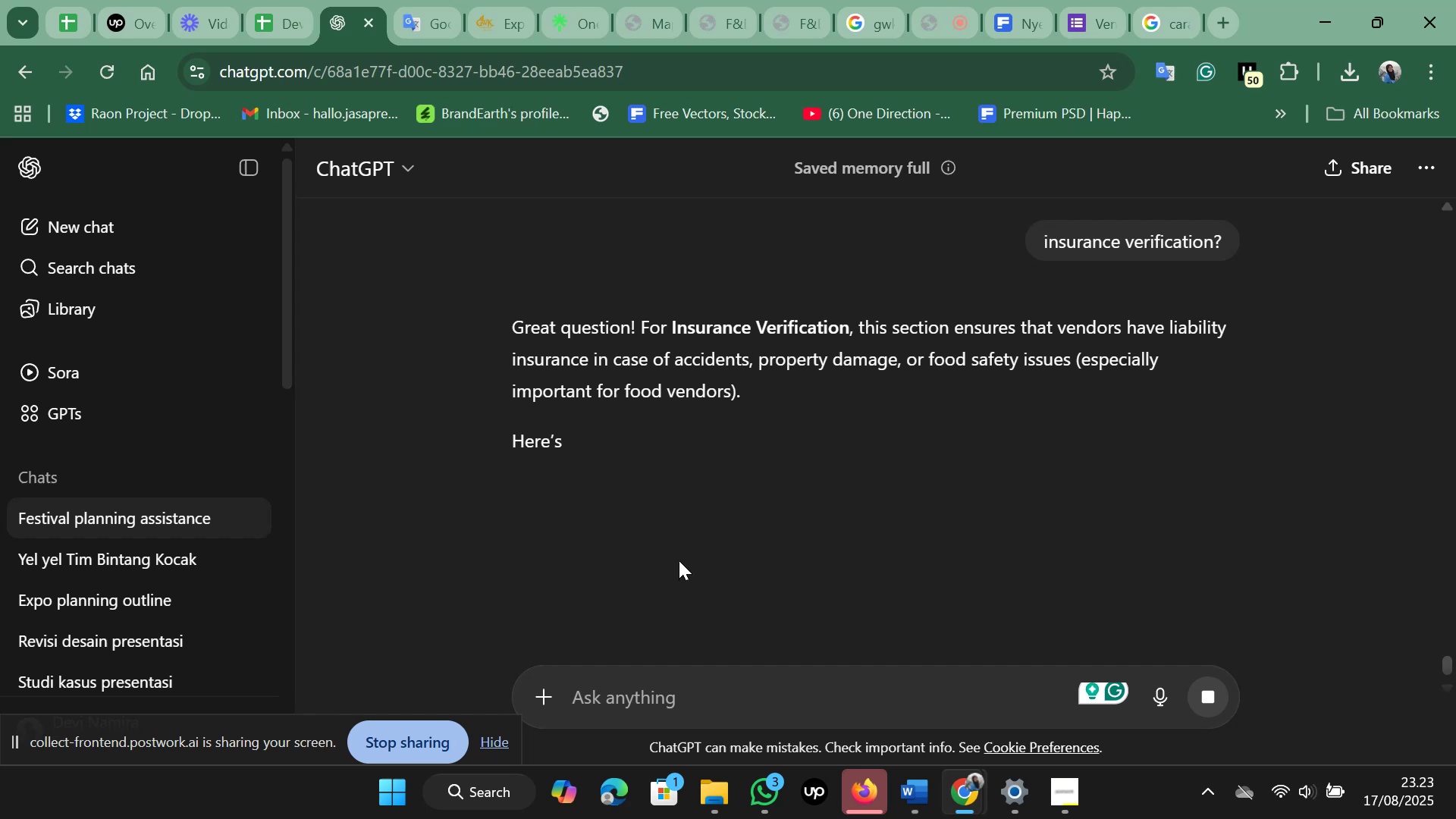 
wait(5.65)
 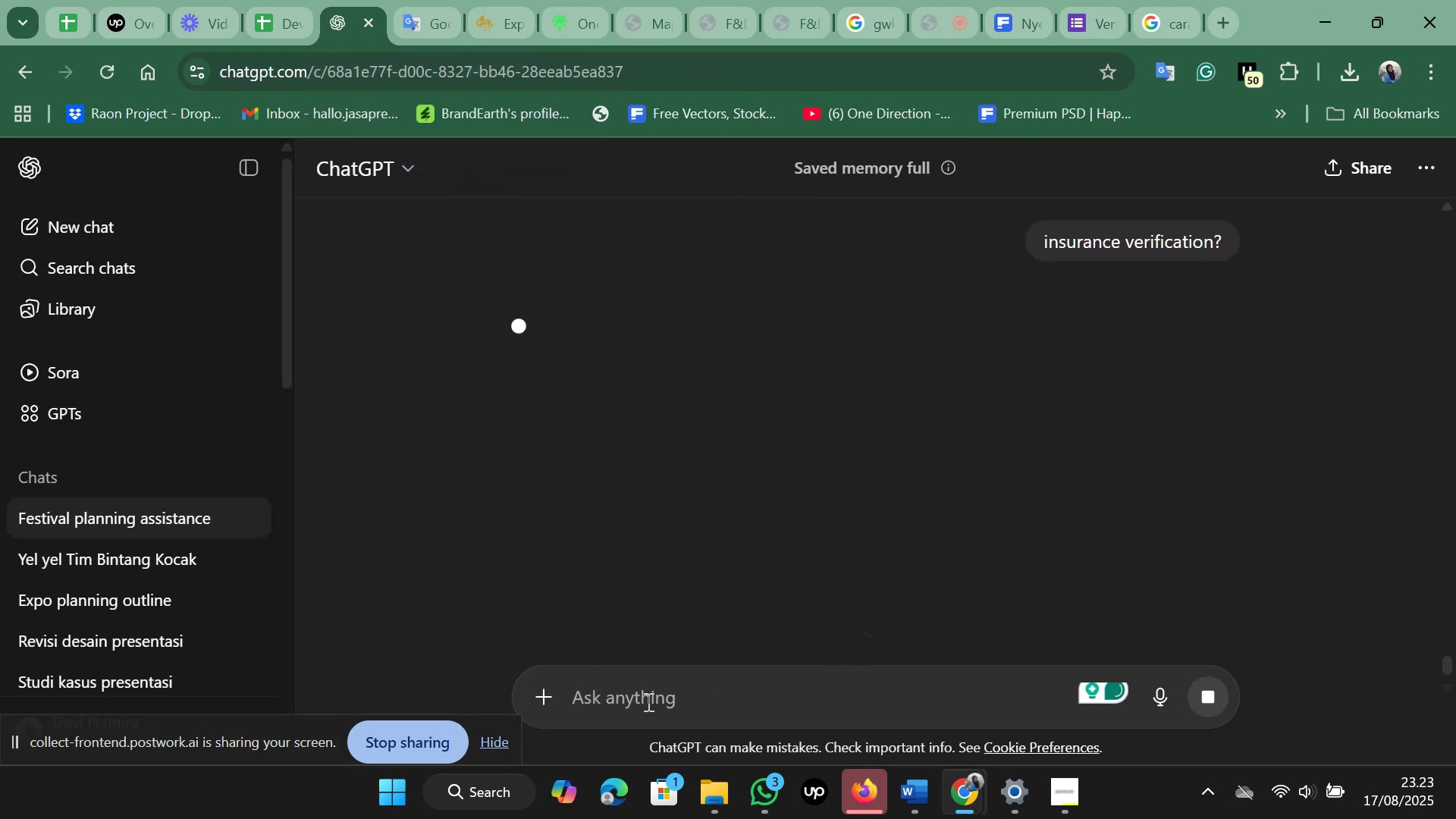 
scroll: coordinate [645, 413], scroll_direction: down, amount: 2.0
 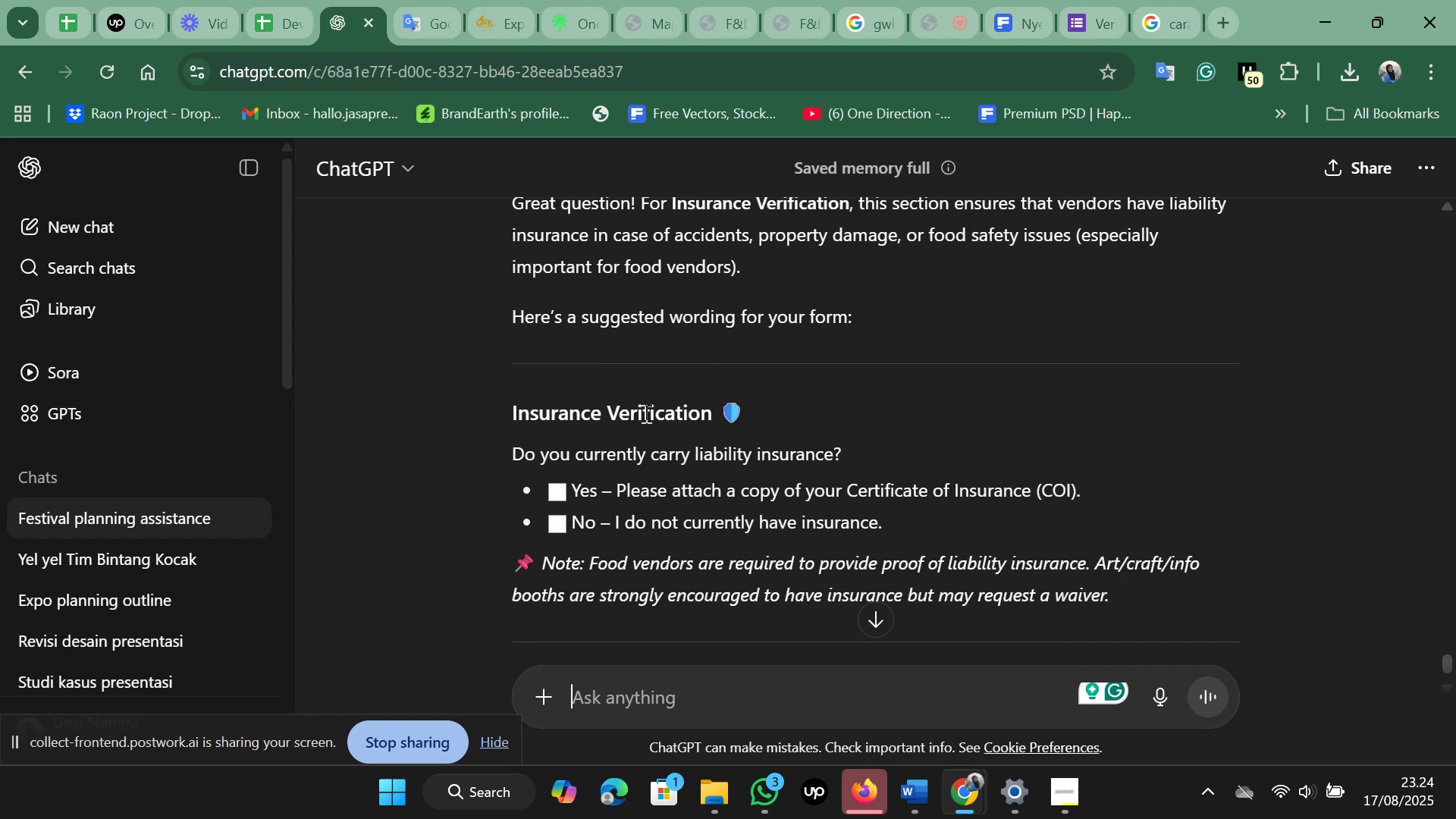 
wait(7.44)
 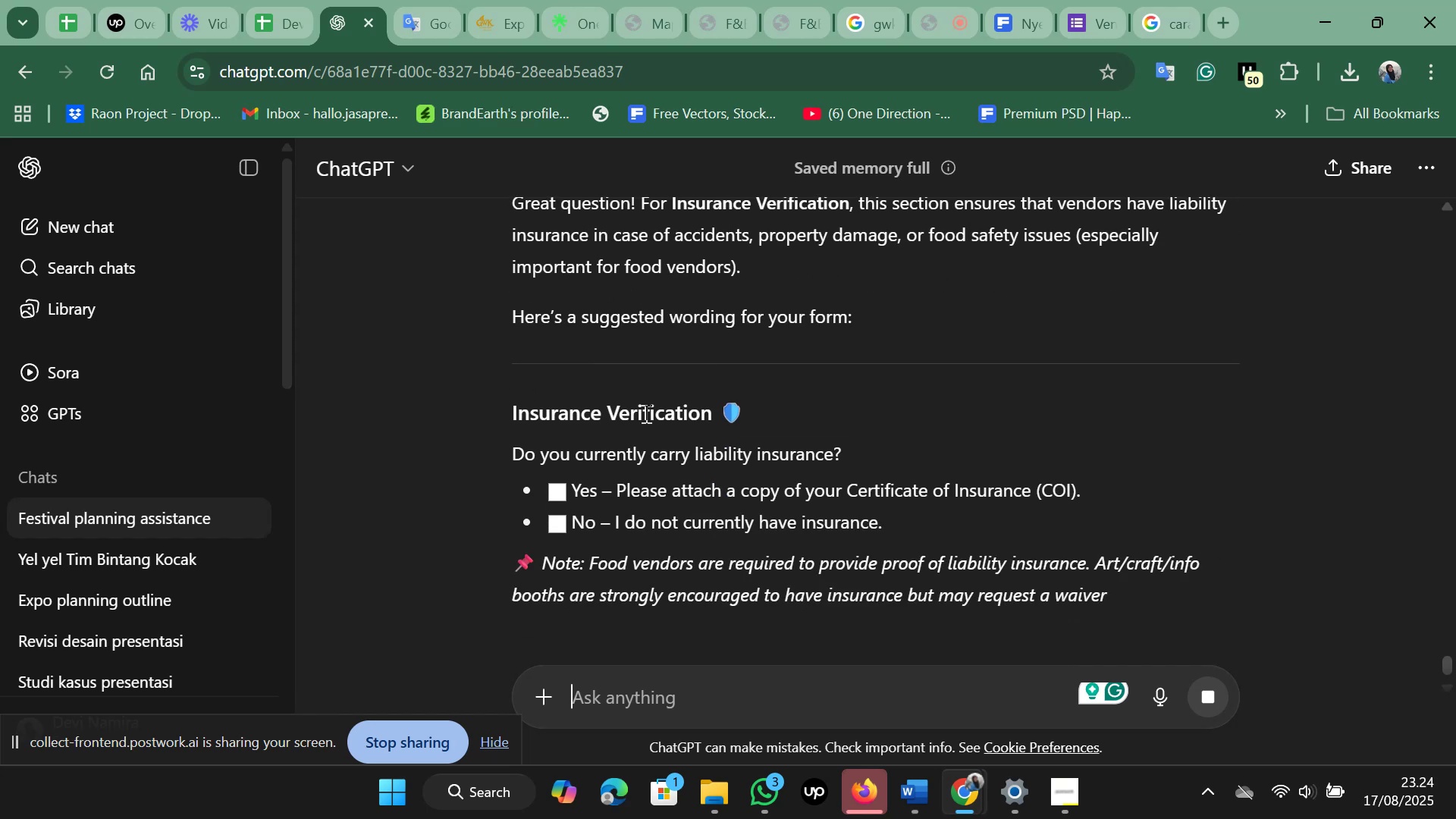 
left_click([1099, 17])
 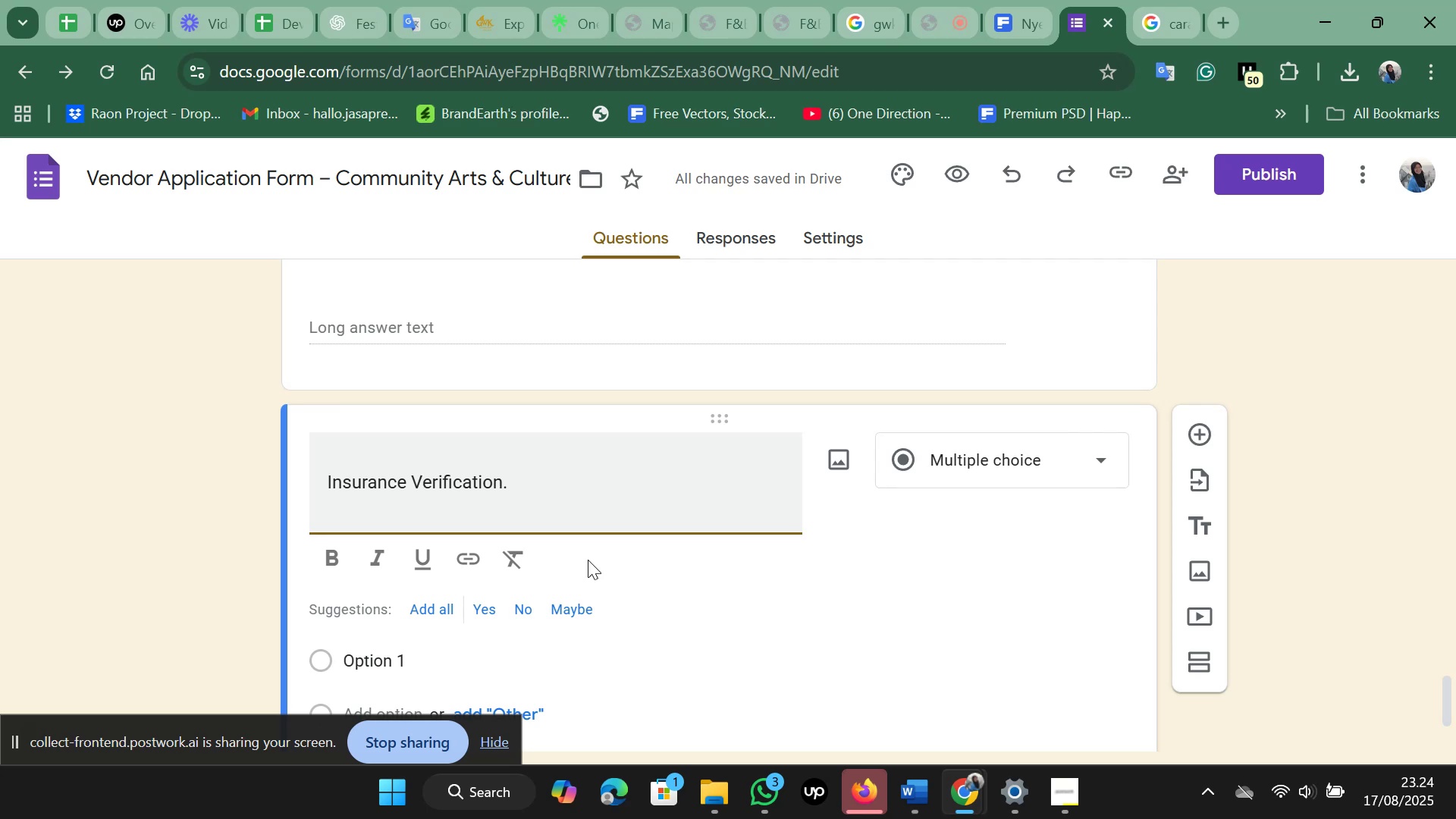 
scroll: coordinate [588, 560], scroll_direction: down, amount: 1.0
 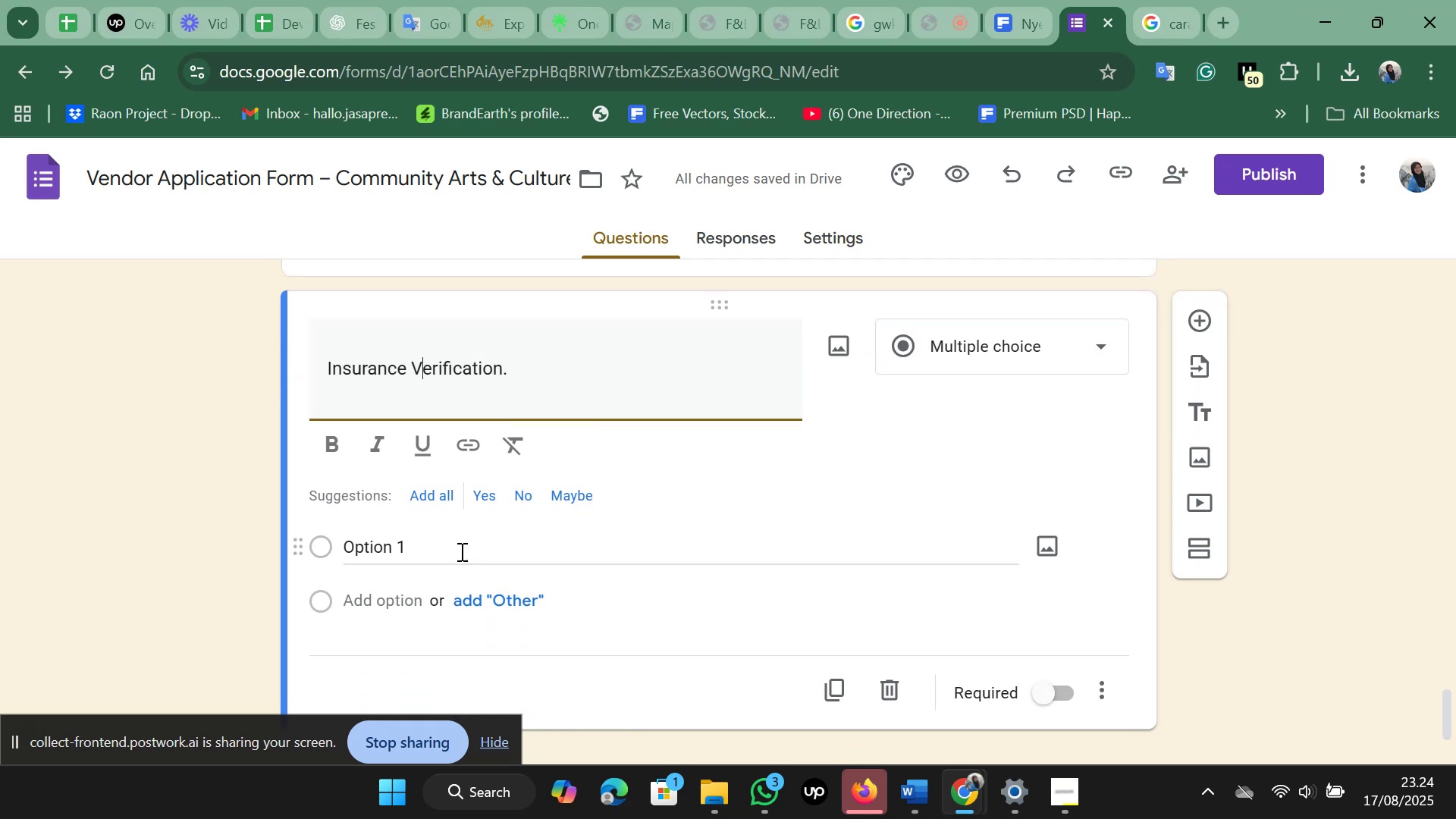 
left_click([466, 541])
 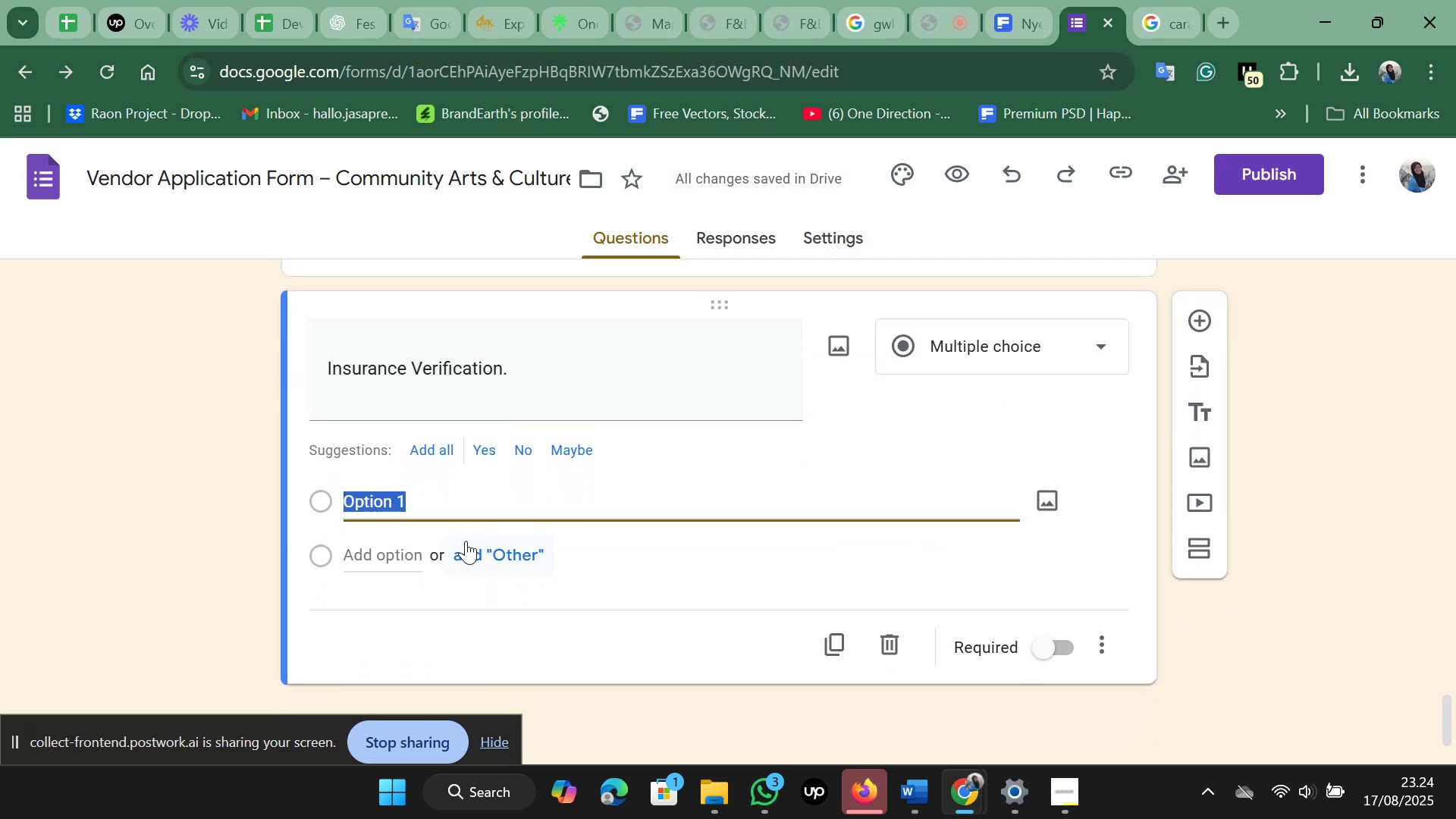 
type(Yes)
 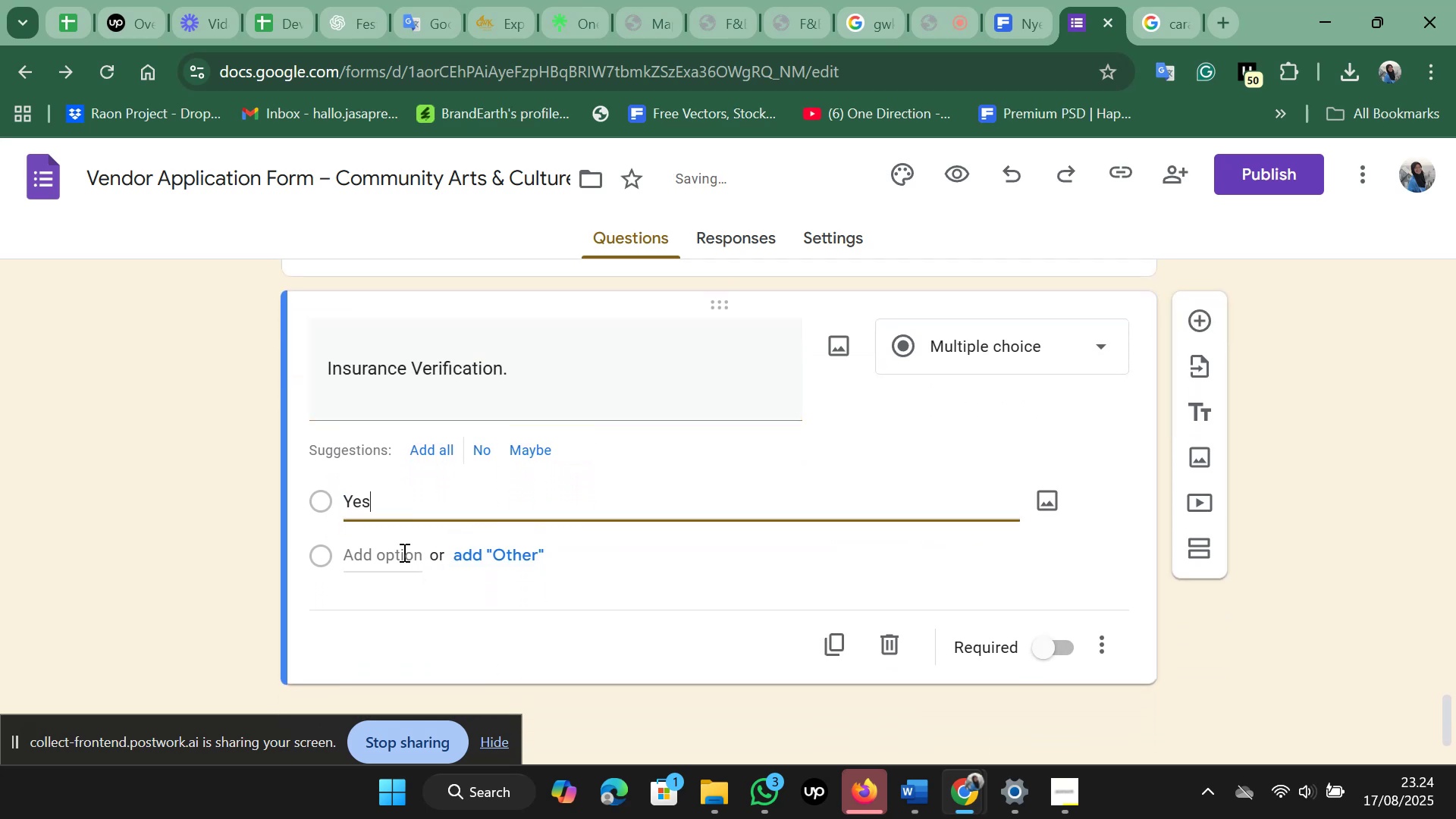 
left_click([391, 553])
 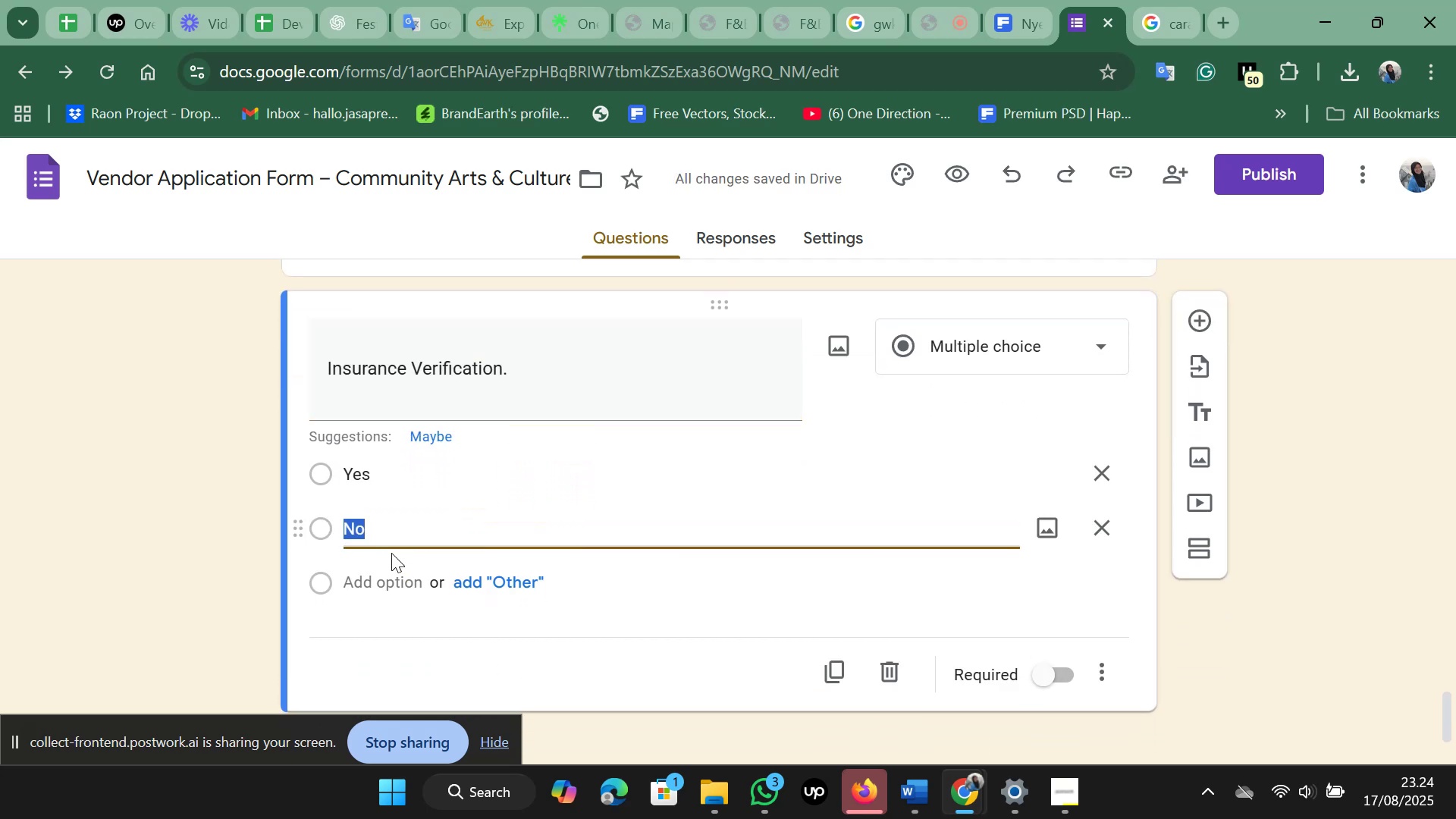 
left_click([209, 516])
 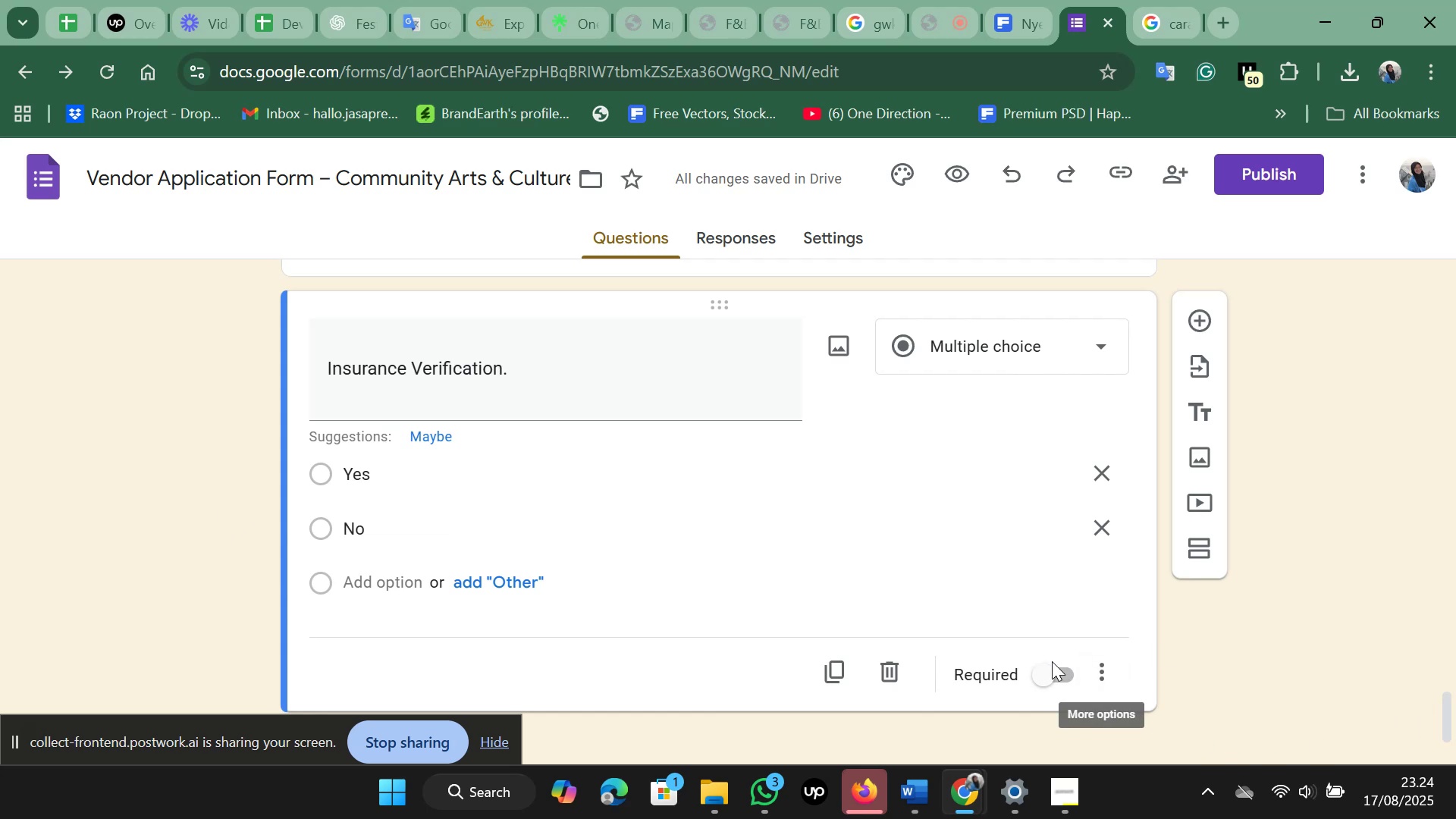 
left_click([1065, 667])
 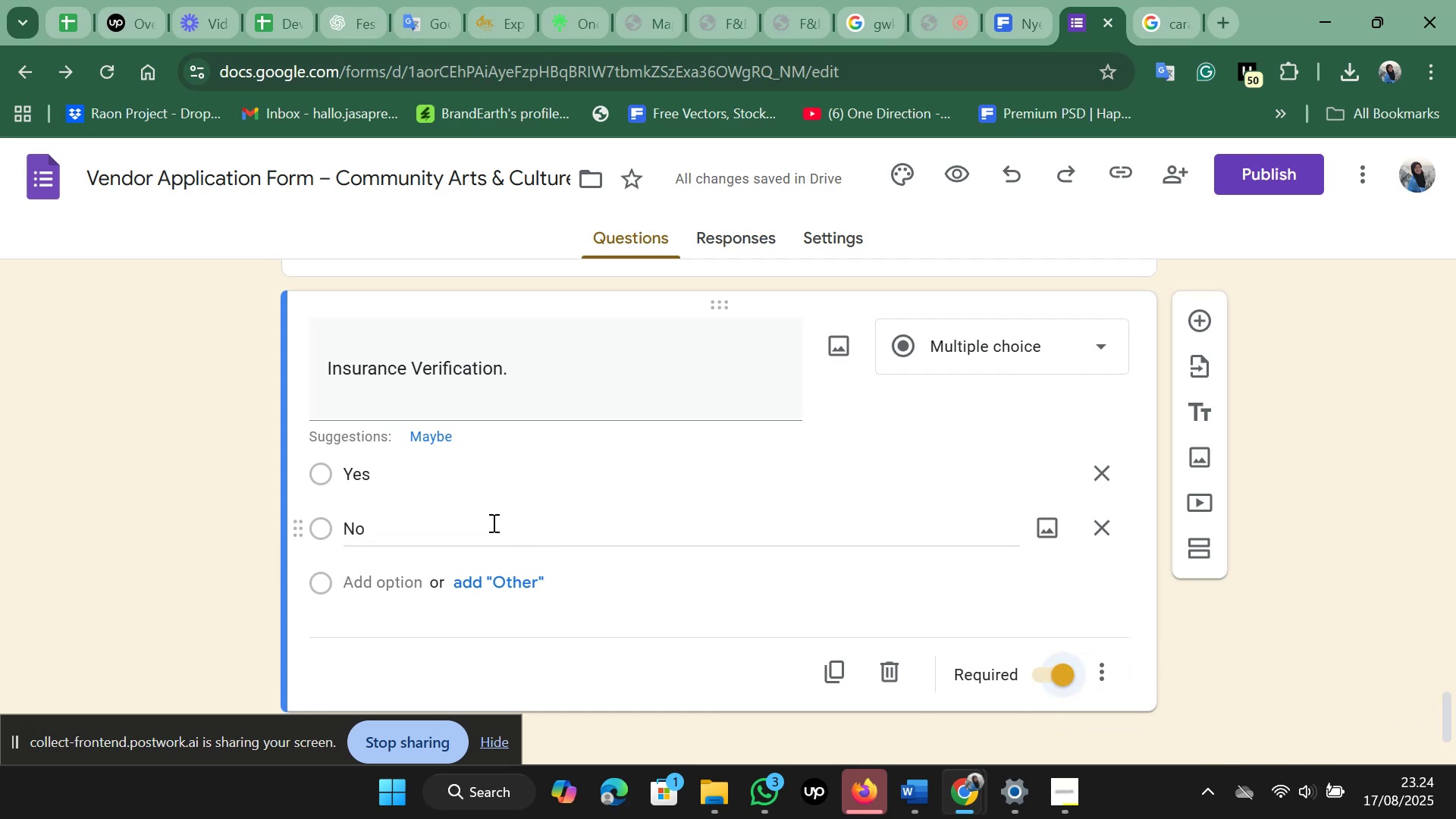 
left_click([178, 538])
 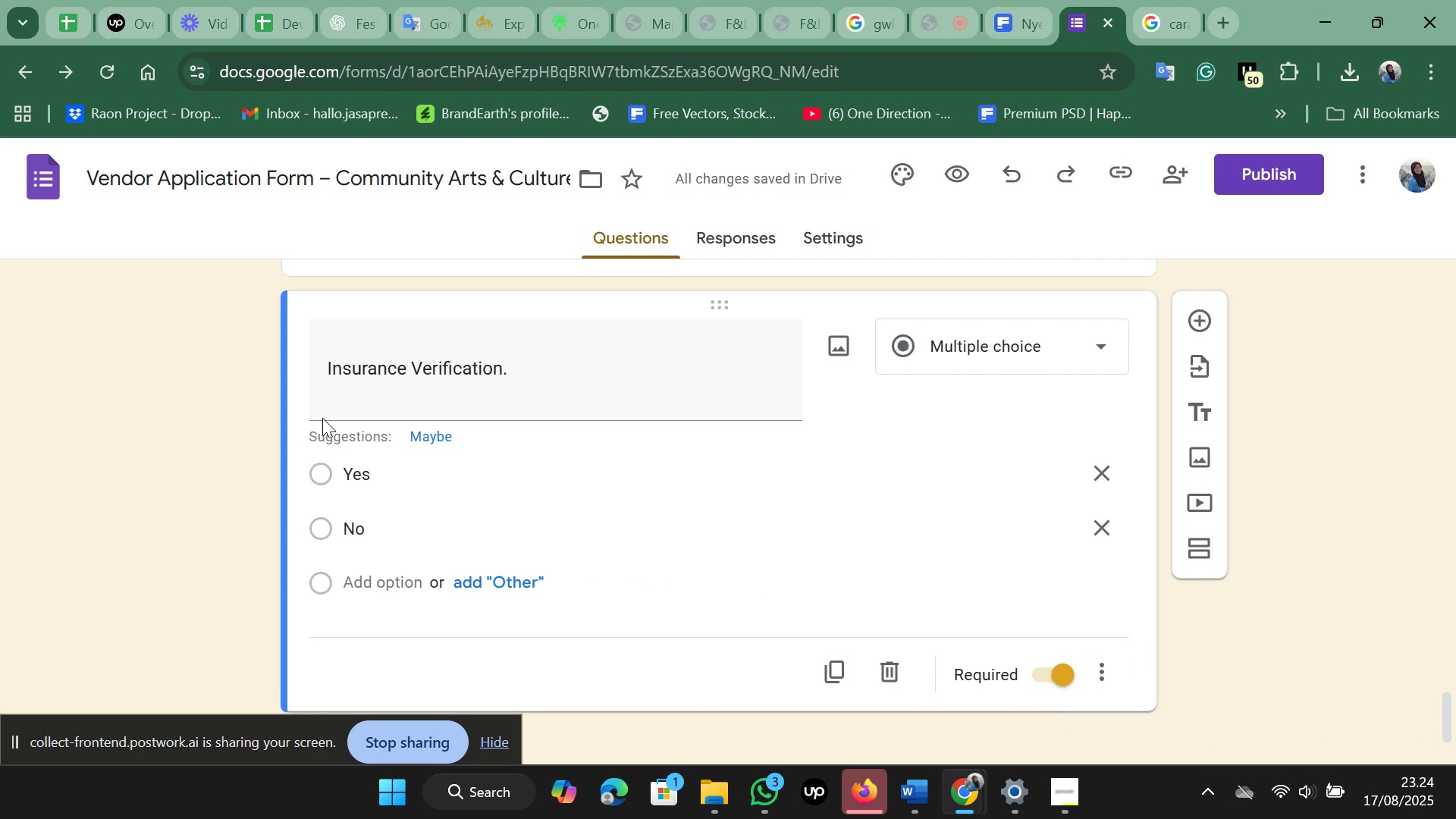 
scroll: coordinate [344, 403], scroll_direction: up, amount: 4.0
 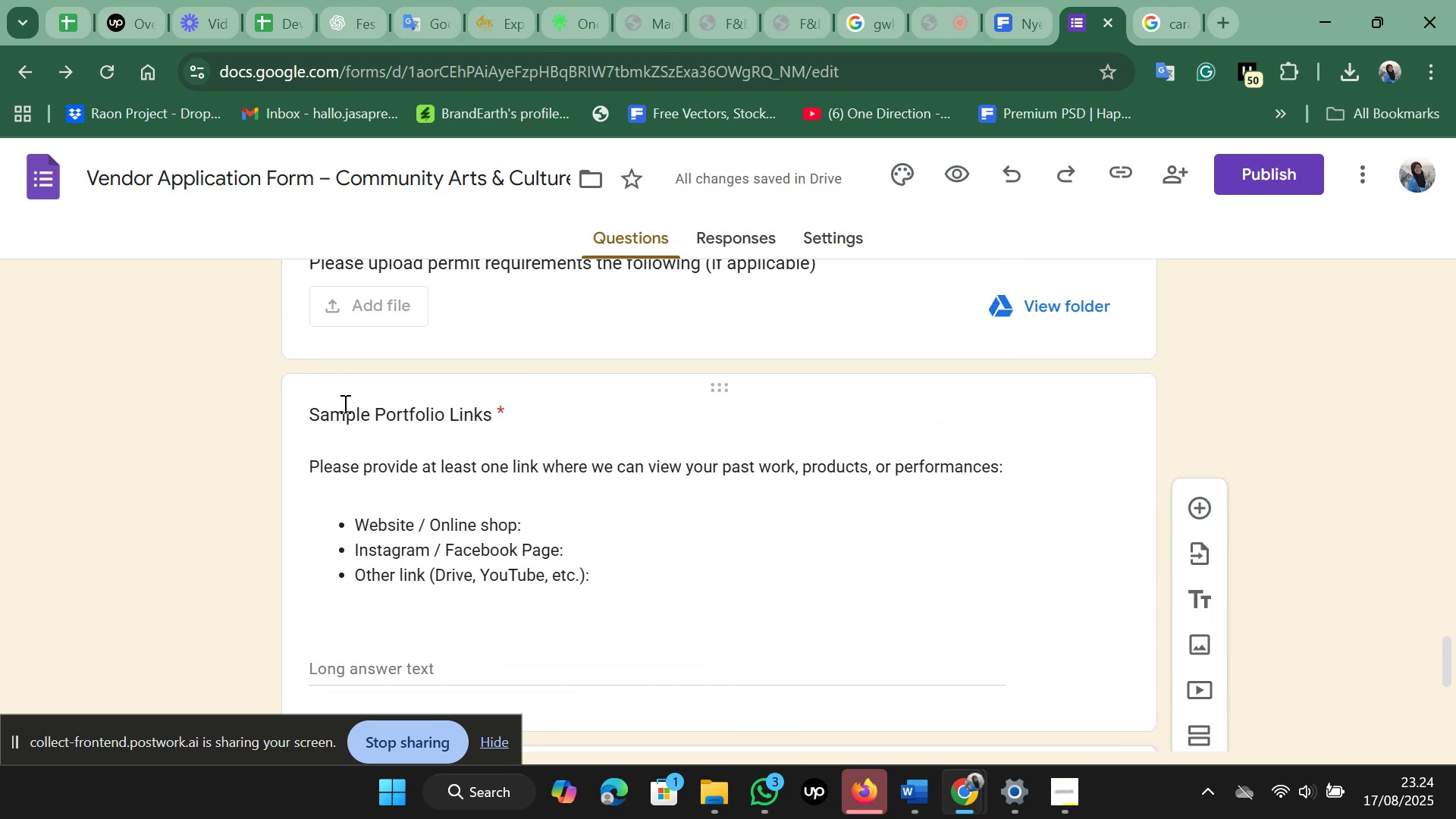 
scroll: coordinate [344, 403], scroll_direction: down, amount: 5.0
 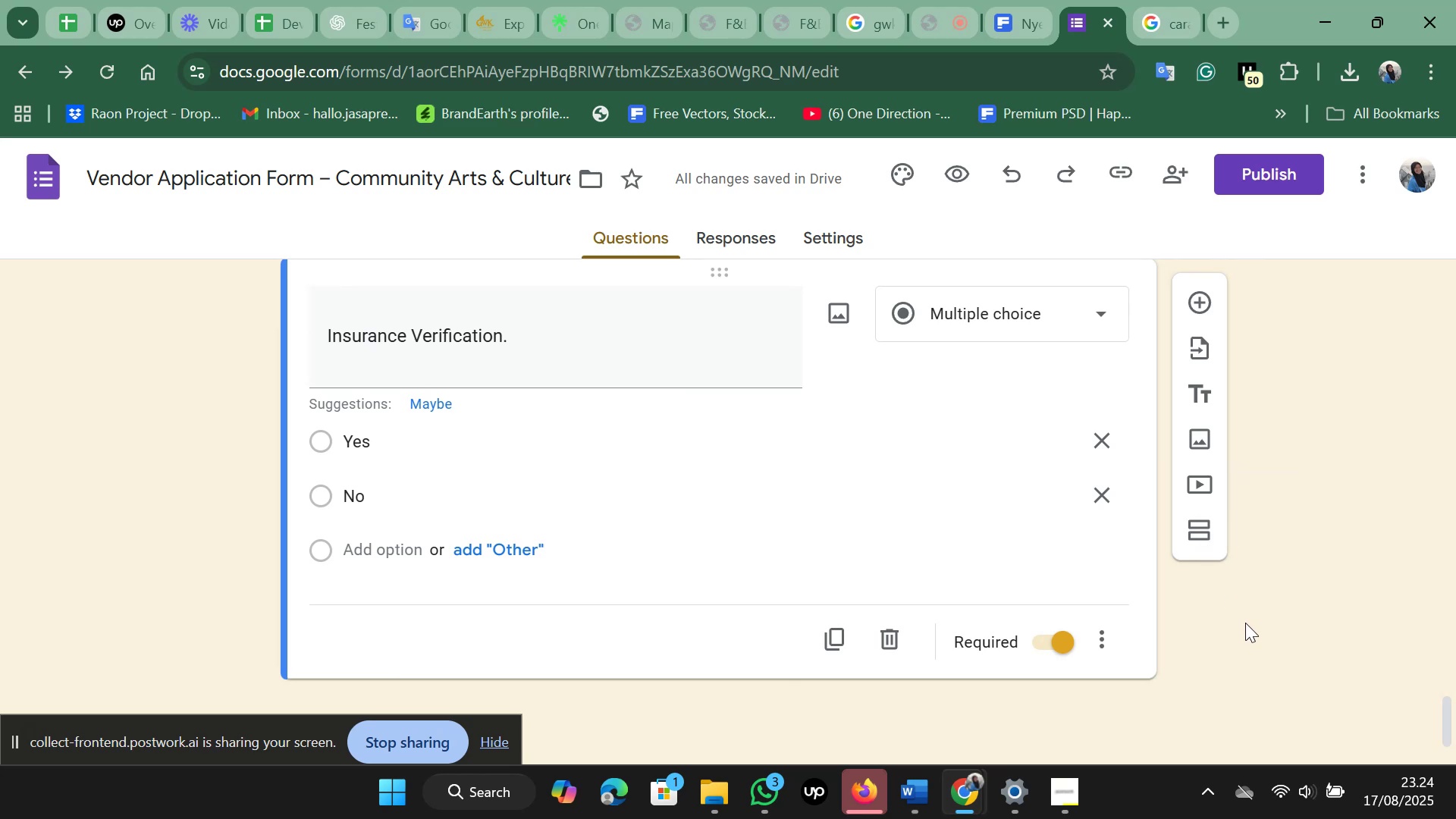 
left_click([1245, 623])
 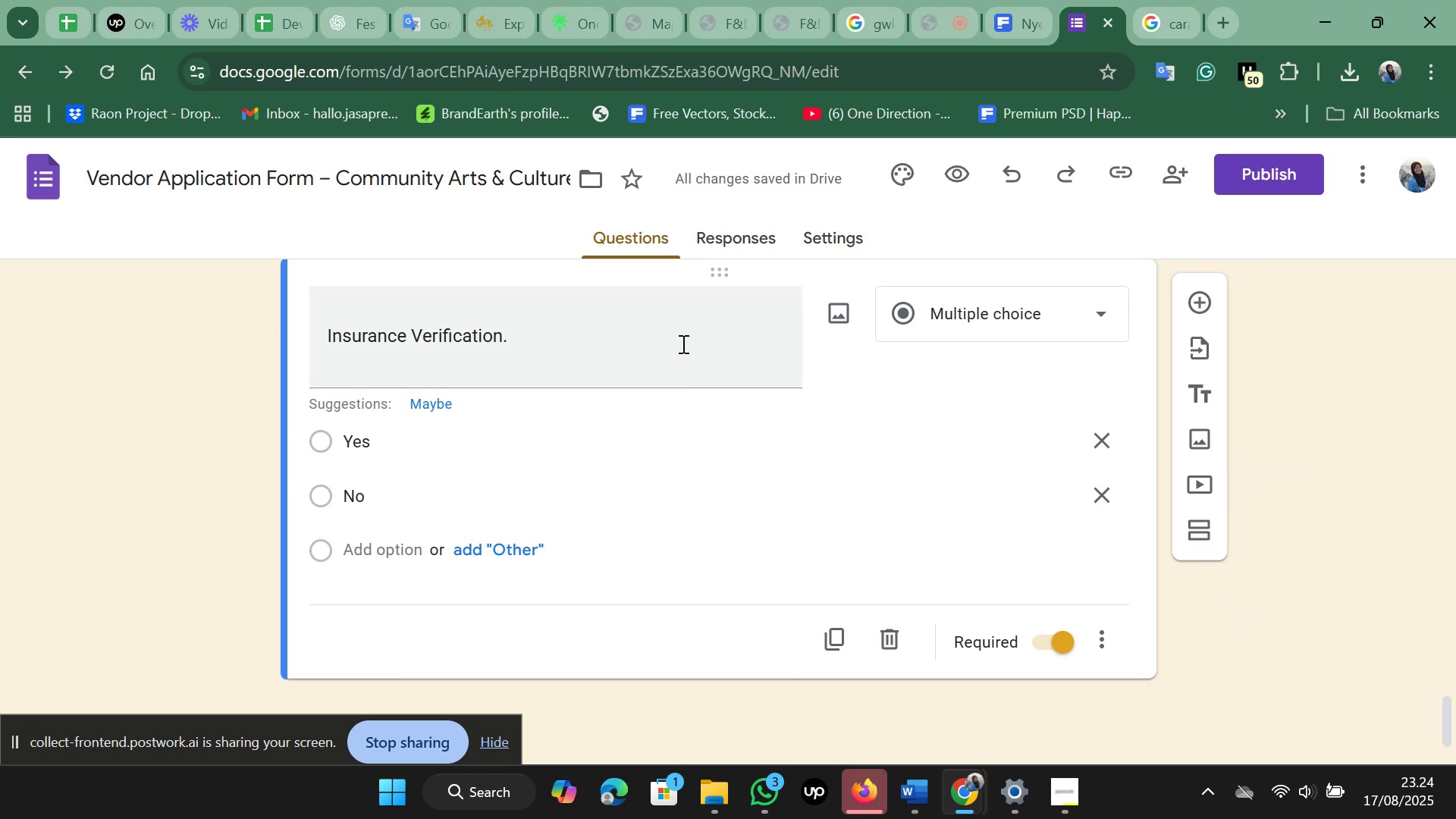 
left_click([604, 362])
 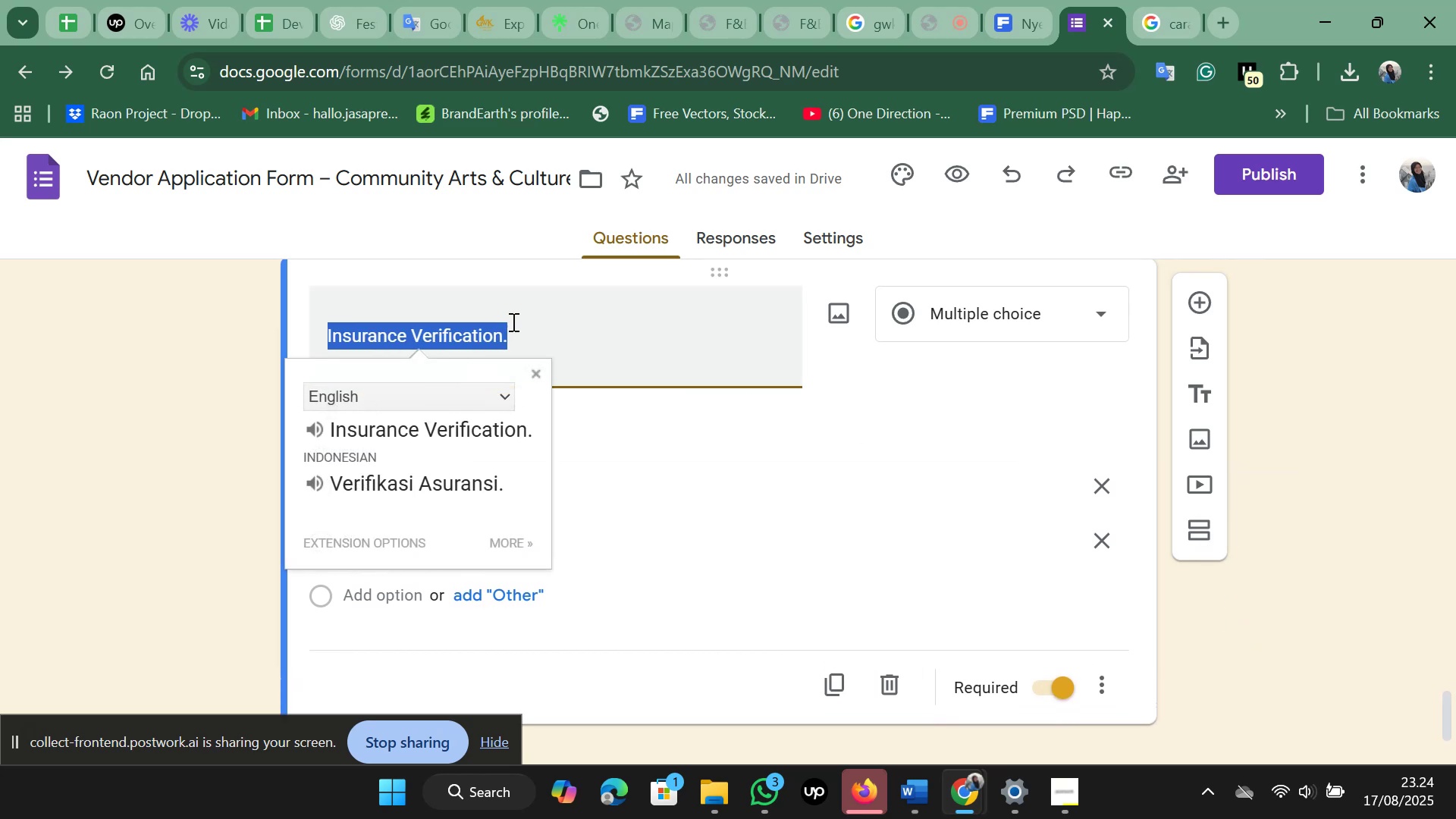 
left_click([520, 307])
 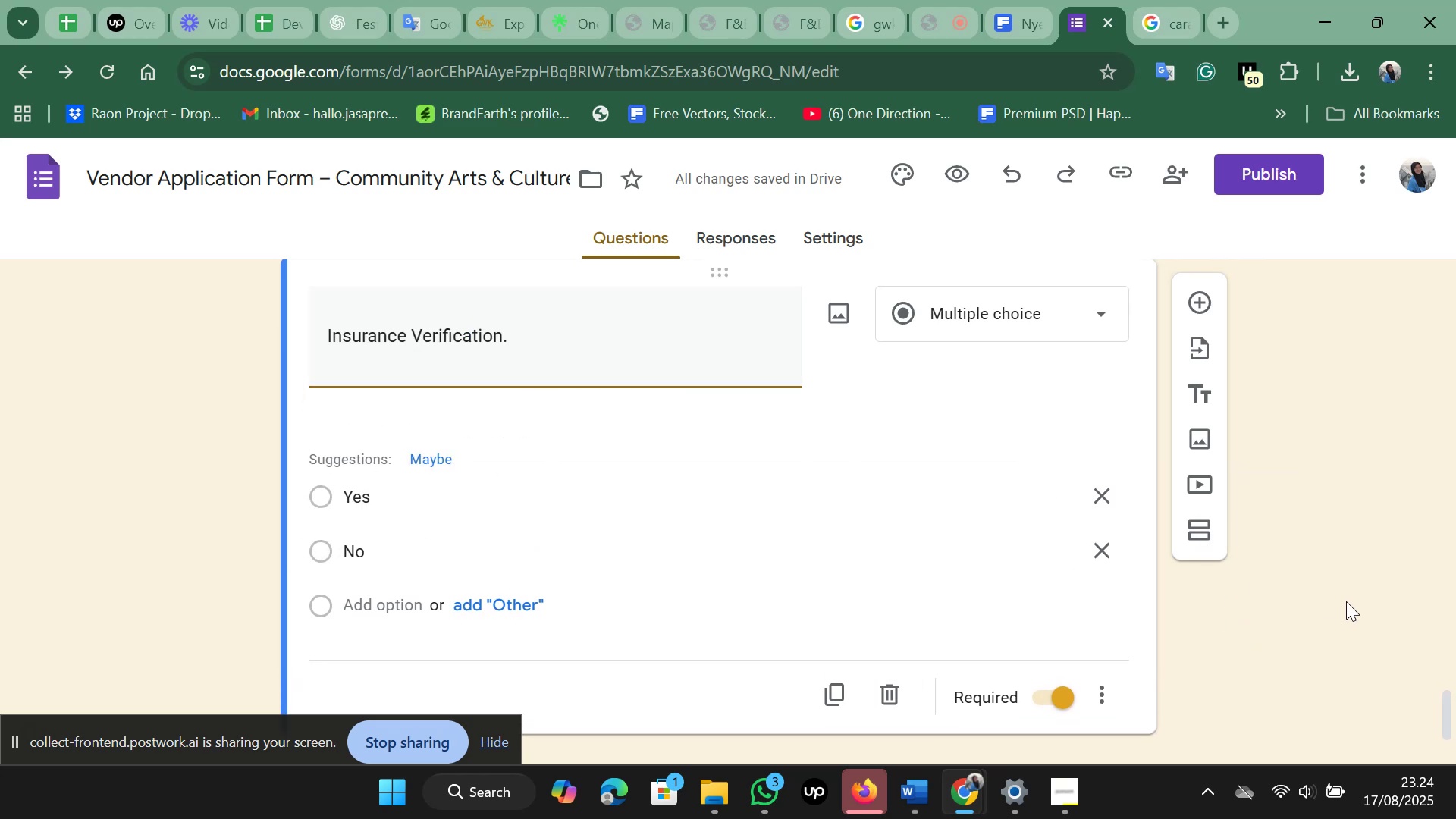 
scroll: coordinate [1346, 582], scroll_direction: up, amount: 4.0
 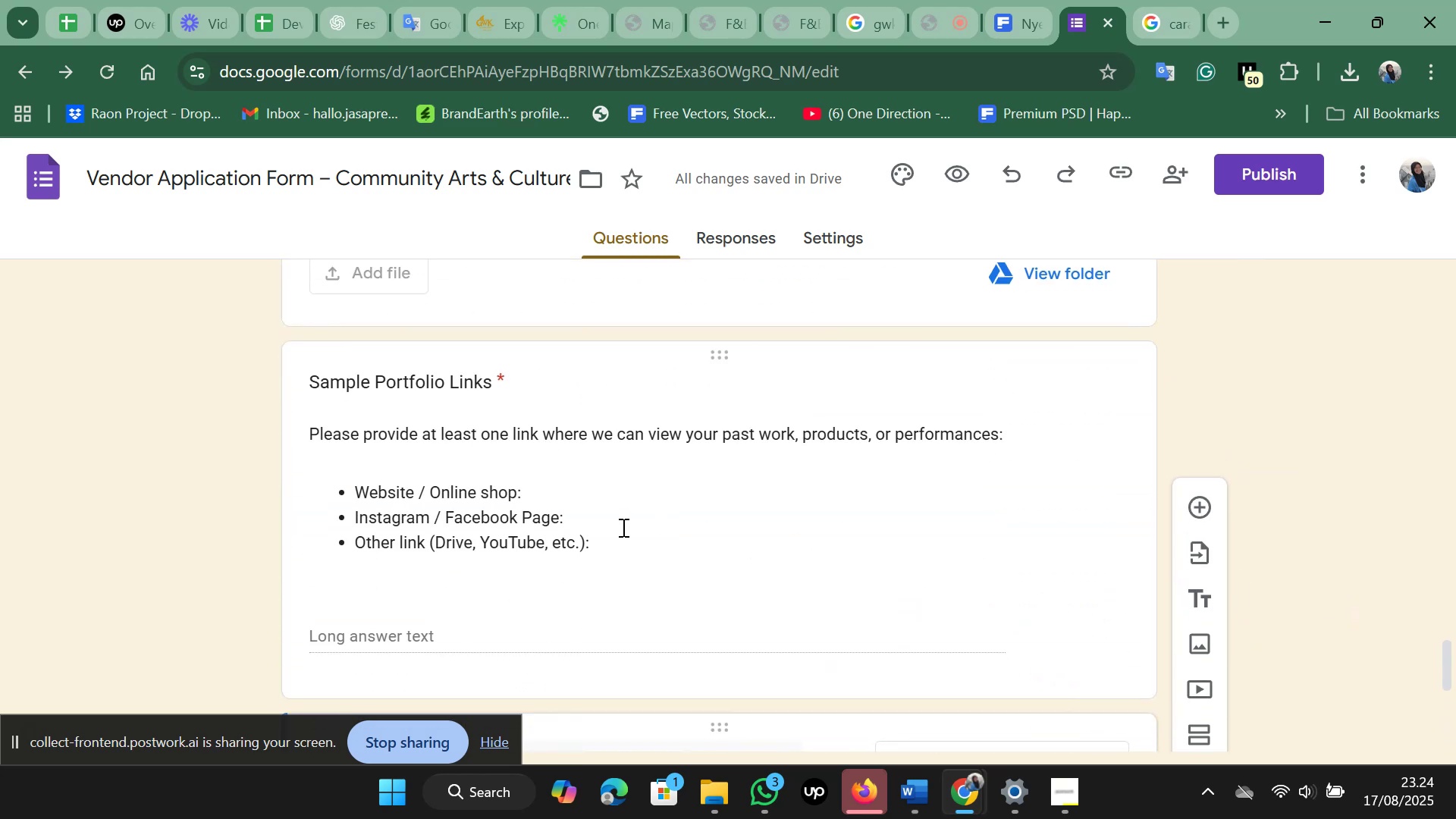 
left_click([622, 527])
 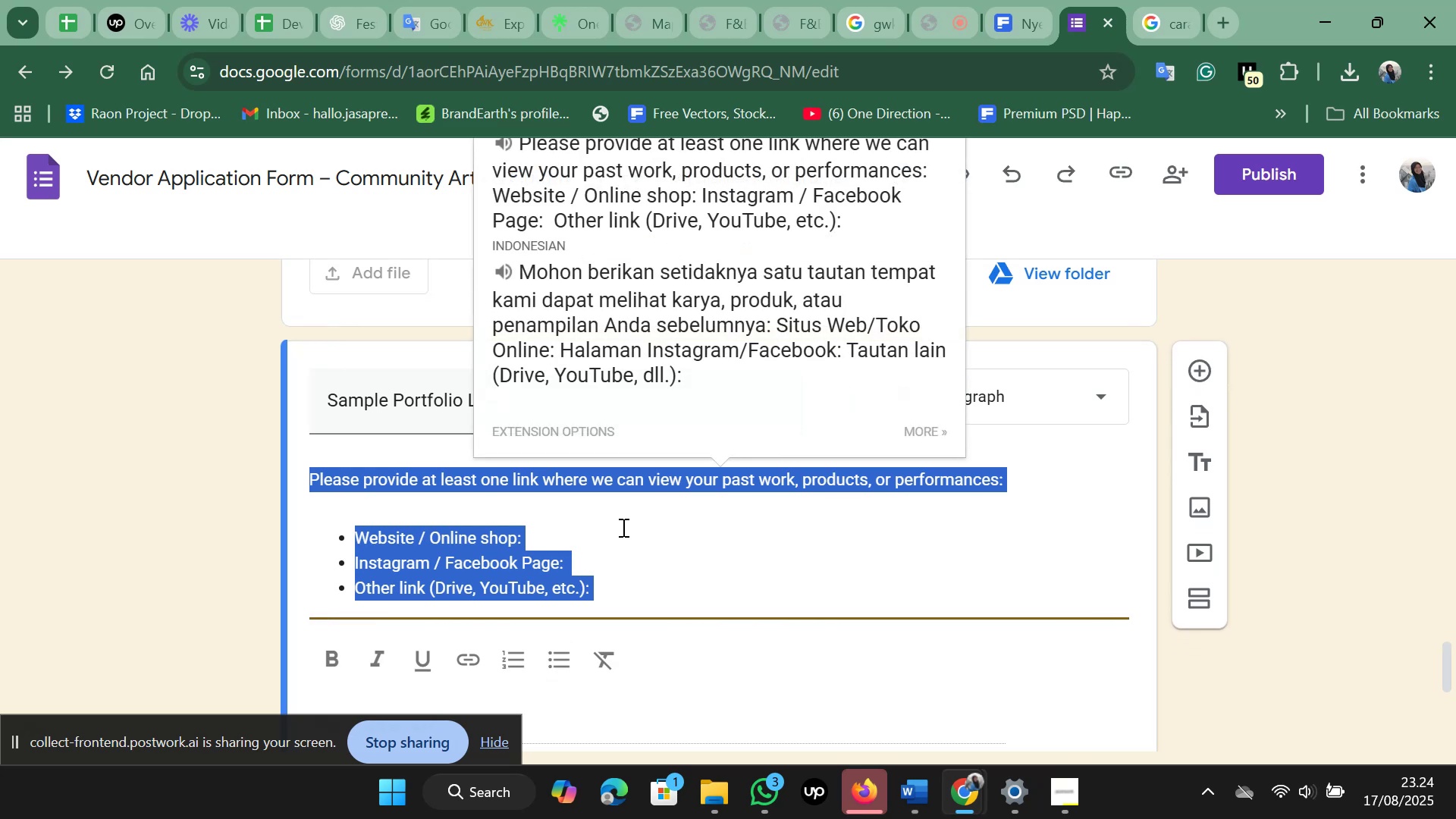 
scroll: coordinate [622, 527], scroll_direction: down, amount: 1.0
 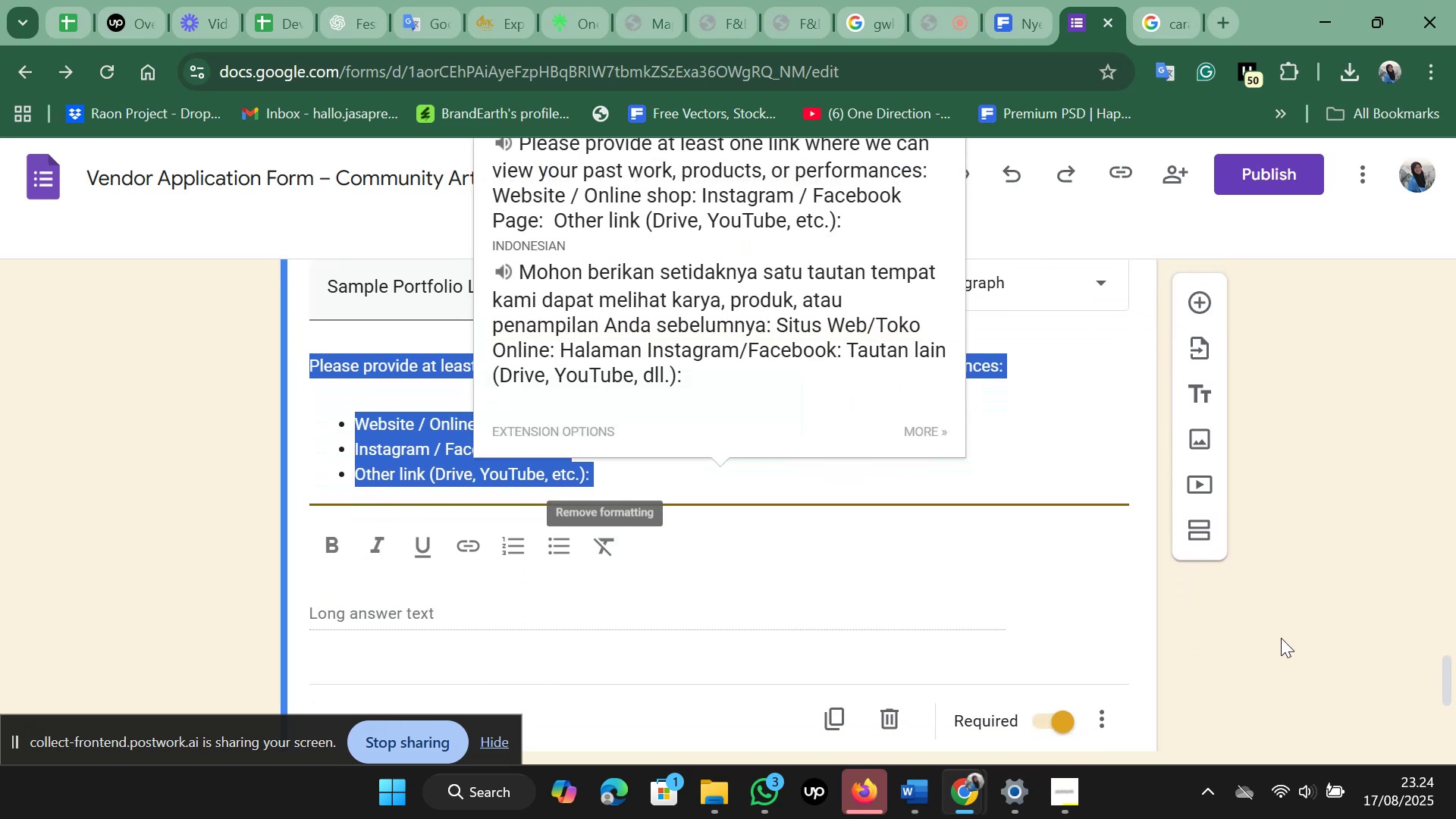 
left_click([1323, 645])
 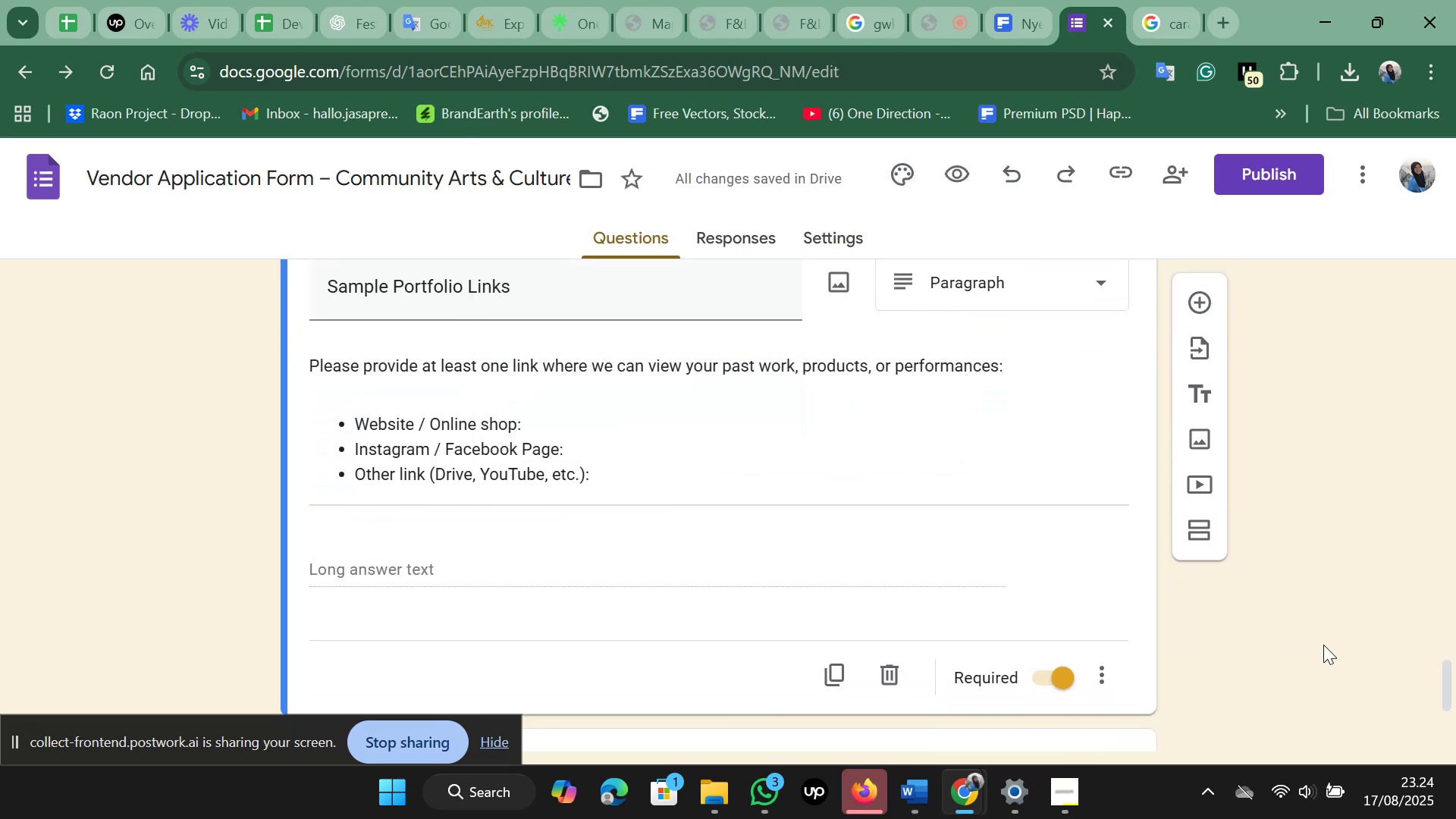 
scroll: coordinate [1323, 645], scroll_direction: down, amount: 4.0
 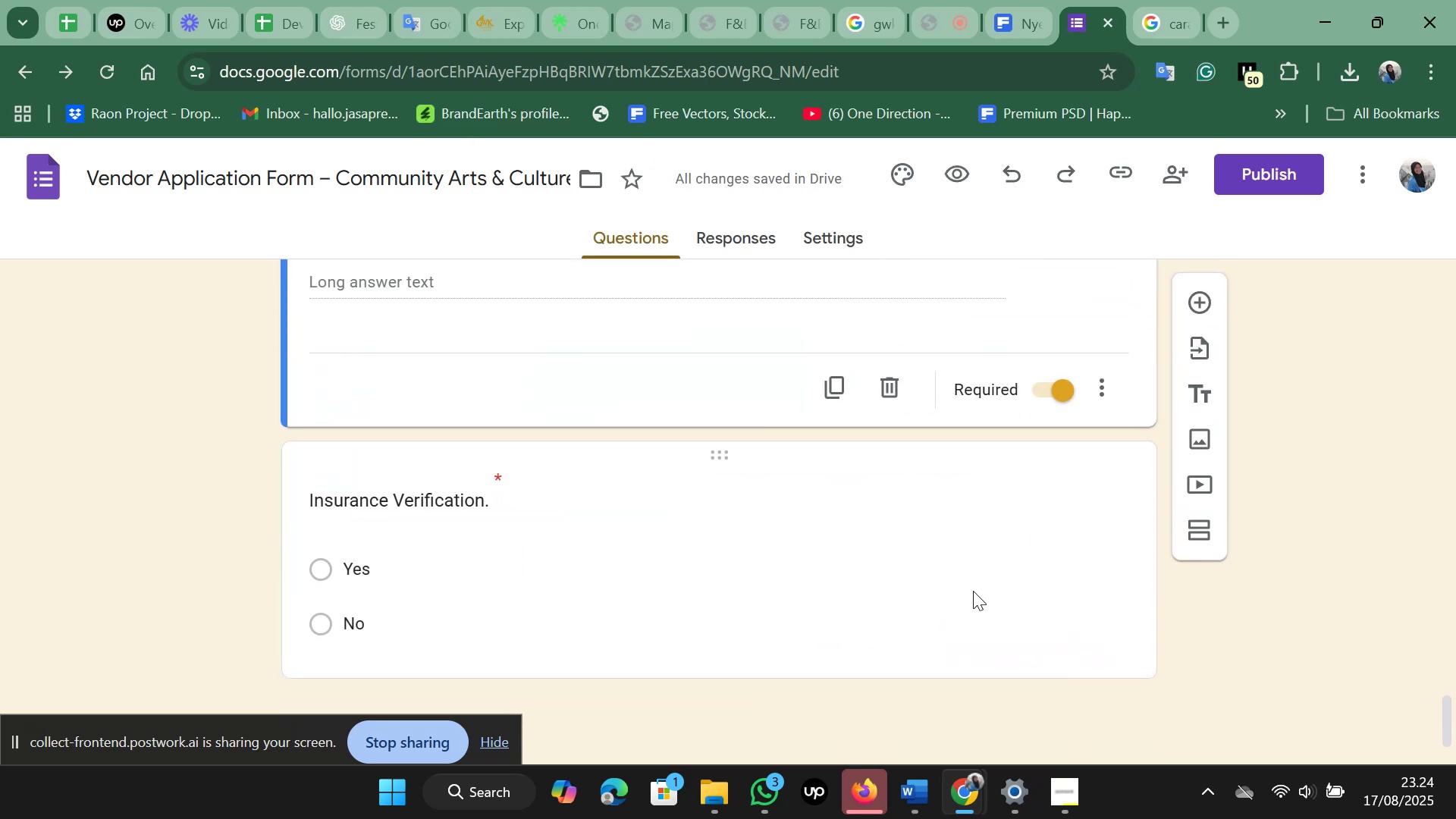 
scroll: coordinate [973, 591], scroll_direction: up, amount: 2.0
 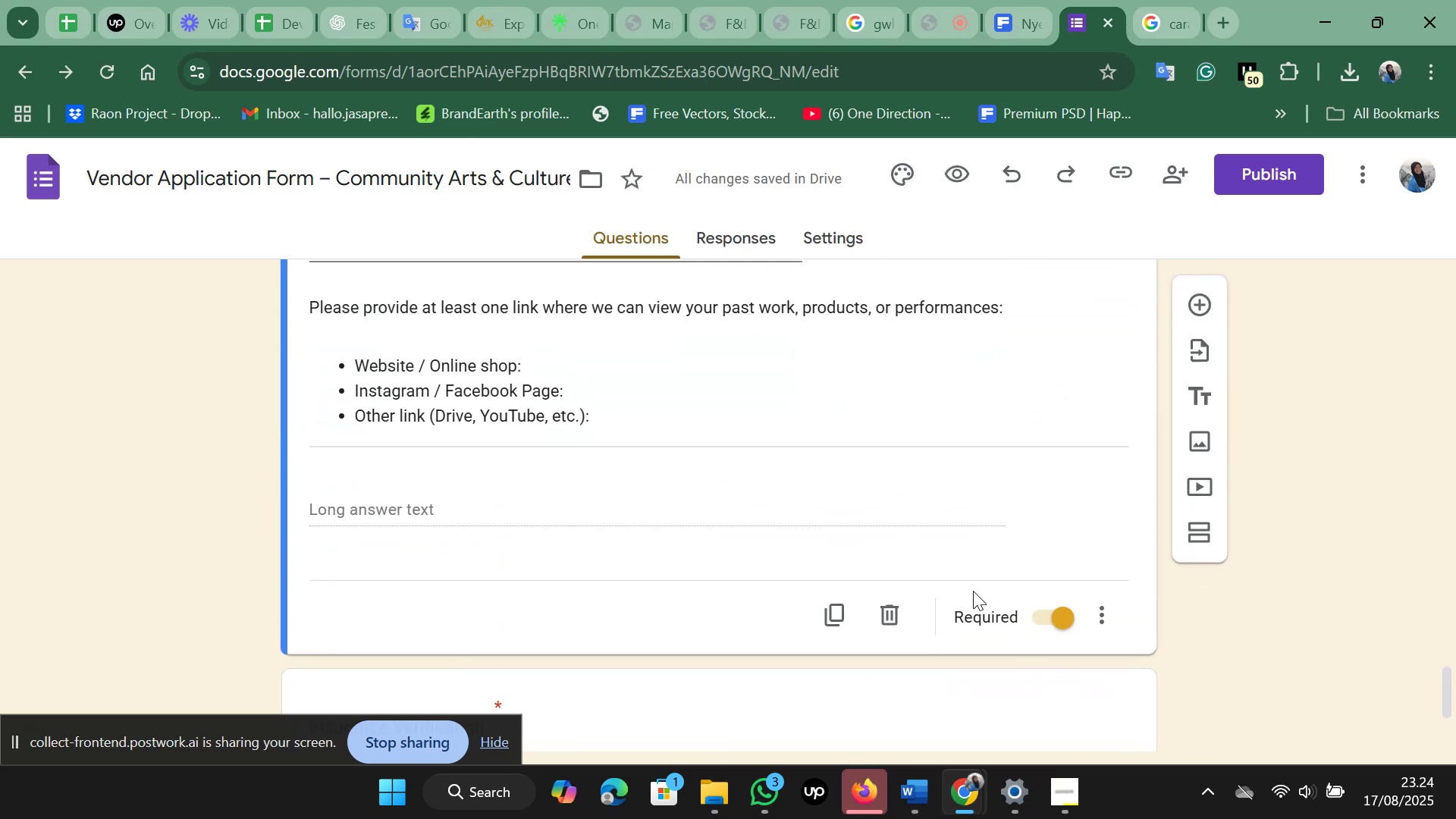 
scroll: coordinate [973, 591], scroll_direction: down, amount: 3.0
 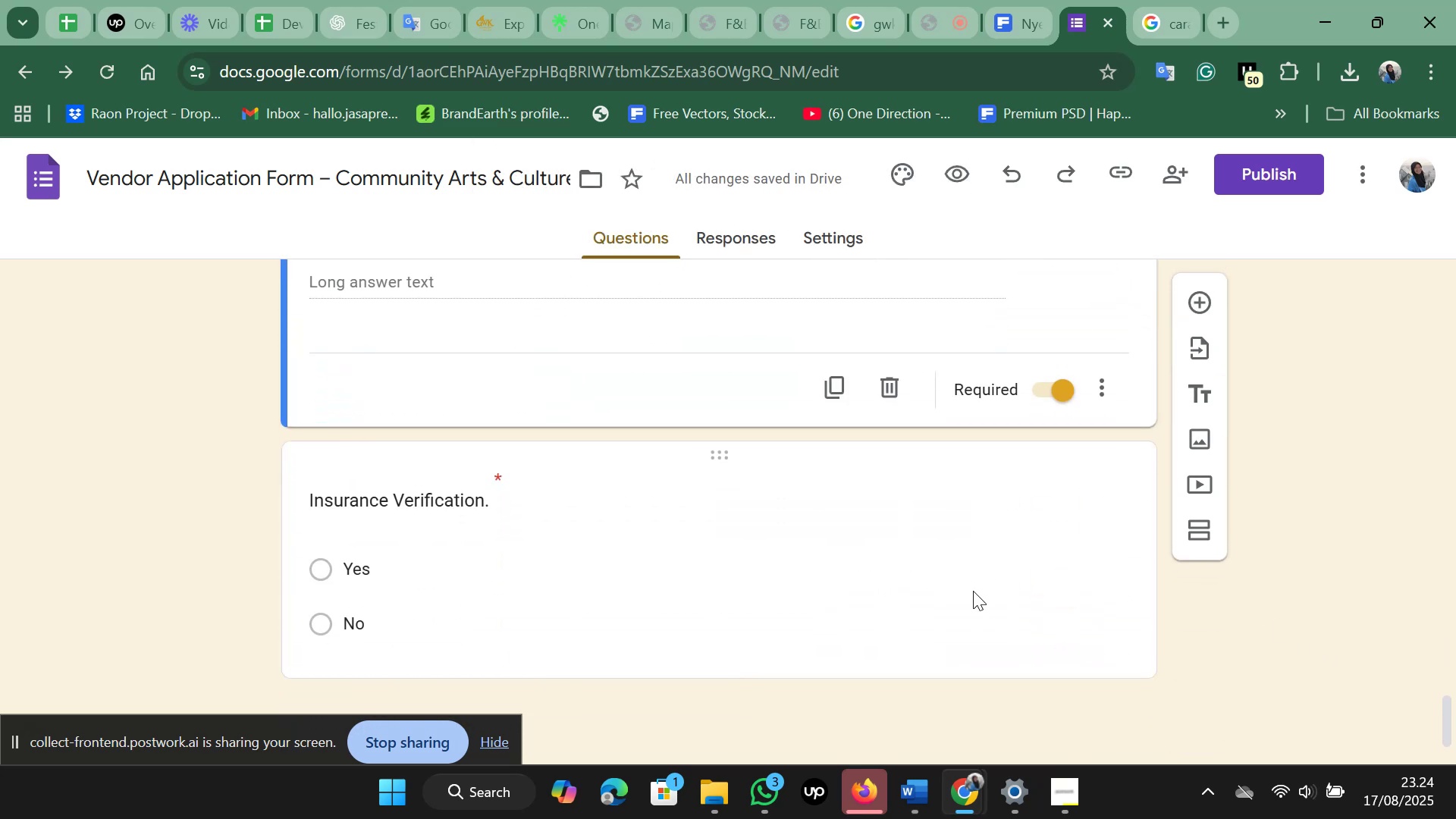 
scroll: coordinate [973, 591], scroll_direction: up, amount: 3.0
 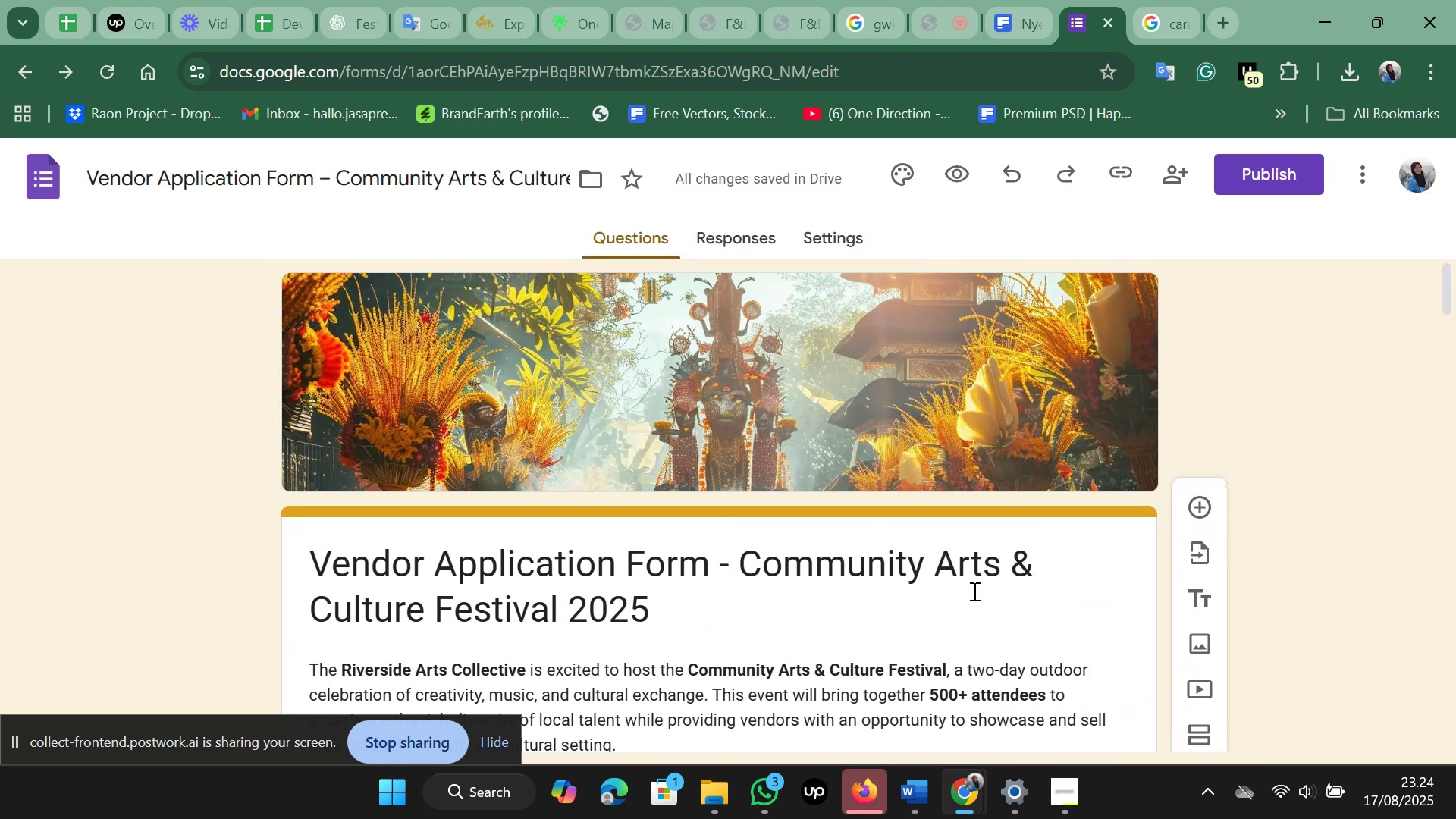 
scroll: coordinate [1188, 628], scroll_direction: down, amount: 9.0
 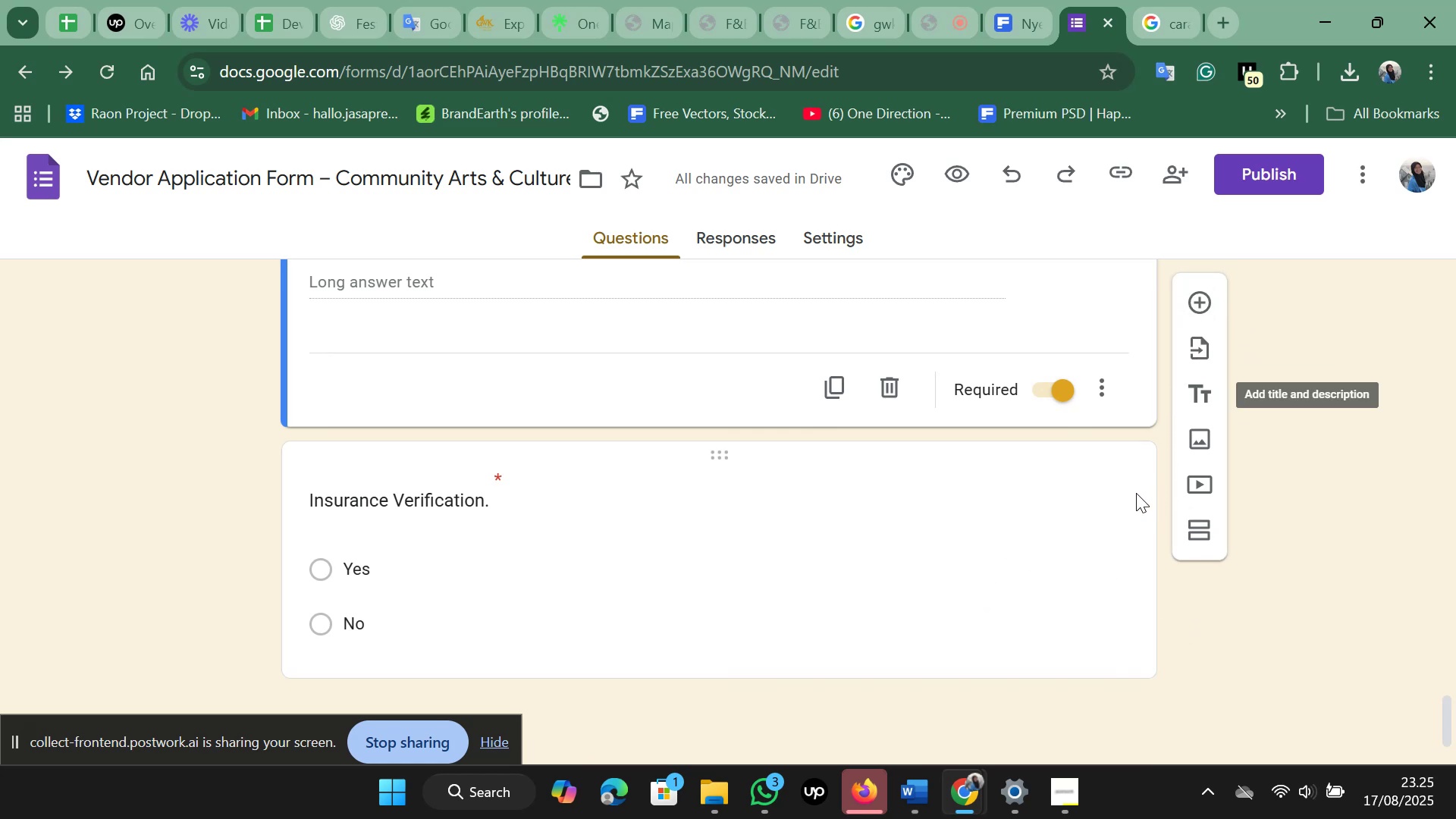 
left_click([1105, 503])
 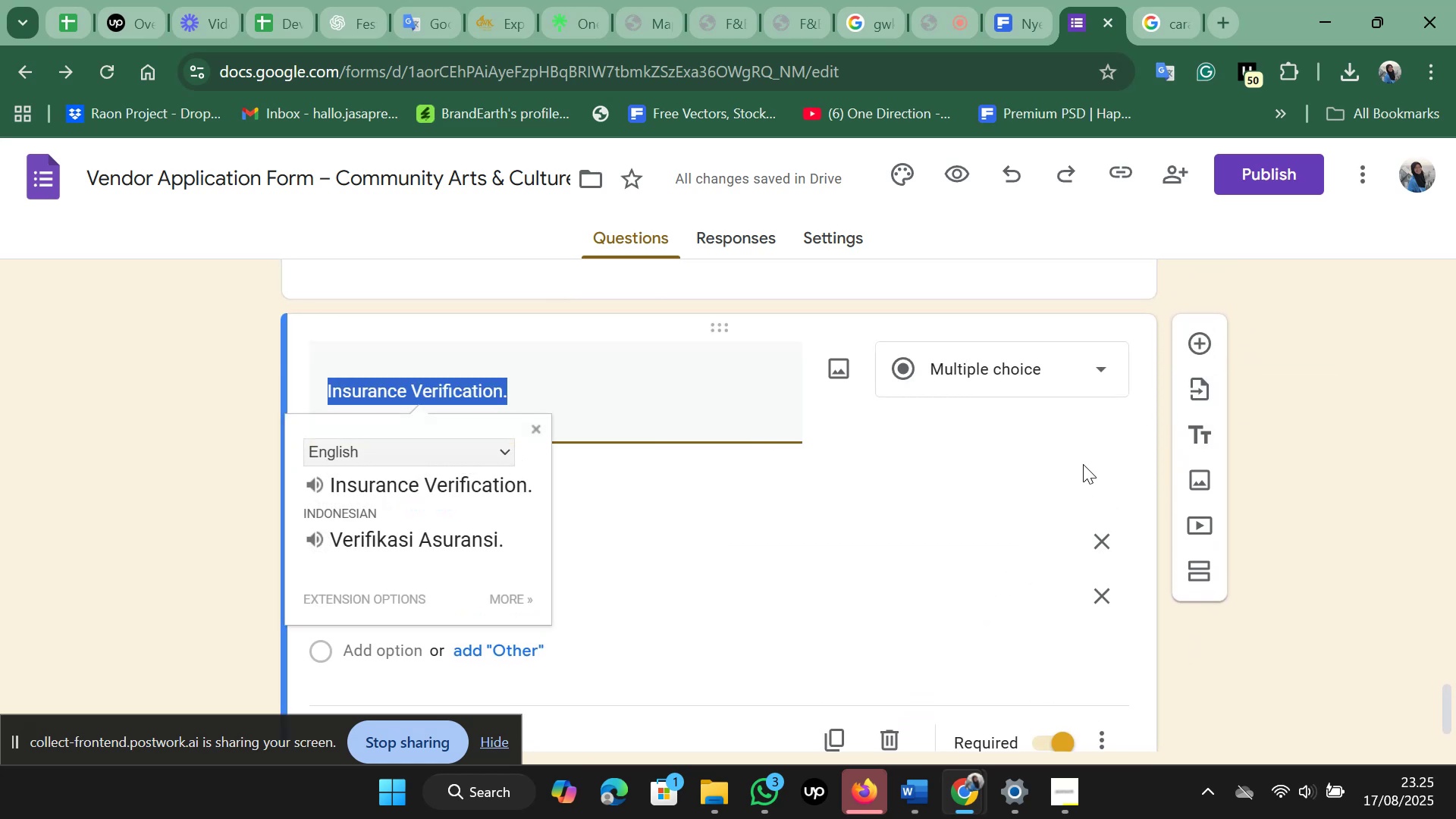 
left_click([1083, 463])
 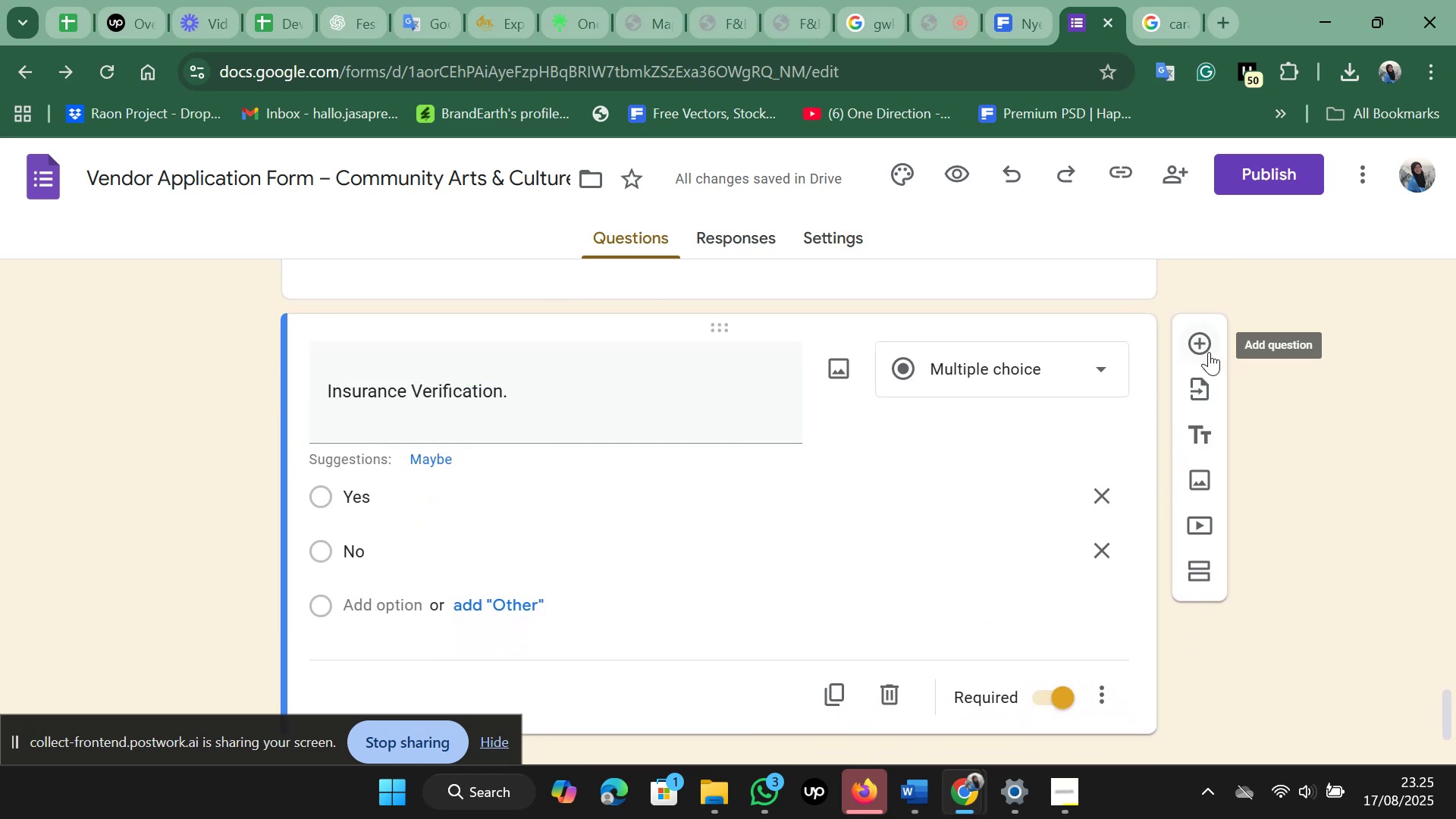 
left_click([1197, 346])
 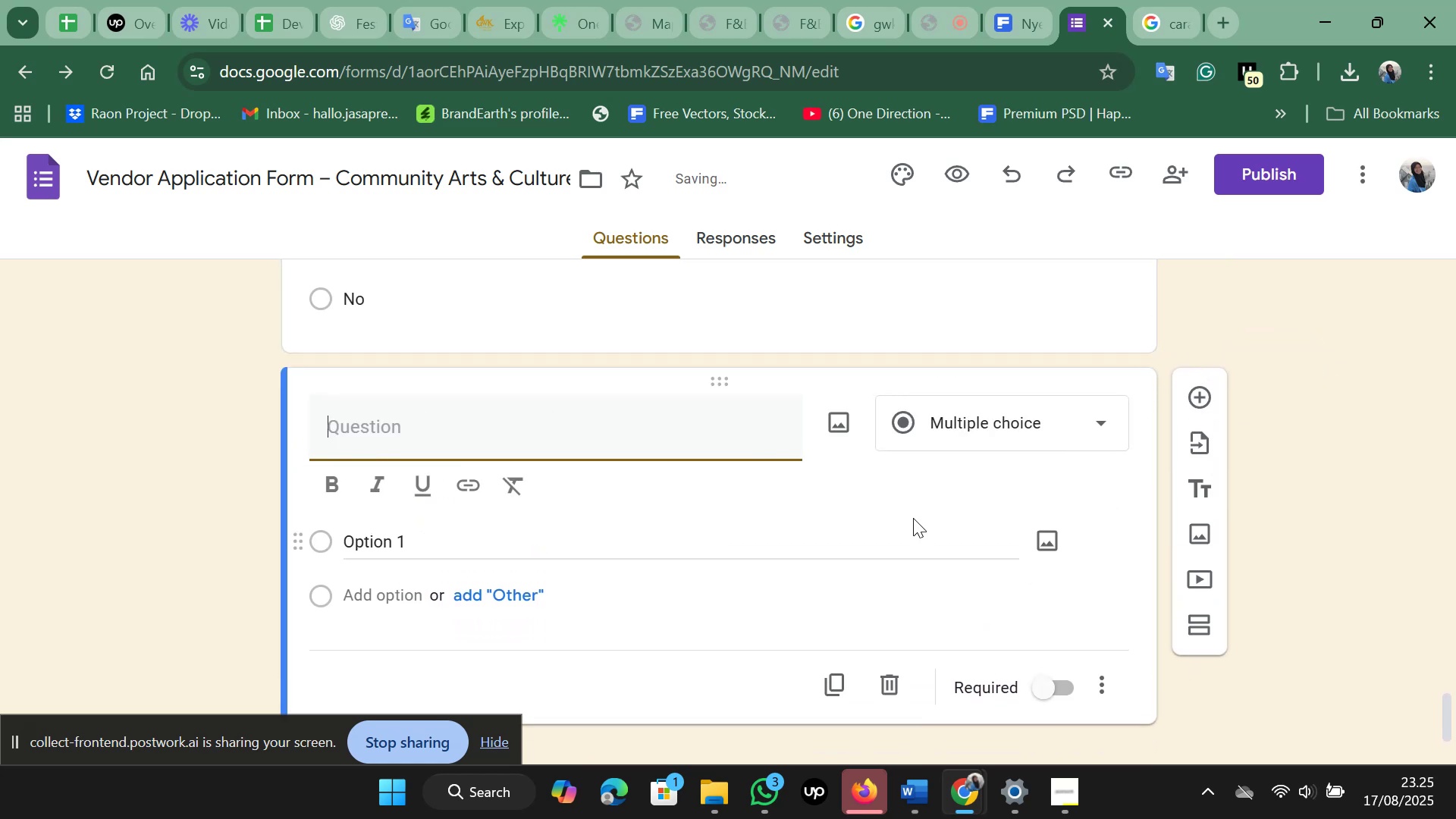 
type(Yout )
key(Backspace)
key(Backspace)
type(r Contact )
key(Backspace)
key(Backspace)
key(Backspace)
key(Backspace)
key(Backspace)
key(Backspace)
key(Backspace)
type(Contact)
 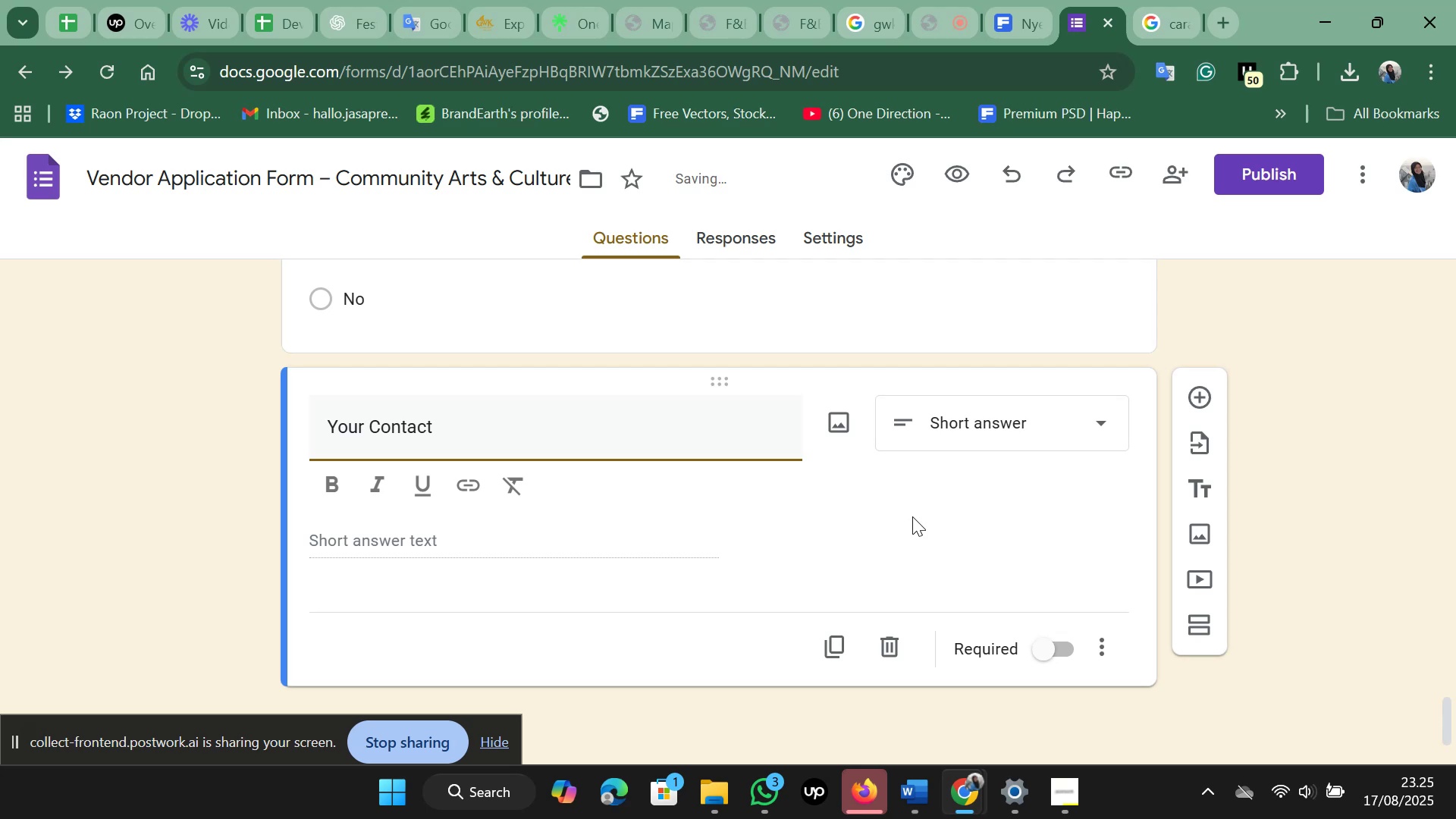 
scroll: coordinate [1004, 482], scroll_direction: up, amount: 28.0
 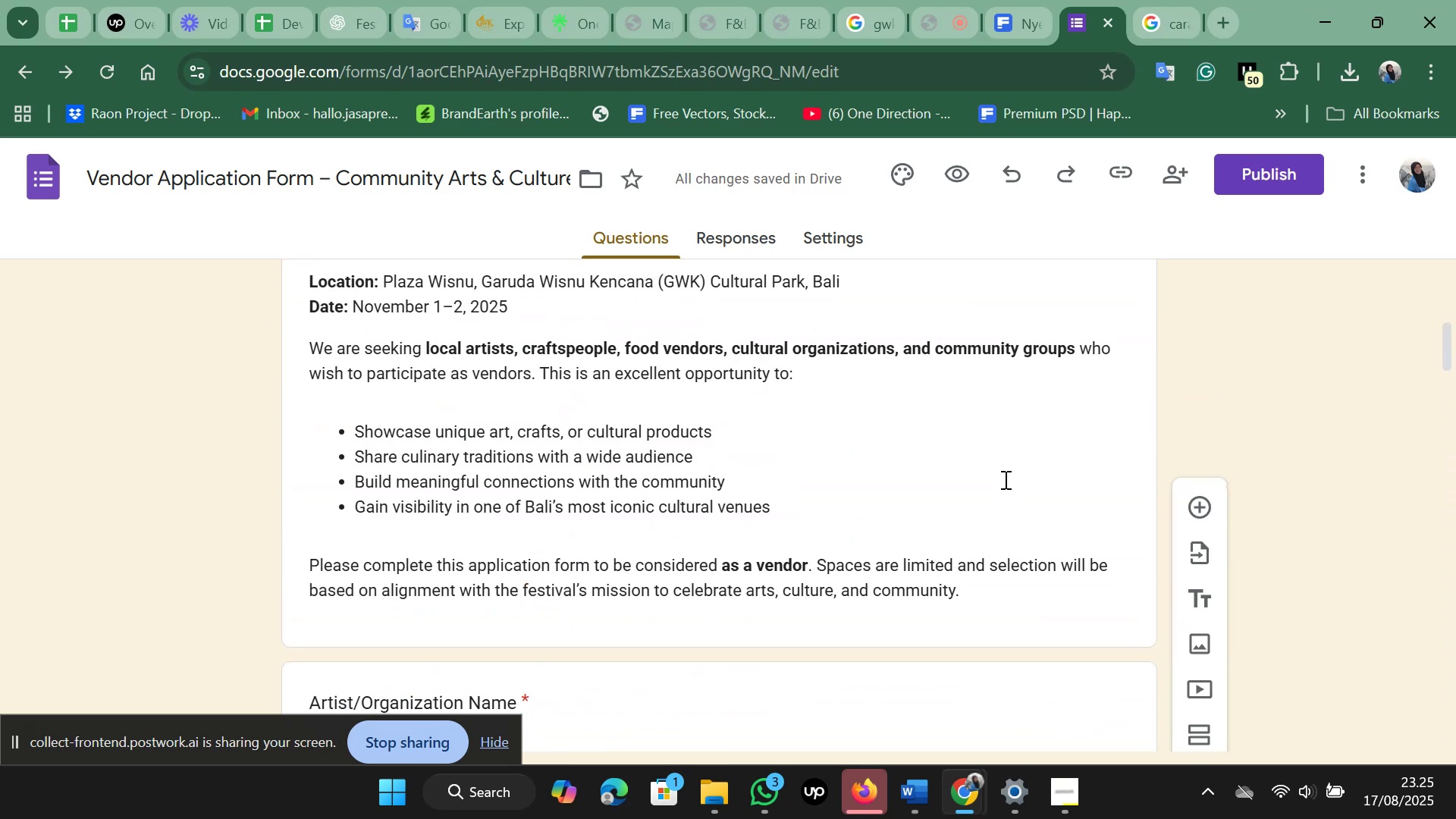 
scroll: coordinate [1045, 585], scroll_direction: down, amount: 31.0
 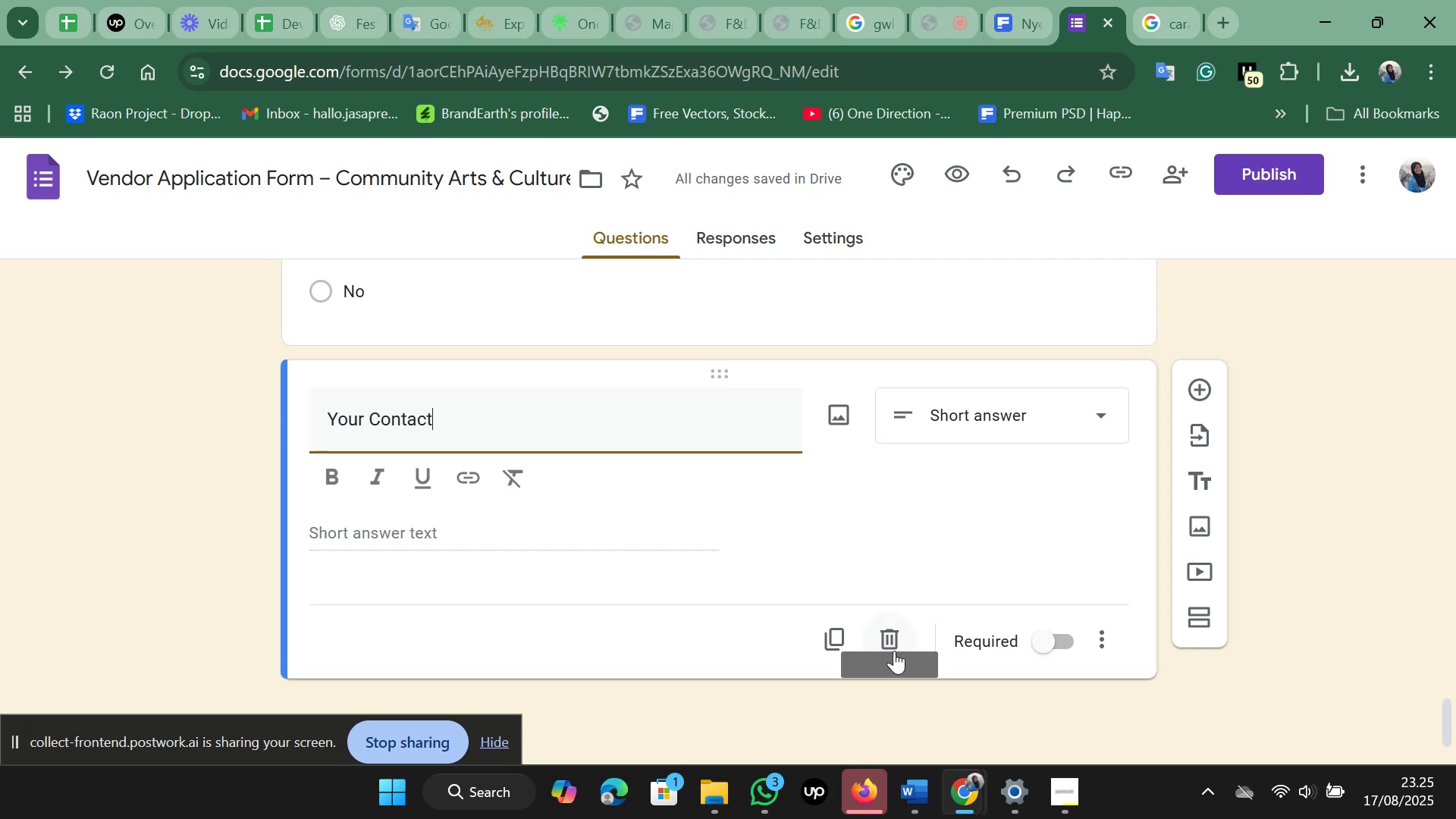 
left_click([894, 649])
 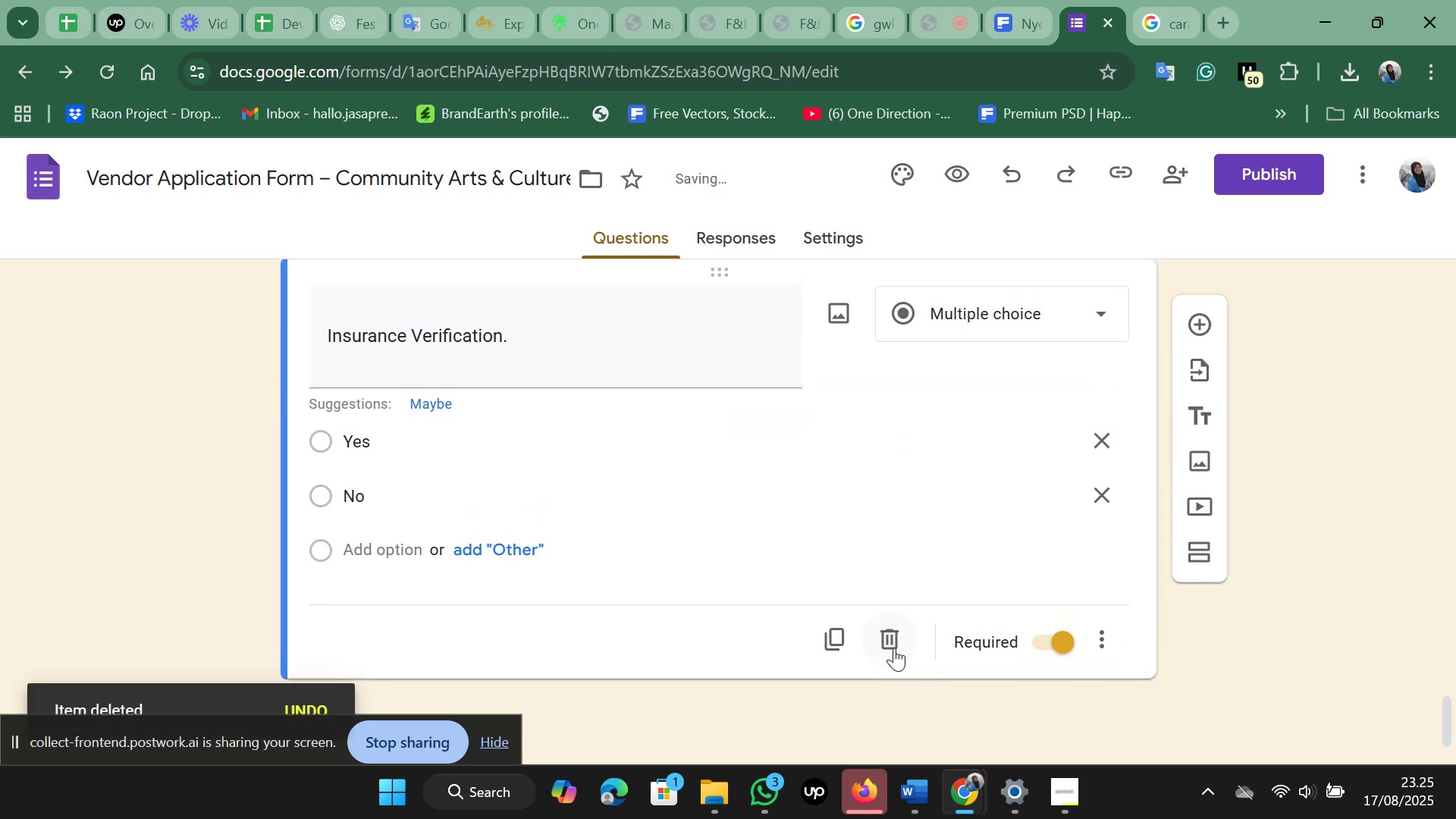 
scroll: coordinate [894, 645], scroll_direction: up, amount: 39.0
 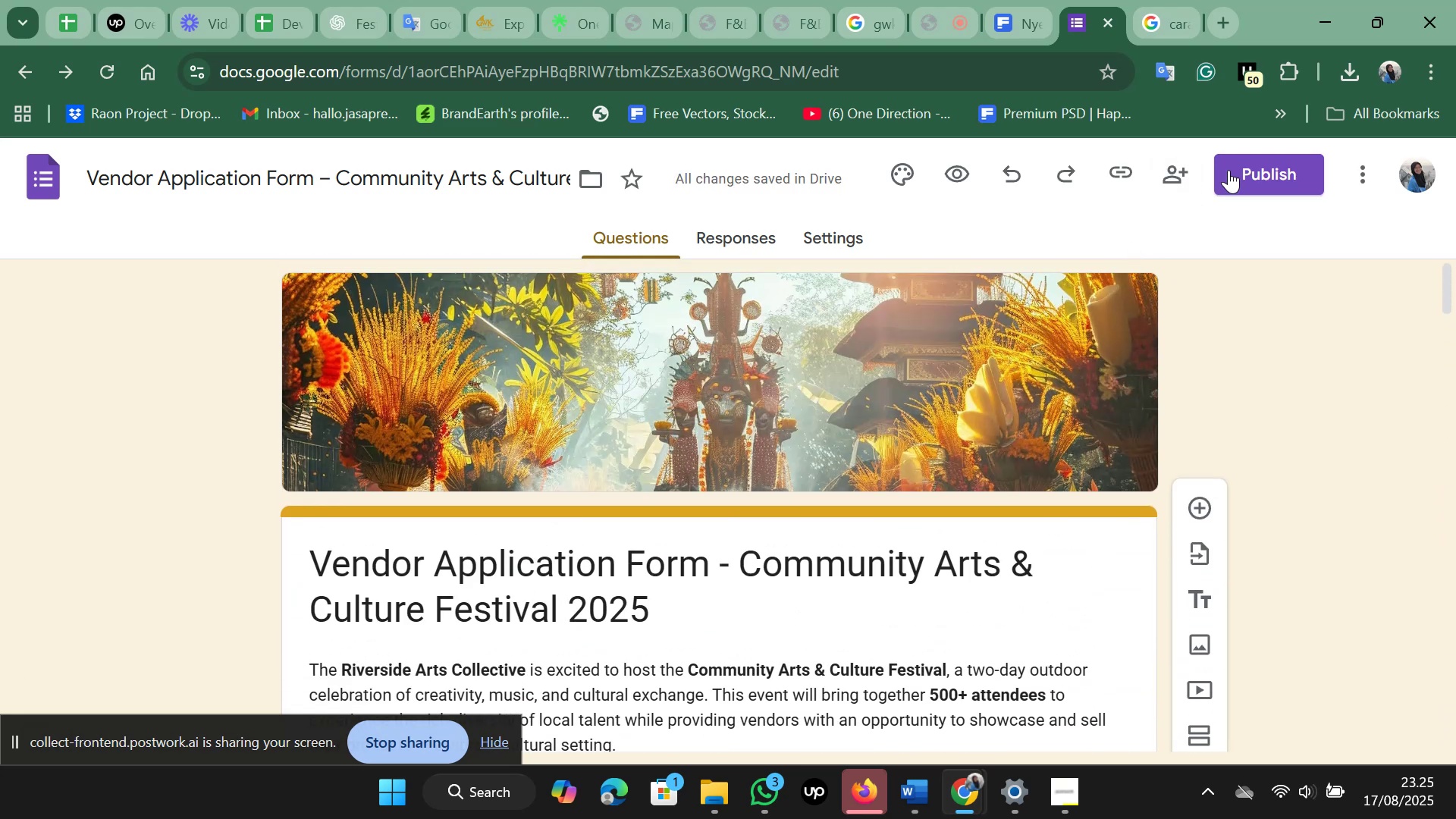 
wait(5.48)
 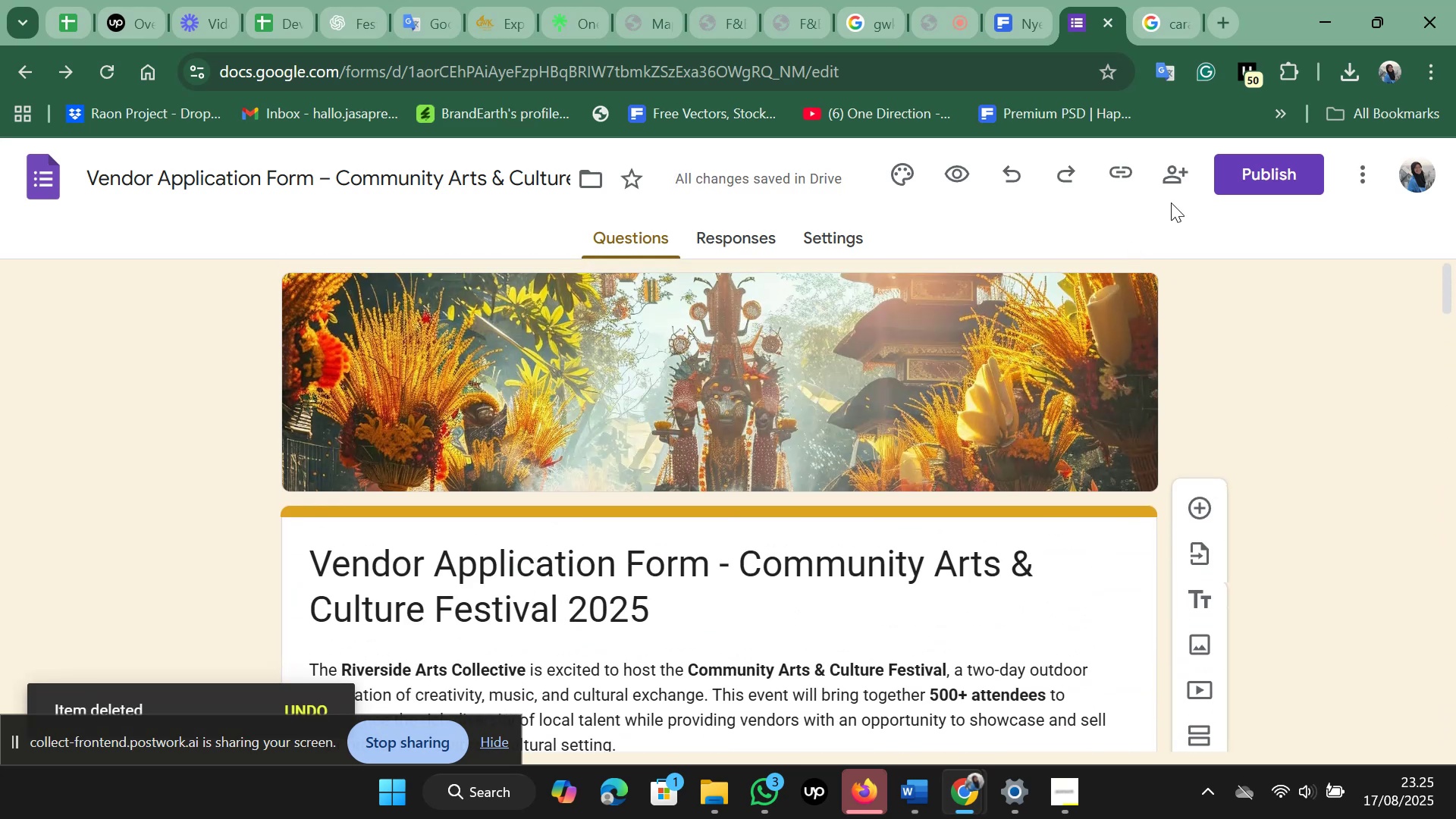 
scroll: coordinate [1127, 313], scroll_direction: down, amount: 2.0
 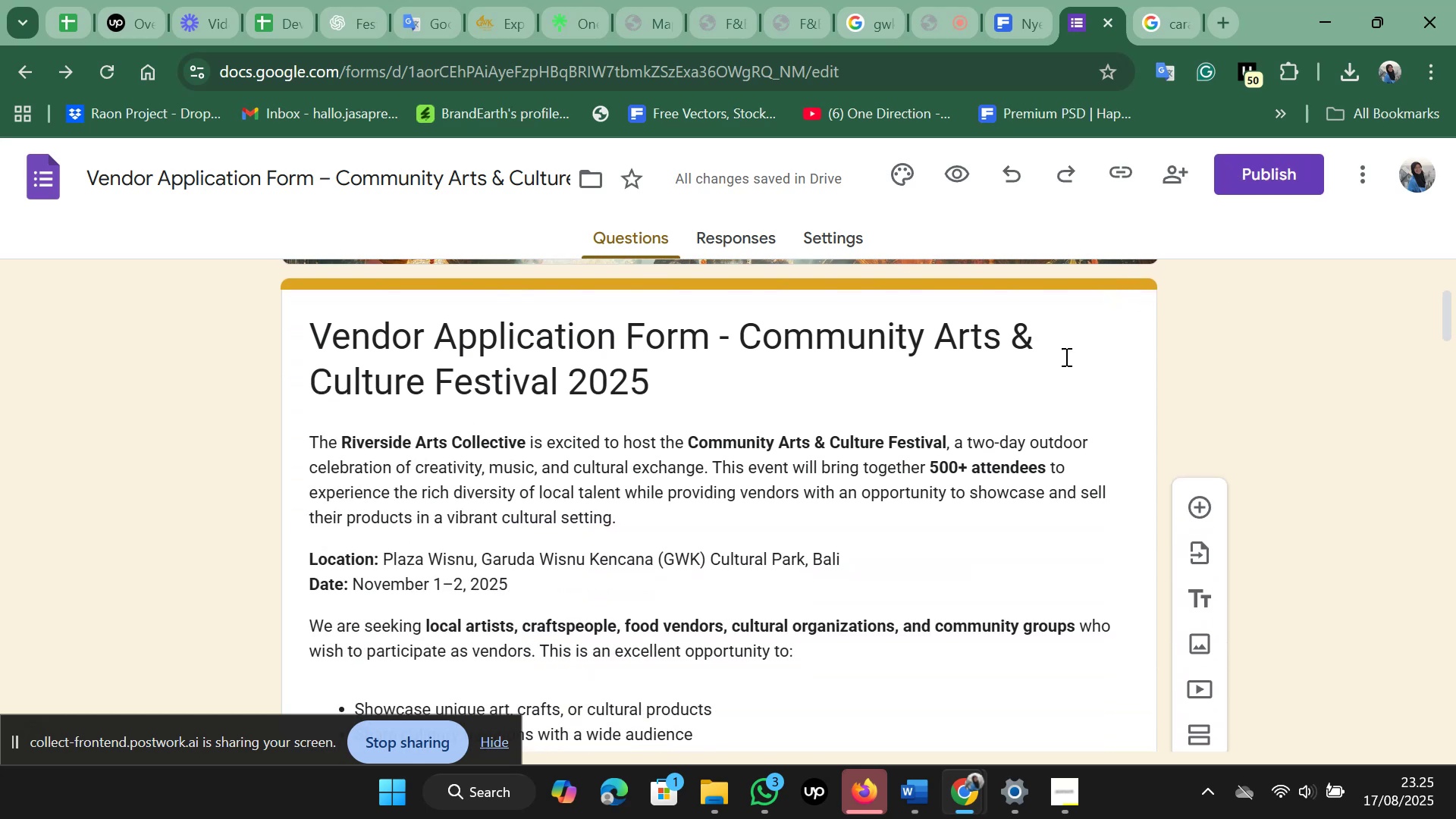 
wait(6.81)
 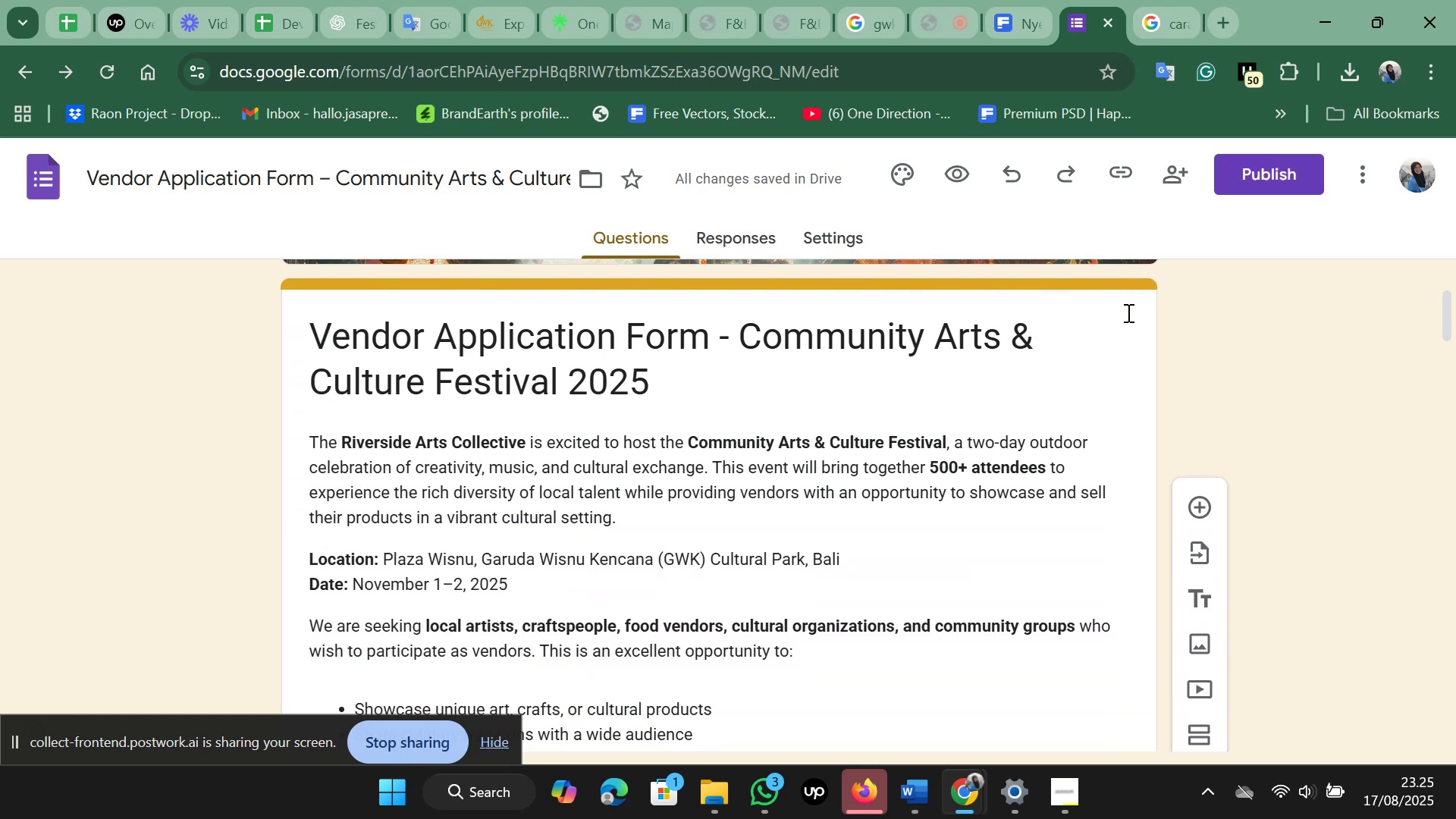 
left_click_drag(start_coordinate=[307, 433], to_coordinate=[475, 477])
 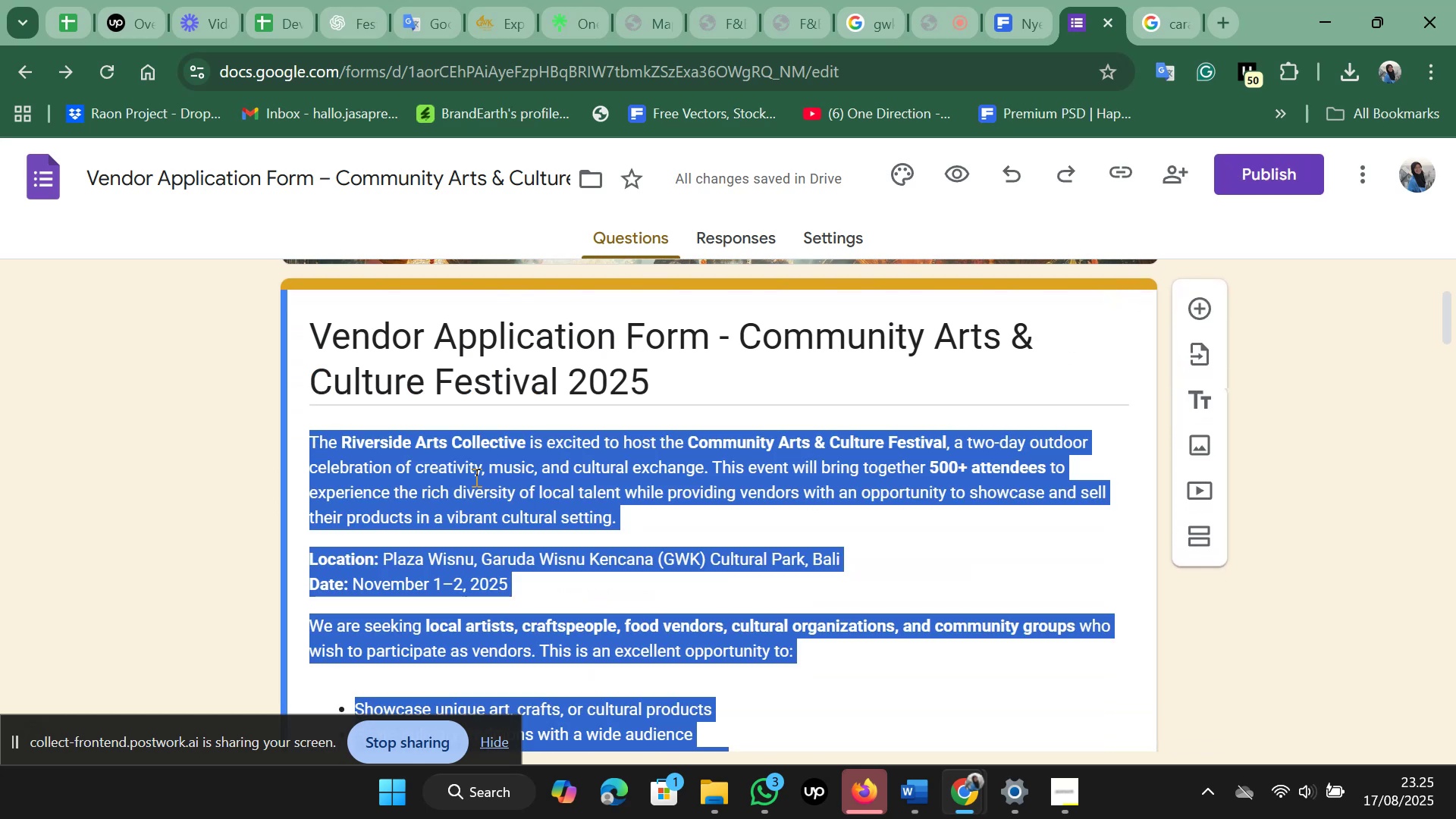 
left_click([475, 477])
 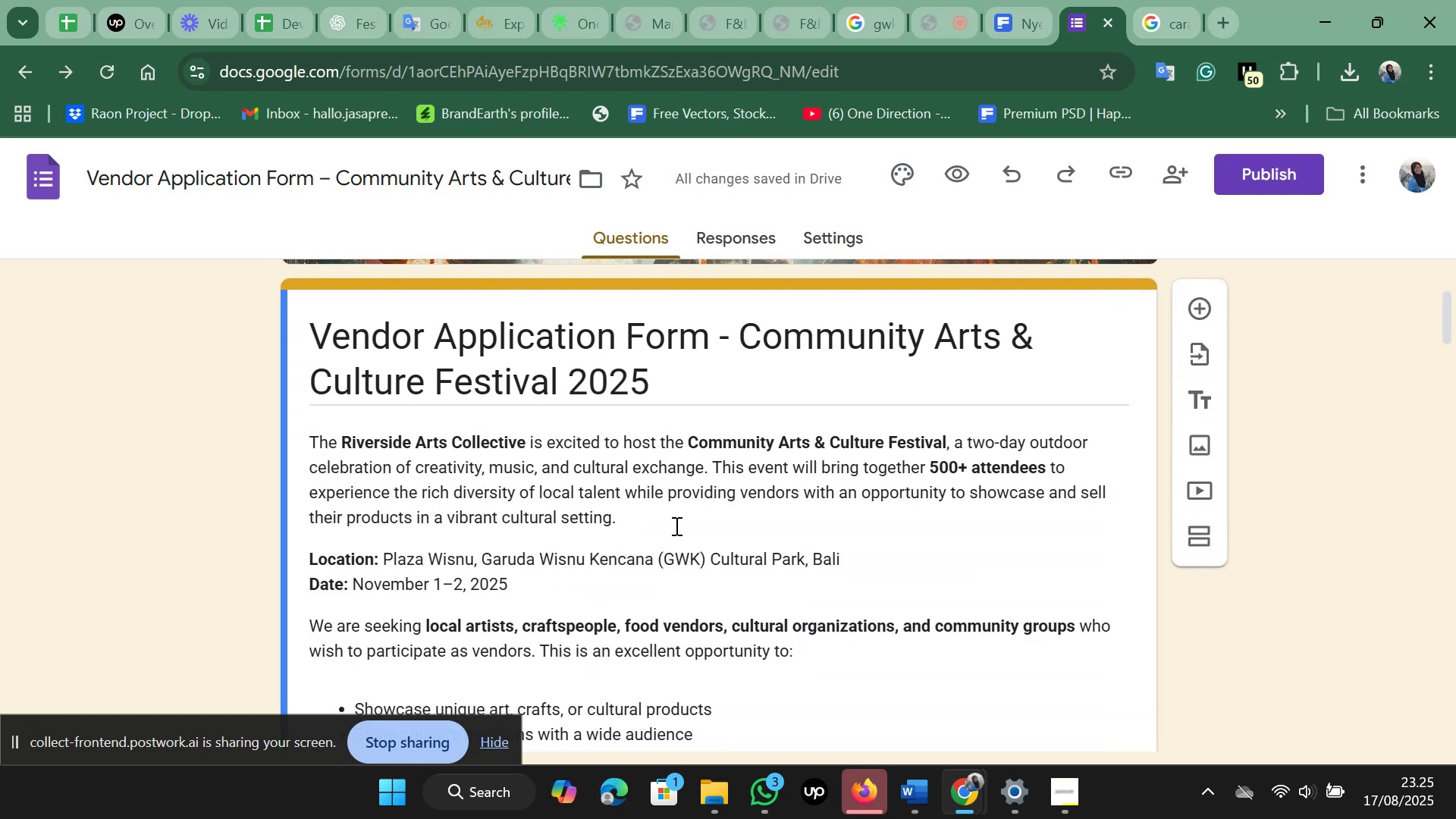 
left_click_drag(start_coordinate=[675, 526], to_coordinate=[285, 441])
 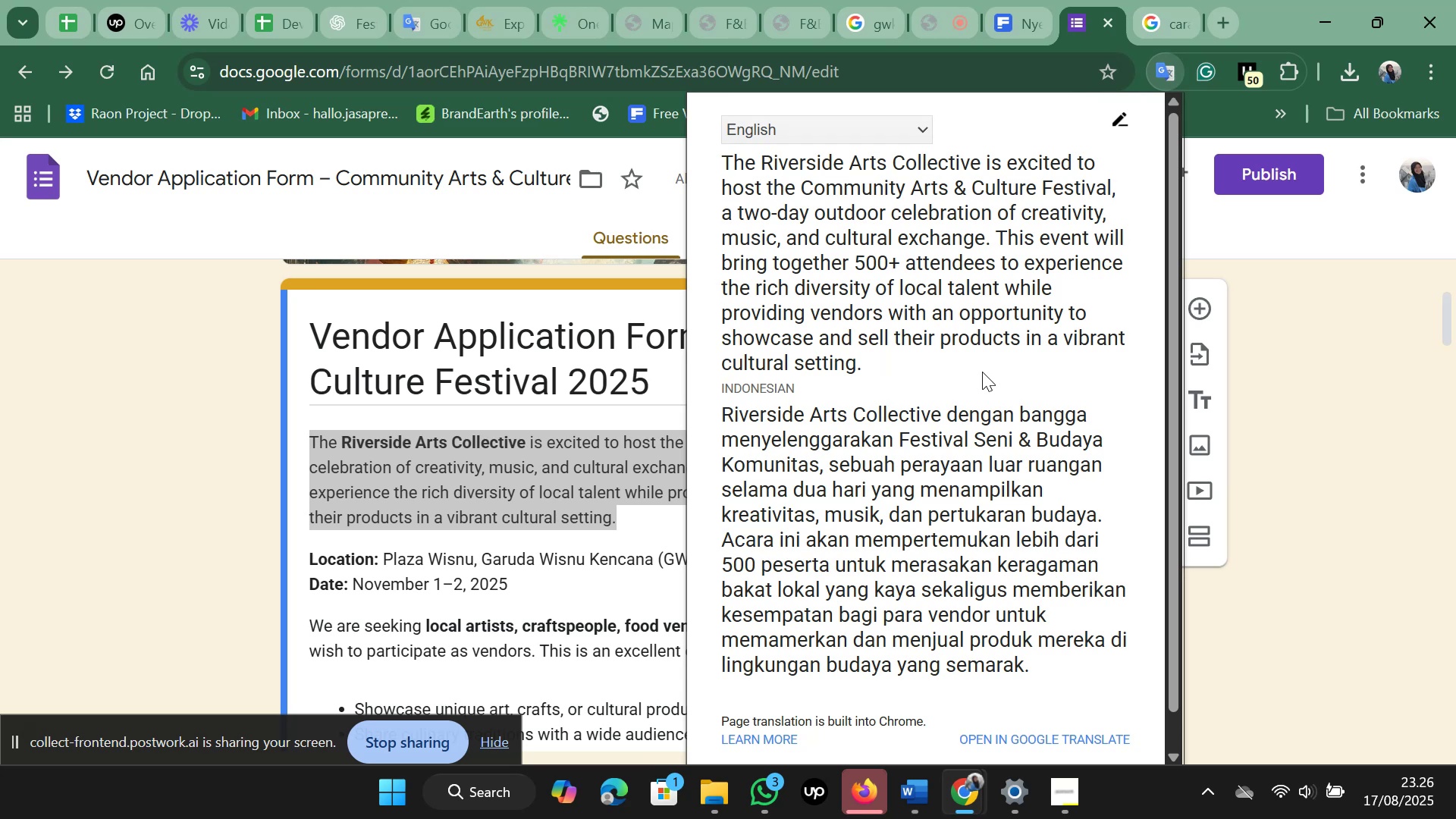 
wait(16.32)
 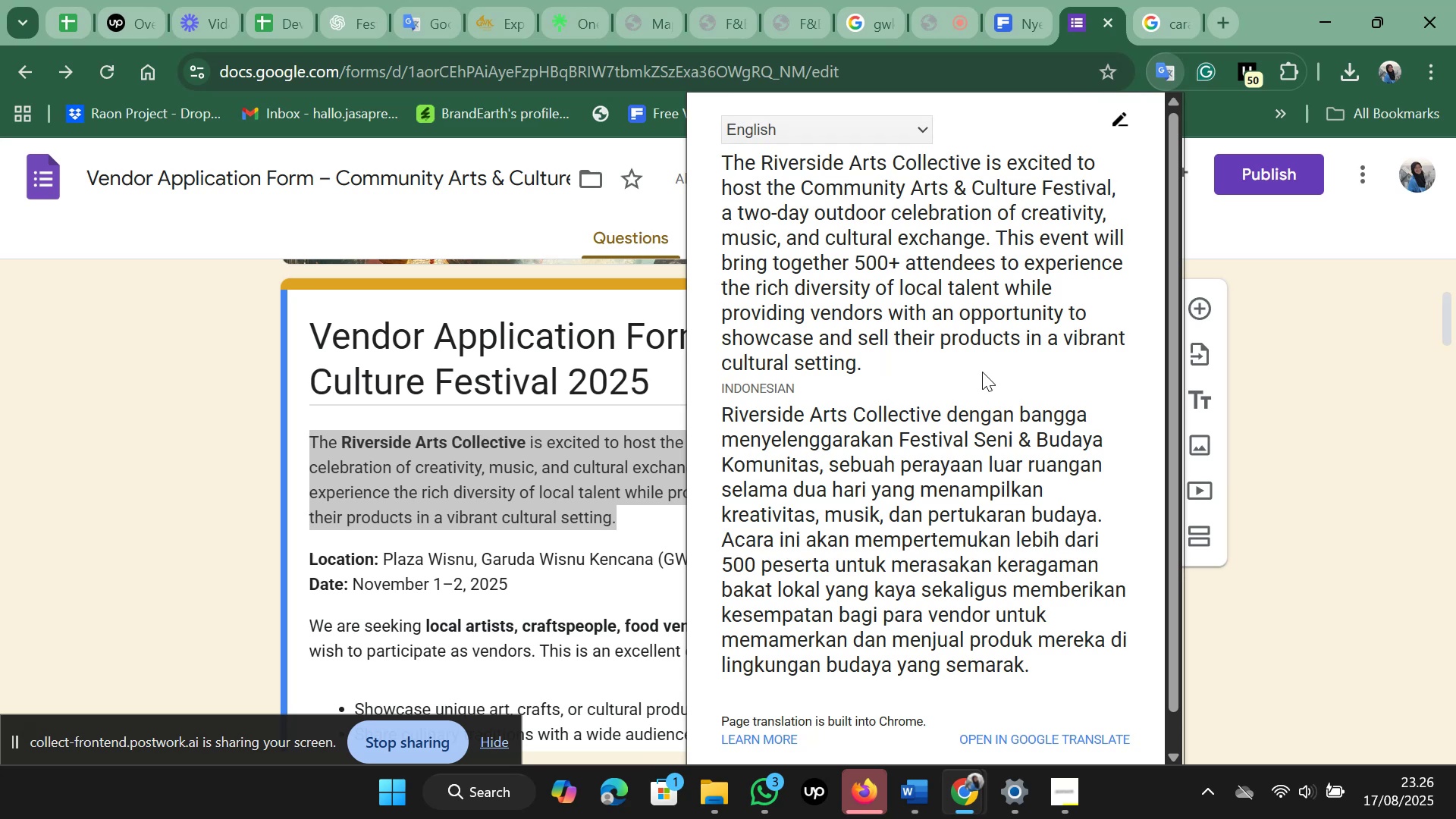 
left_click([193, 479])
 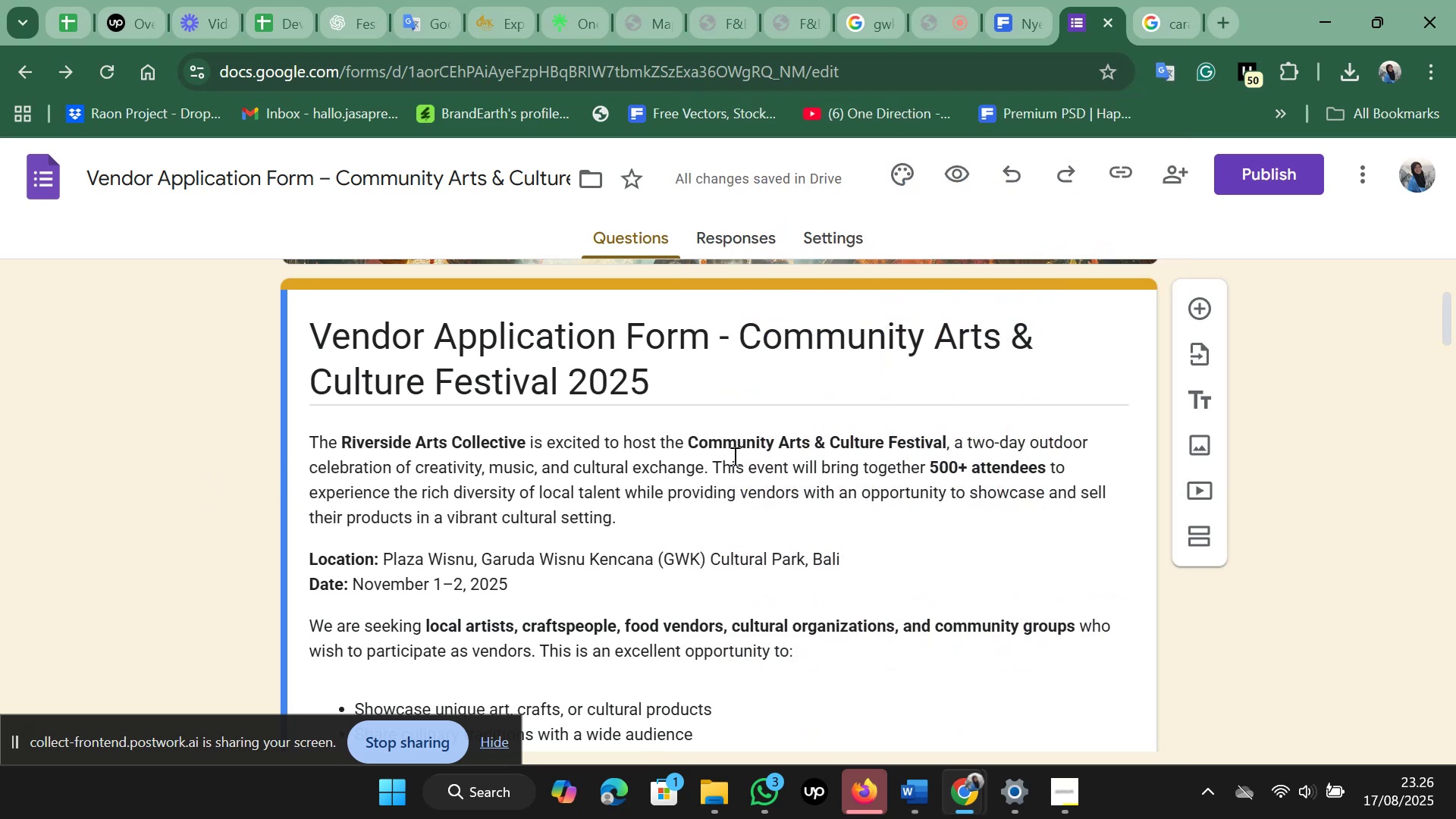 
scroll: coordinate [742, 448], scroll_direction: up, amount: 3.0
 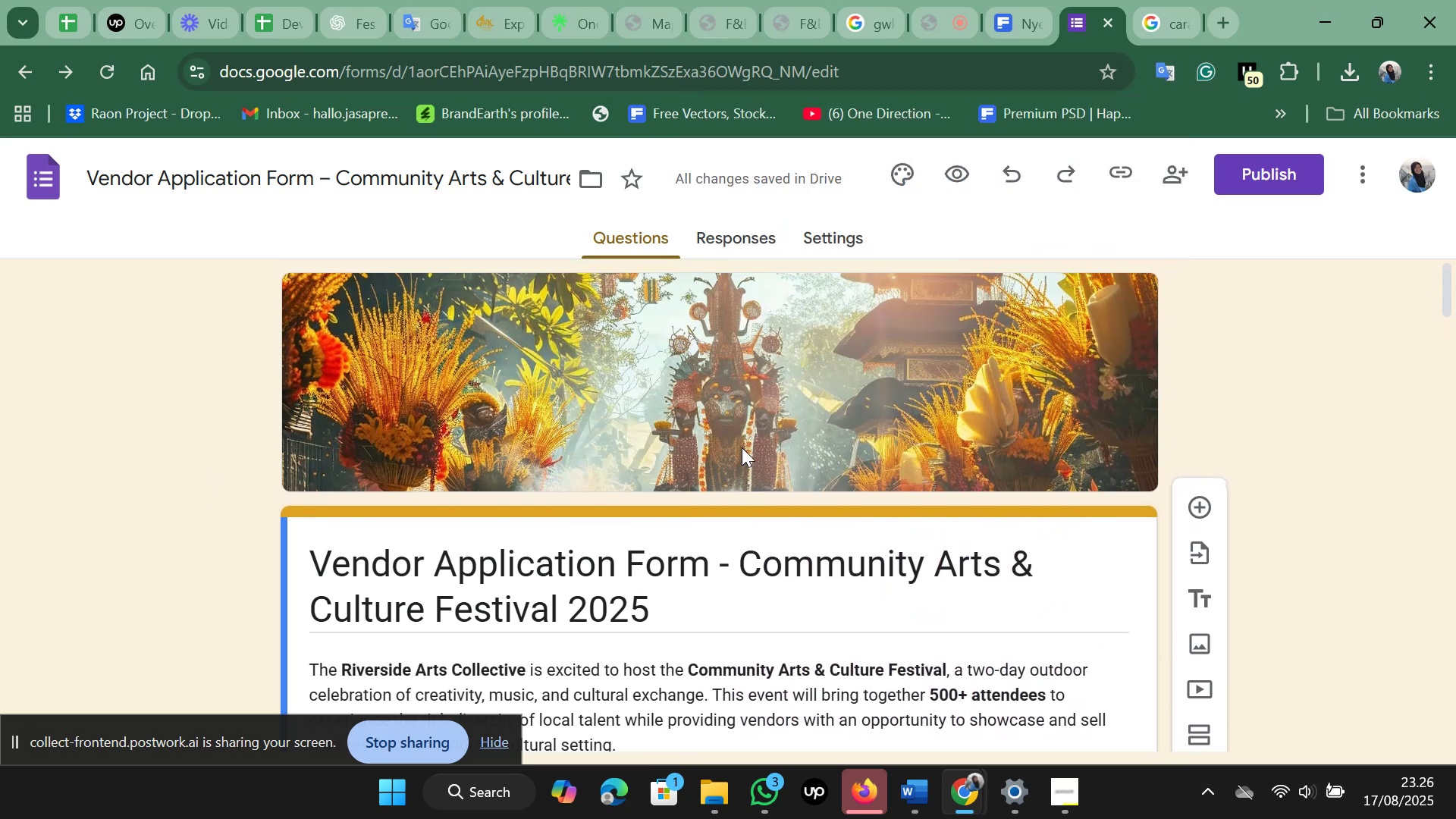 
scroll: coordinate [742, 447], scroll_direction: down, amount: 15.0
 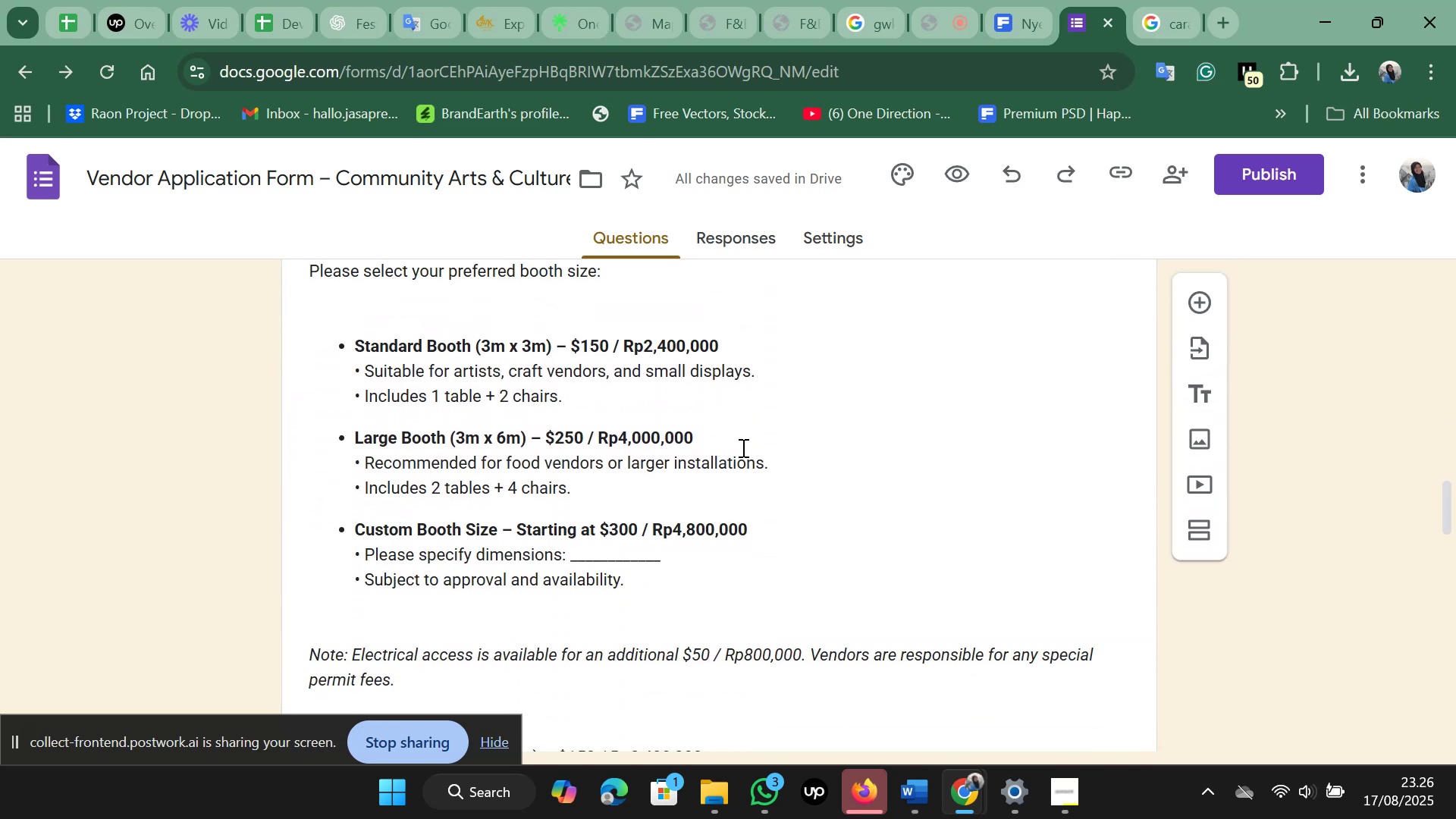 
scroll: coordinate [742, 447], scroll_direction: up, amount: 19.0
 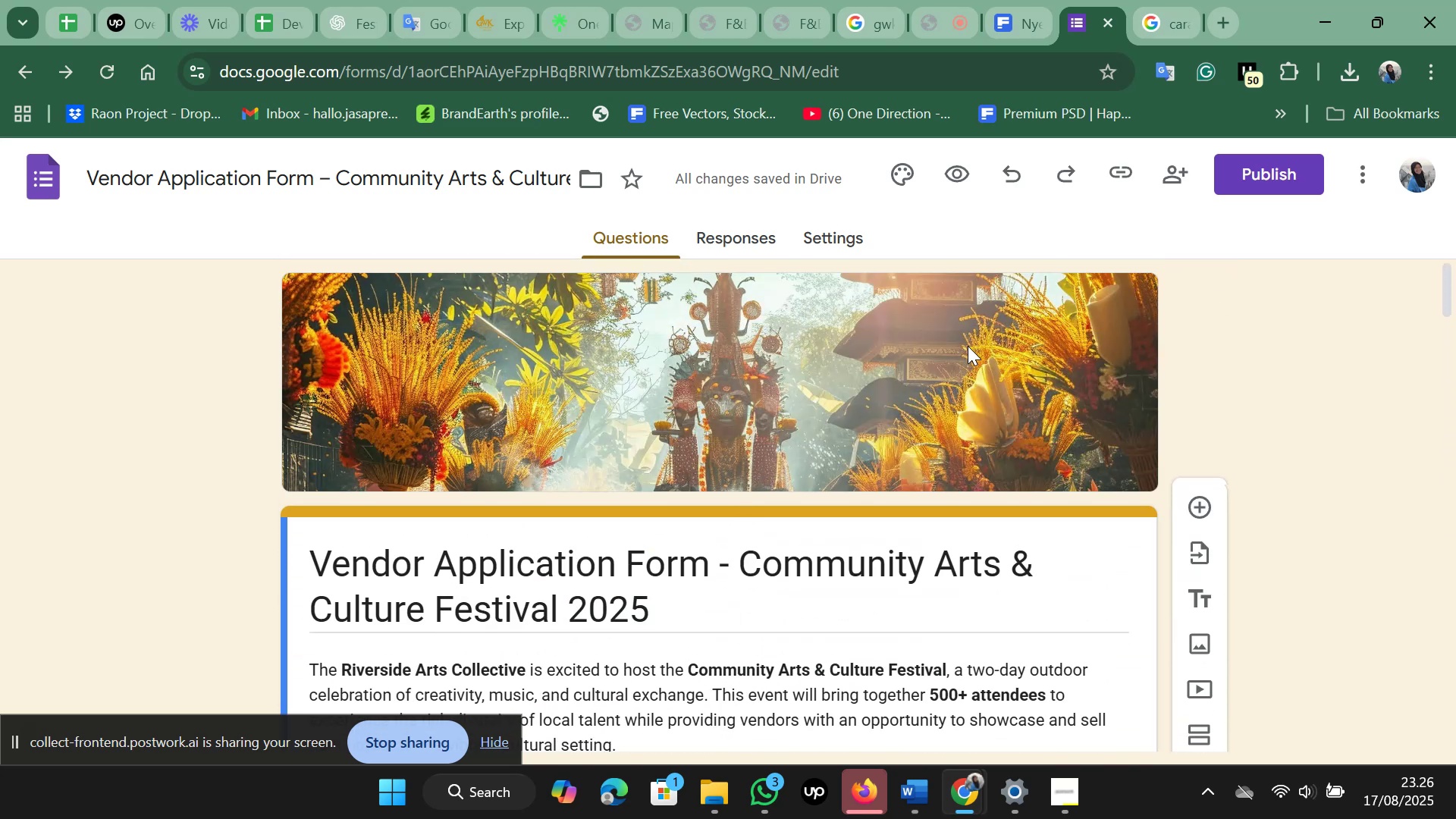 
scroll: coordinate [962, 353], scroll_direction: down, amount: 9.0
 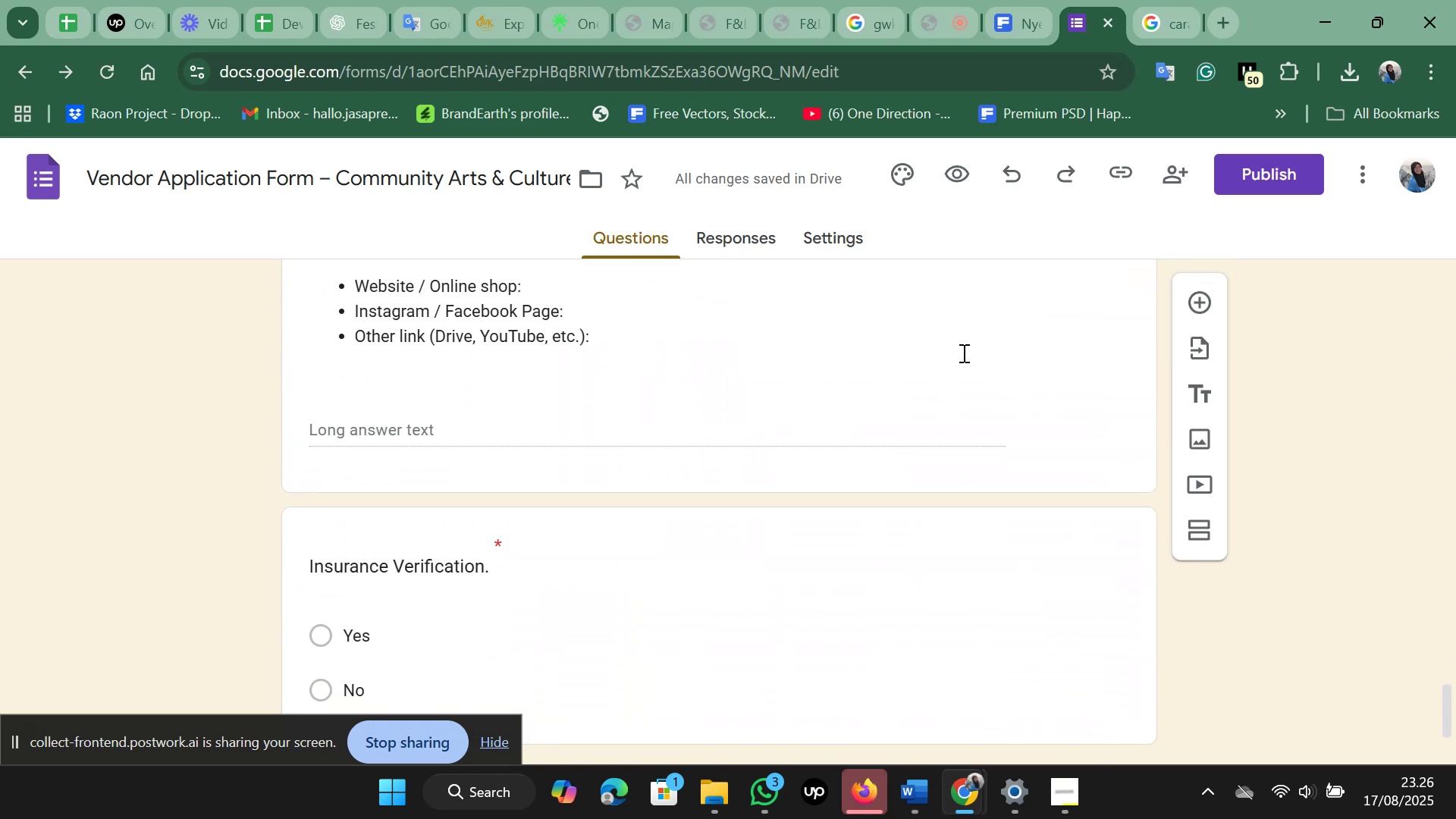 
scroll: coordinate [962, 353], scroll_direction: up, amount: 2.0
 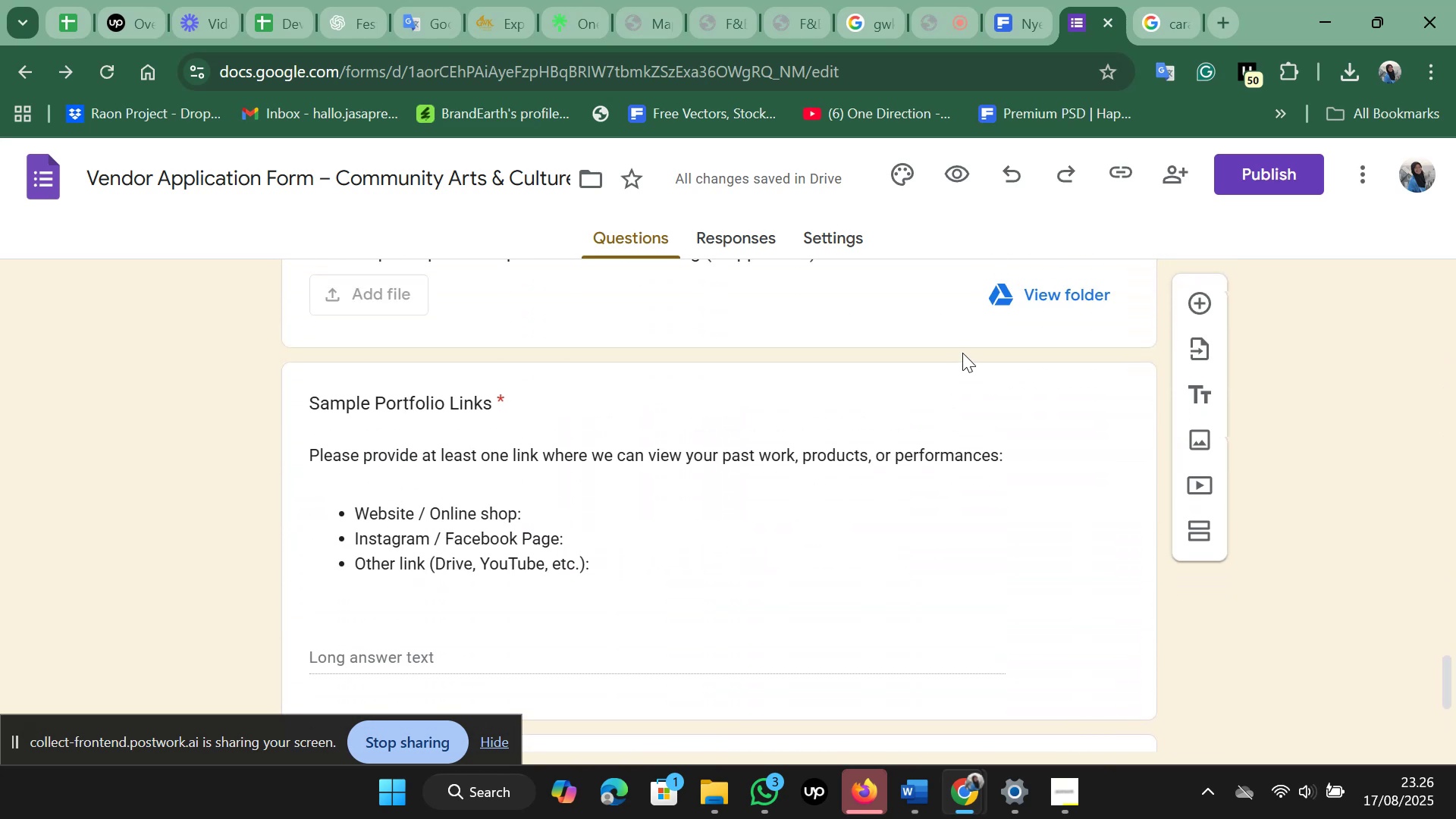 
scroll: coordinate [962, 353], scroll_direction: down, amount: 4.0
 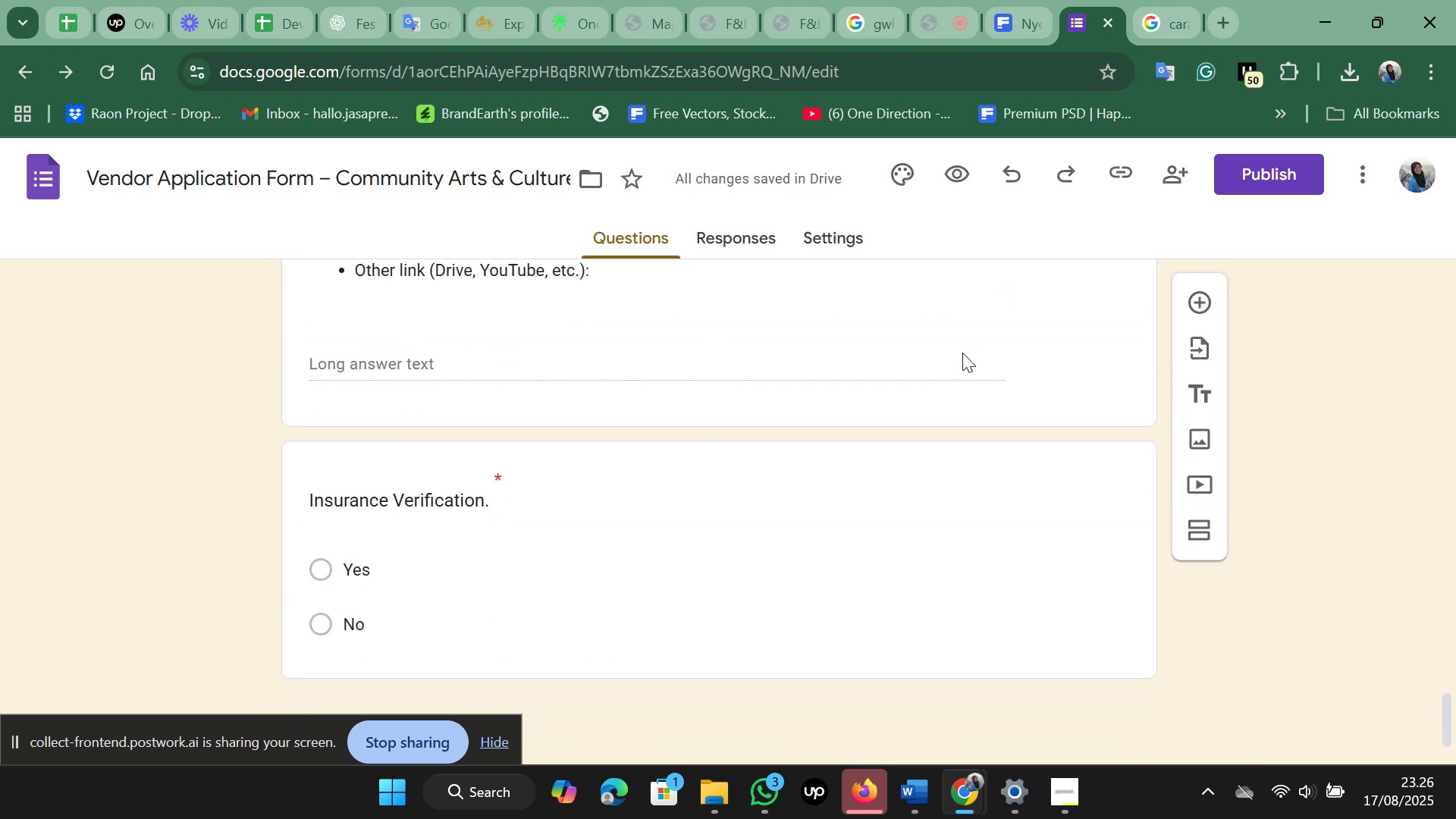 
scroll: coordinate [962, 353], scroll_direction: up, amount: 2.0
 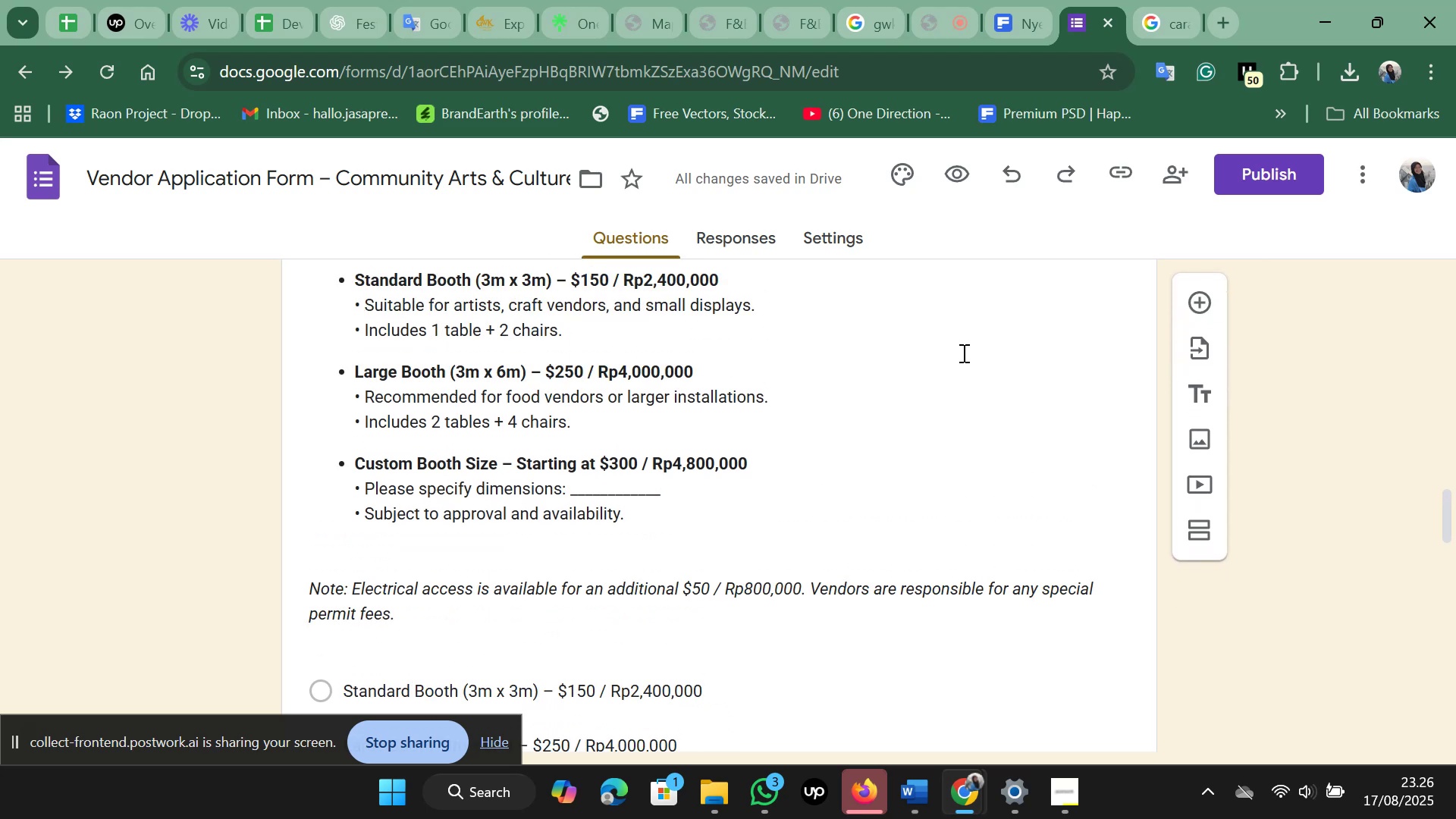 
scroll: coordinate [962, 353], scroll_direction: down, amount: 5.0
 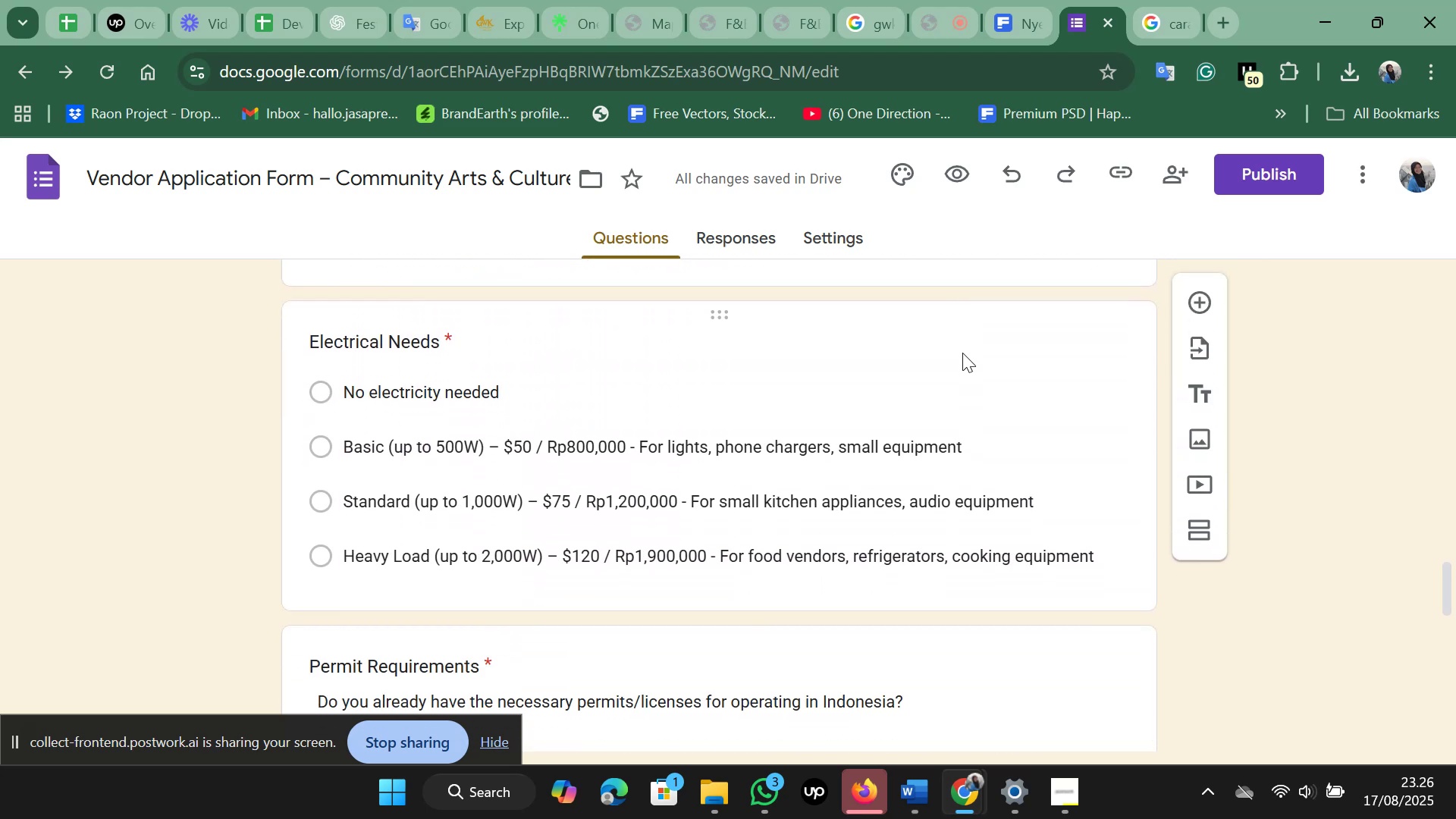 
scroll: coordinate [962, 353], scroll_direction: up, amount: 3.0
 